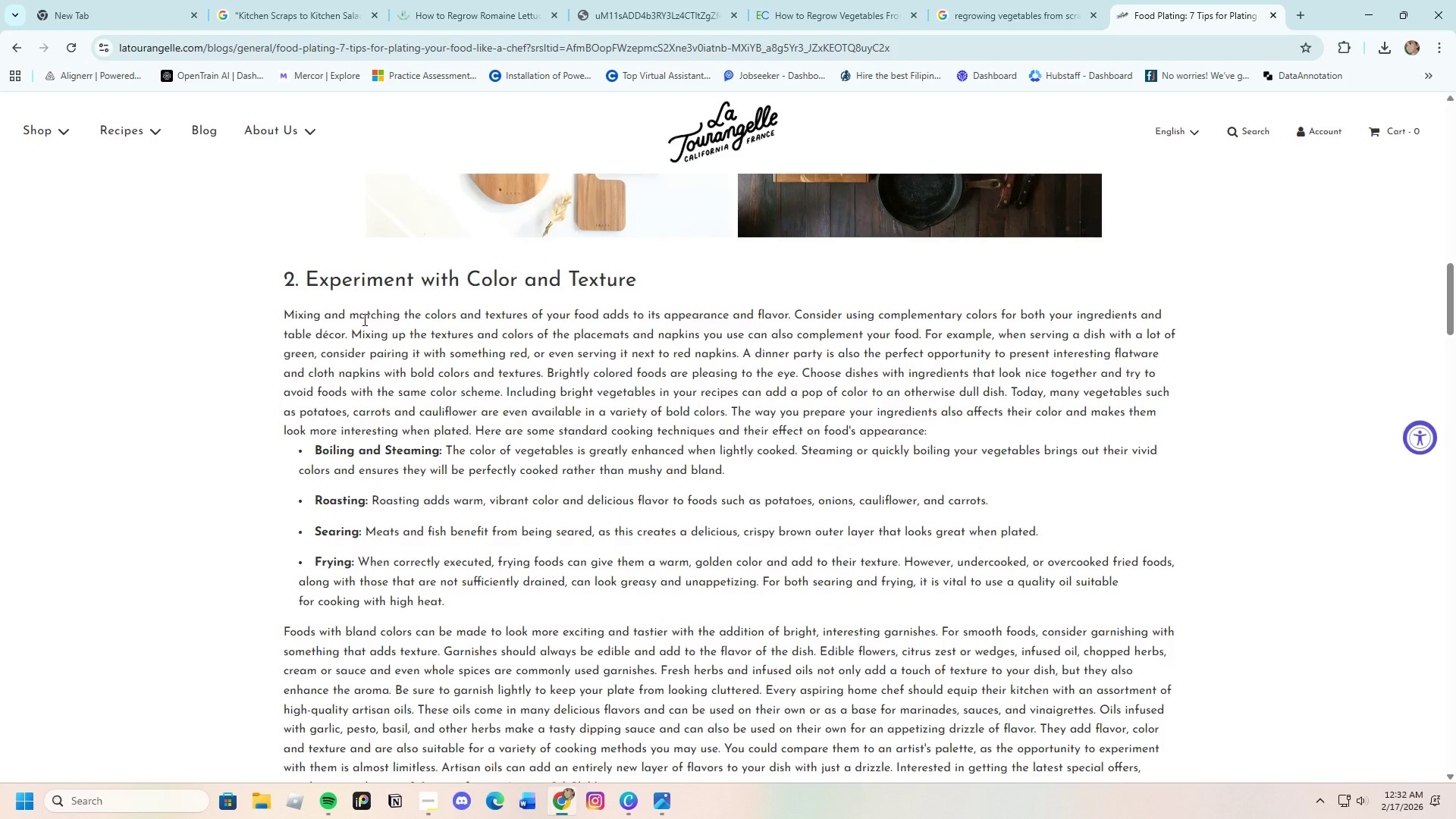 
scroll: coordinate [351, 329], scroll_direction: up, amount: 9.0
 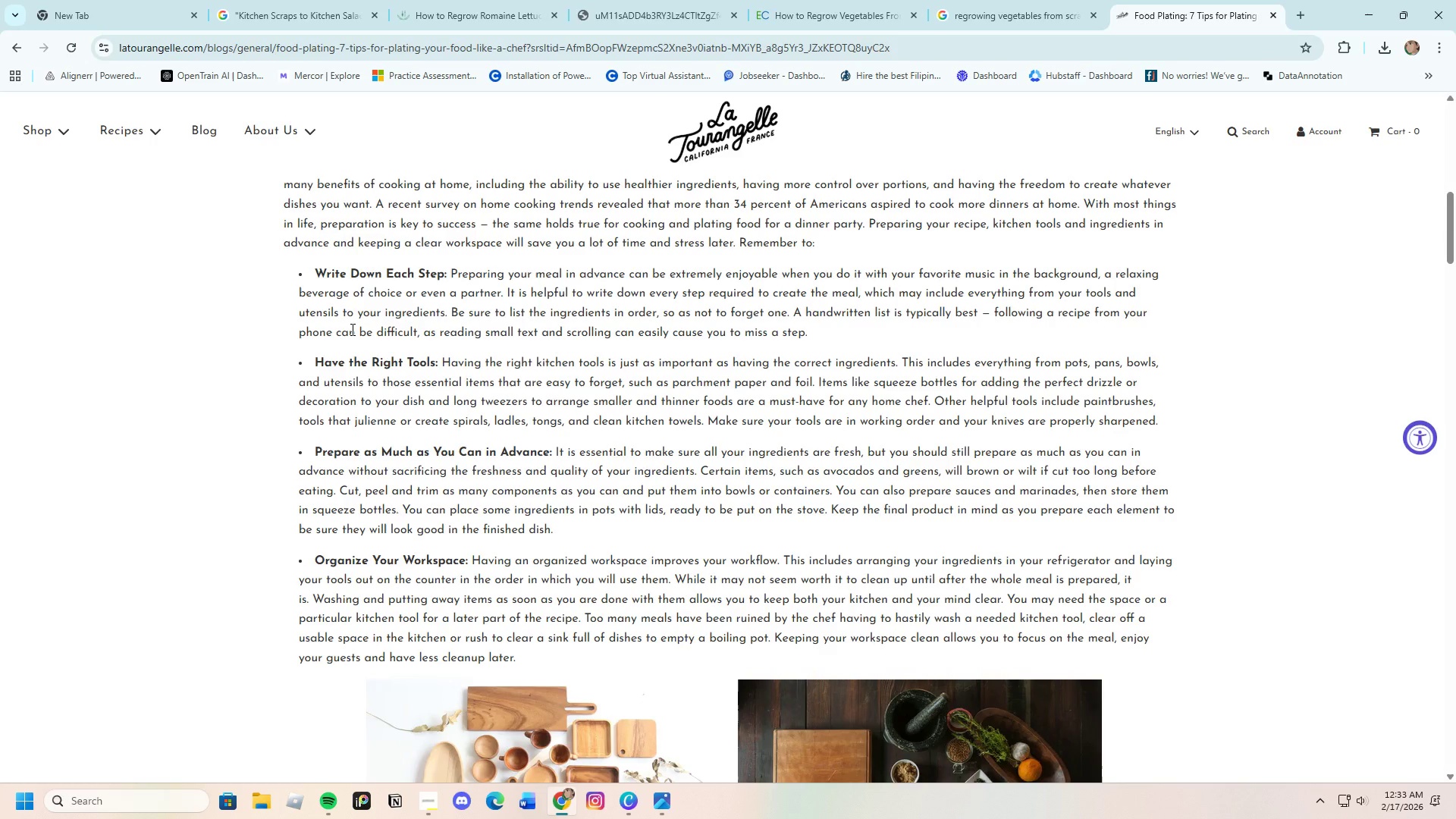 
wait(19.0)
 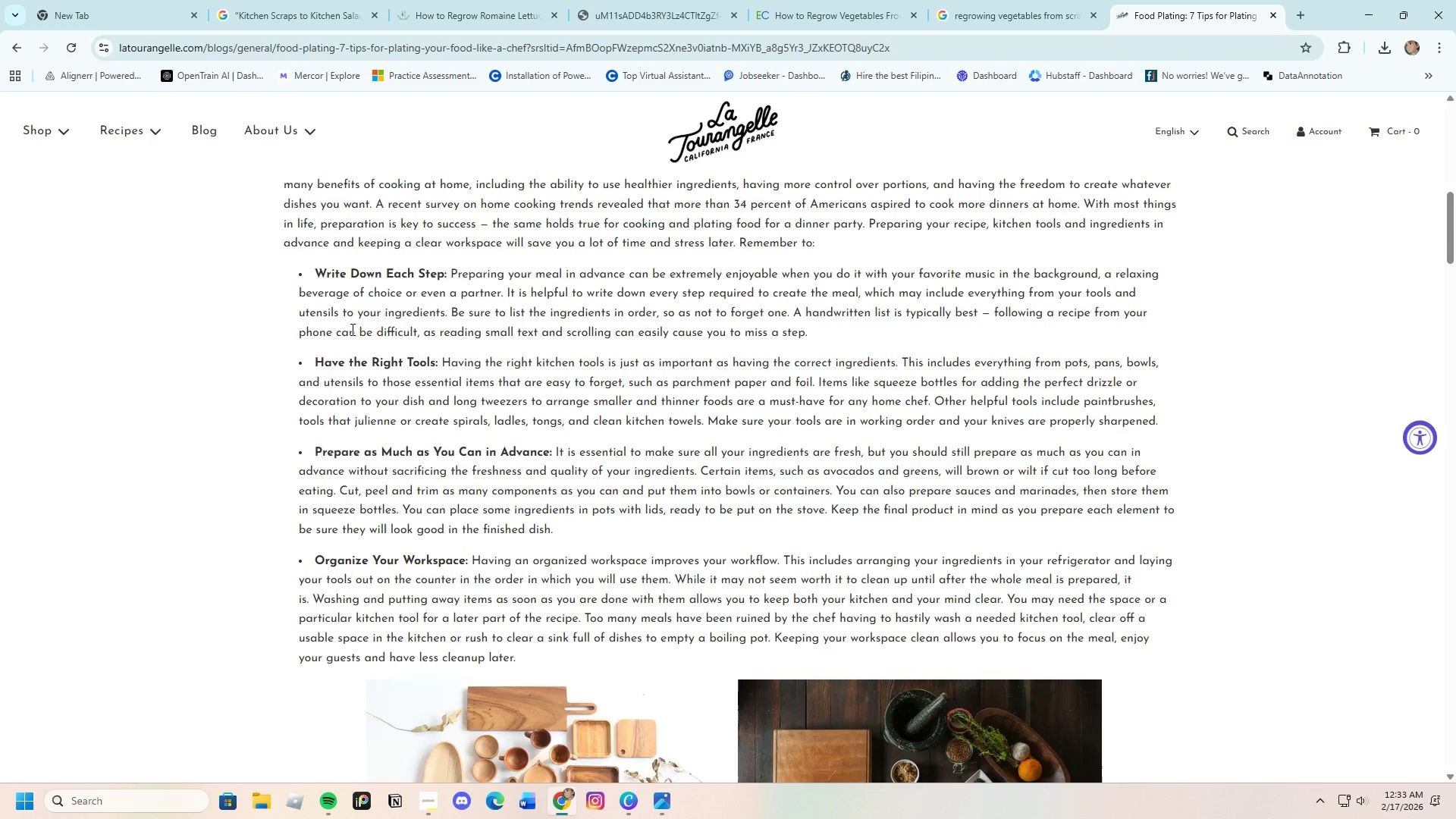 
left_click([15, 53])
 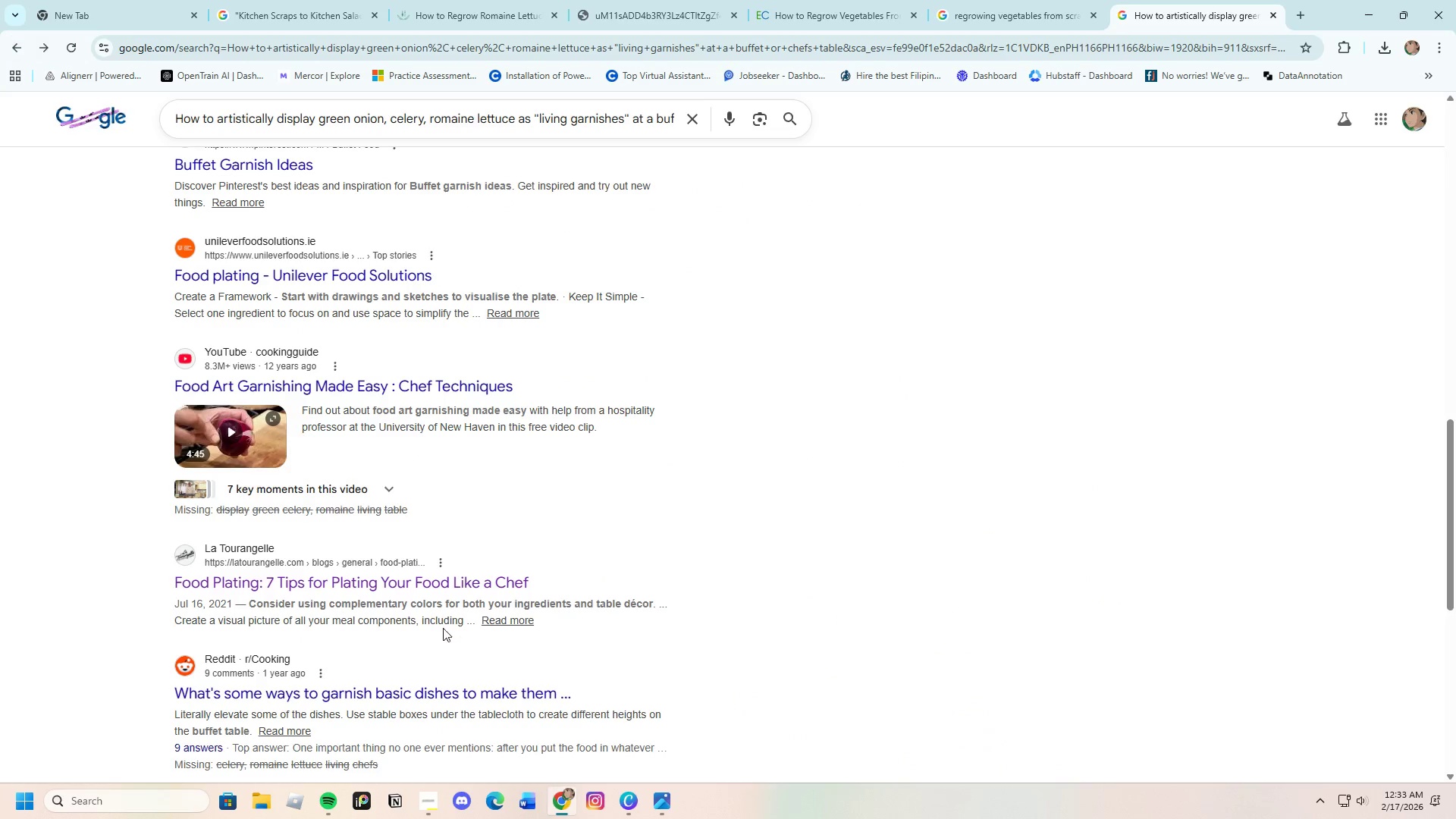 
scroll: coordinate [377, 611], scroll_direction: down, amount: 6.0
 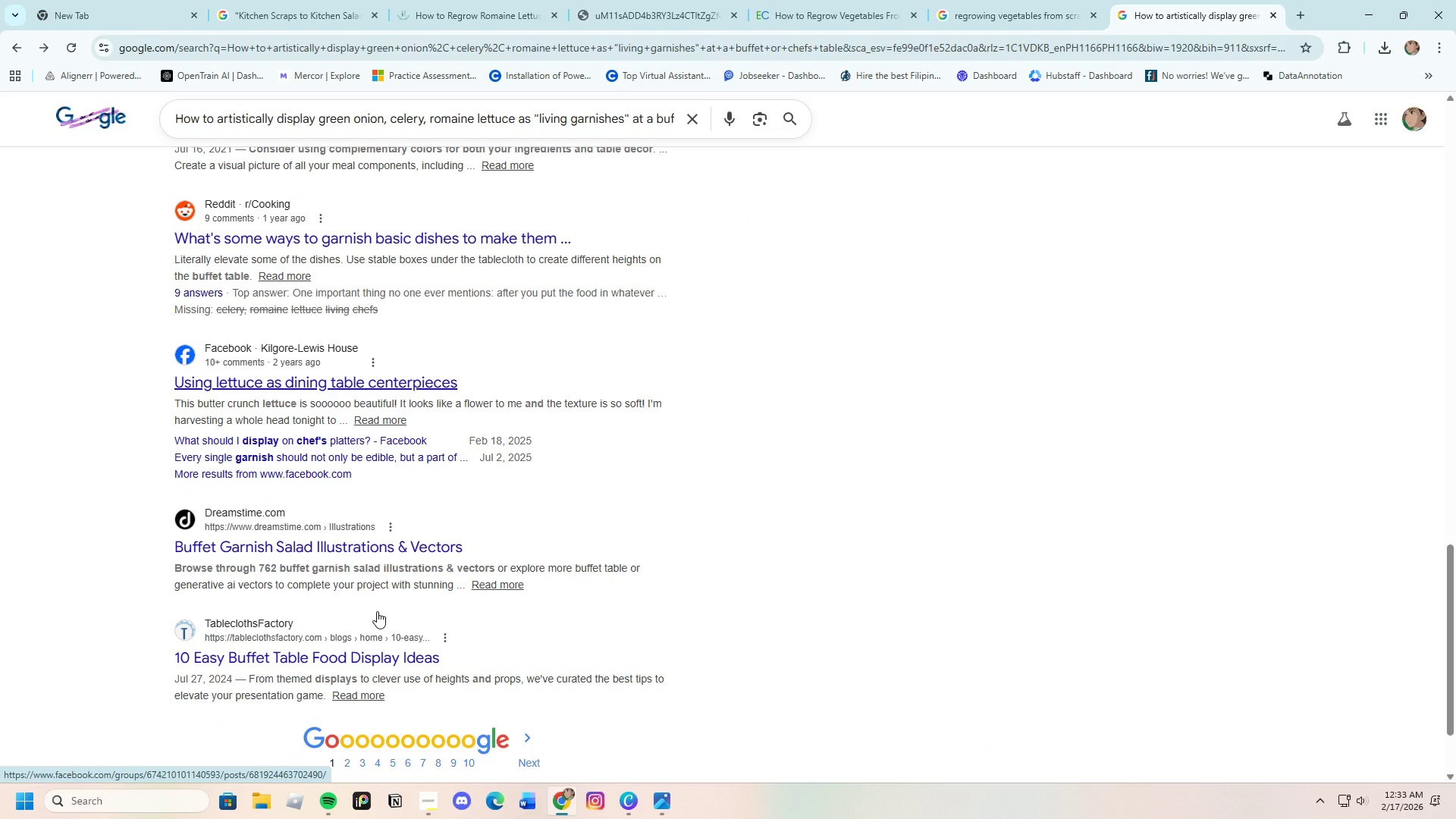 
left_click([322, 548])
 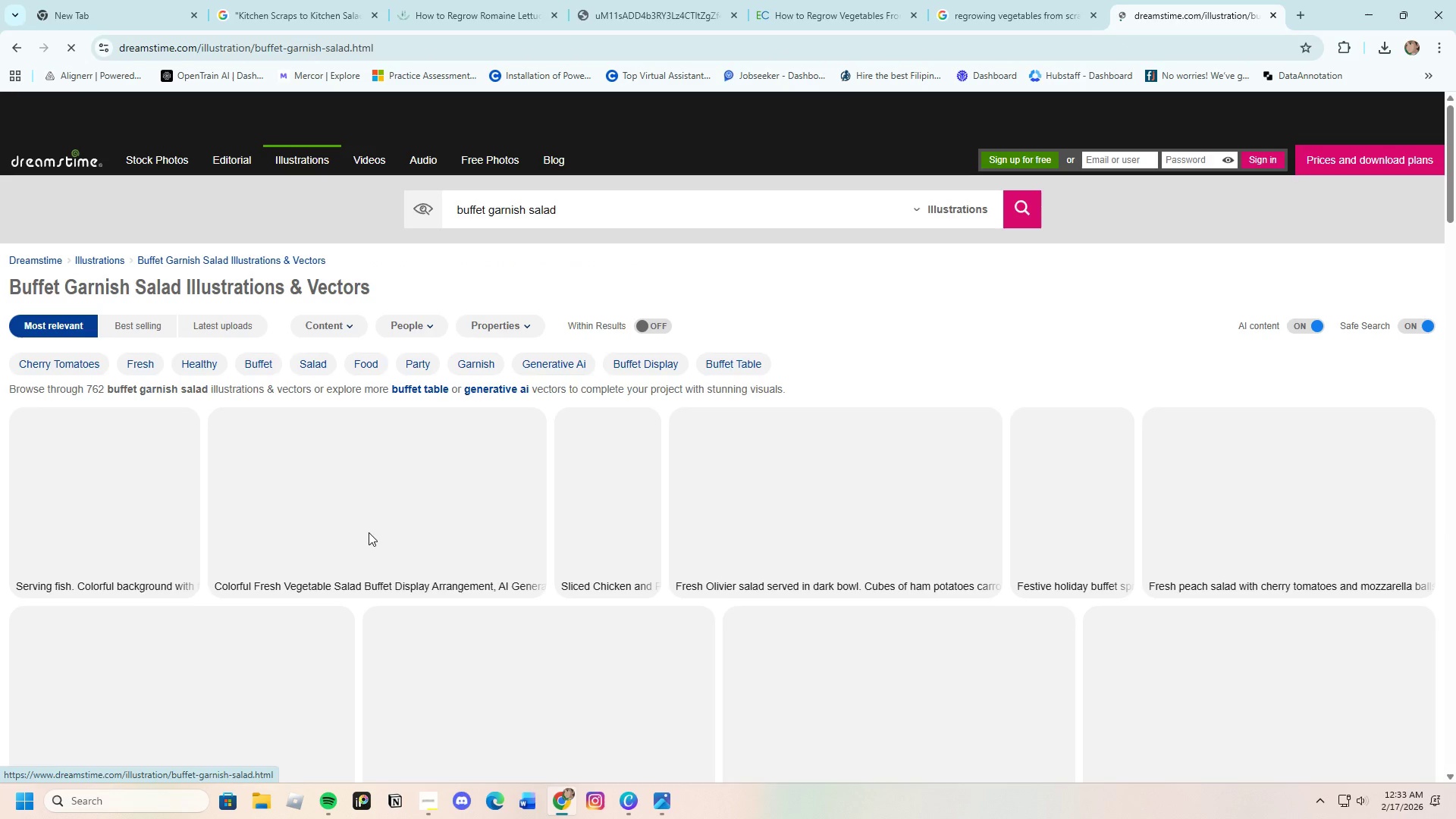 
scroll: coordinate [552, 648], scroll_direction: down, amount: 6.0
 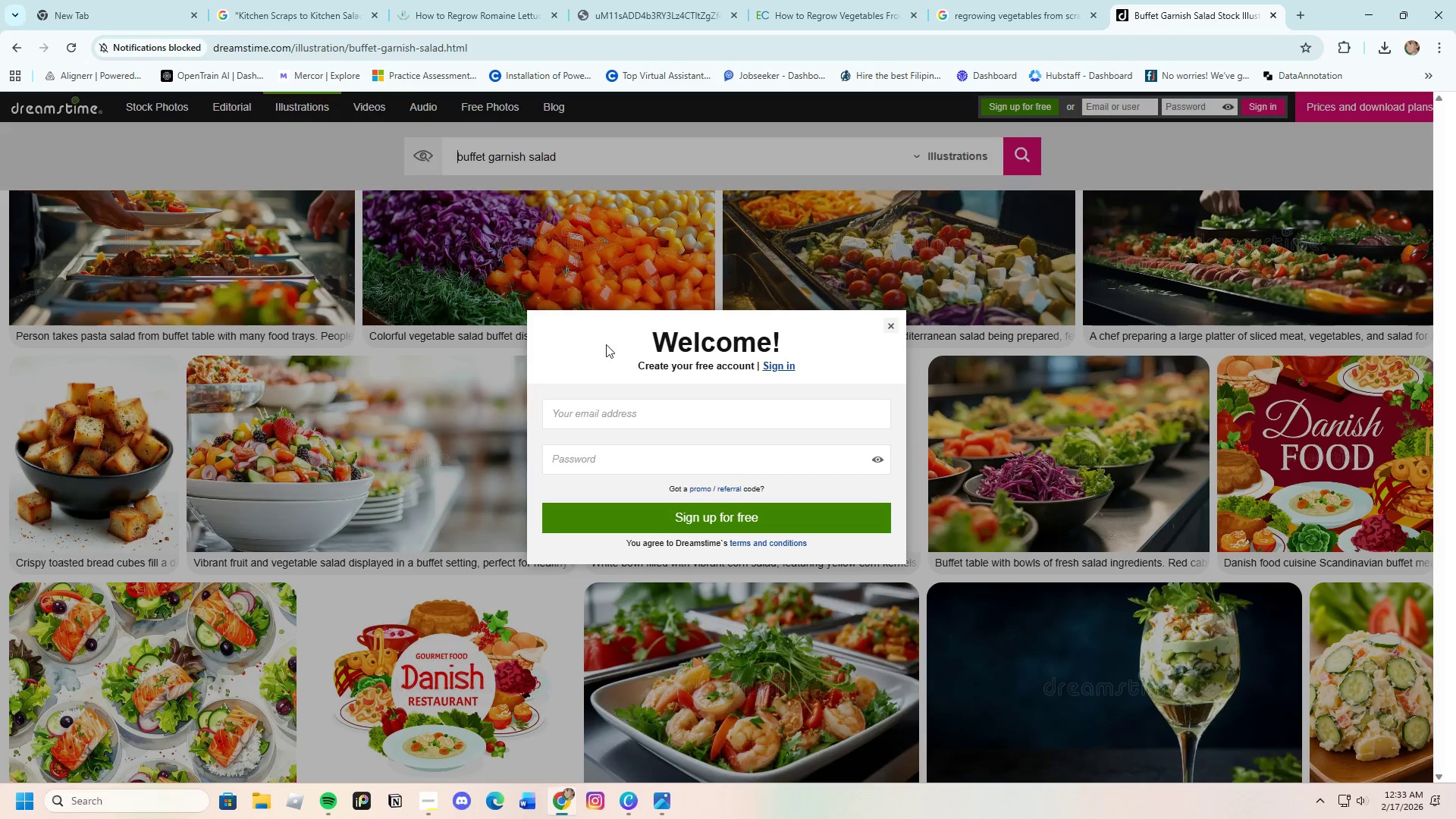 
left_click([892, 323])
 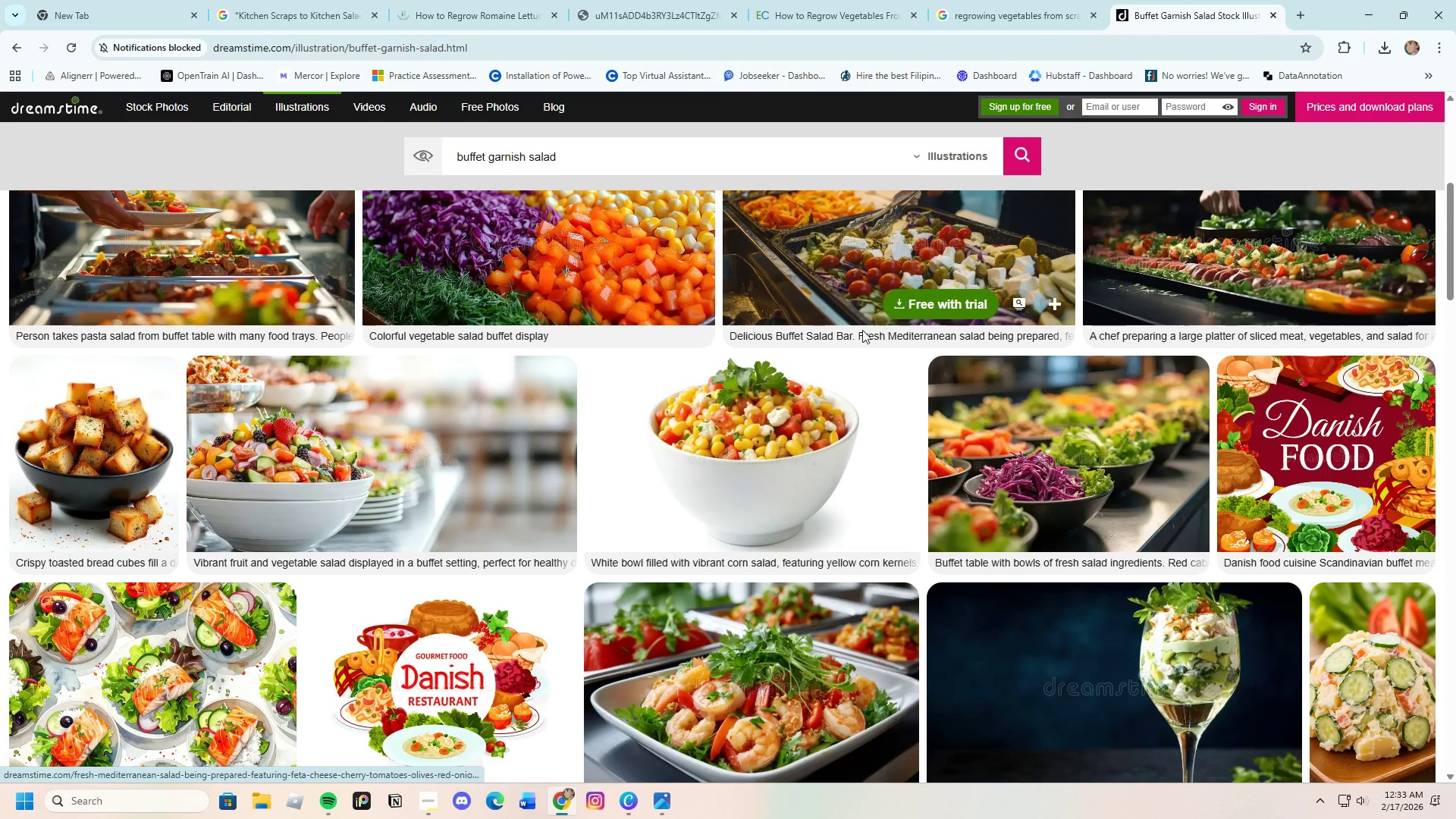 
scroll: coordinate [670, 507], scroll_direction: down, amount: 3.0
 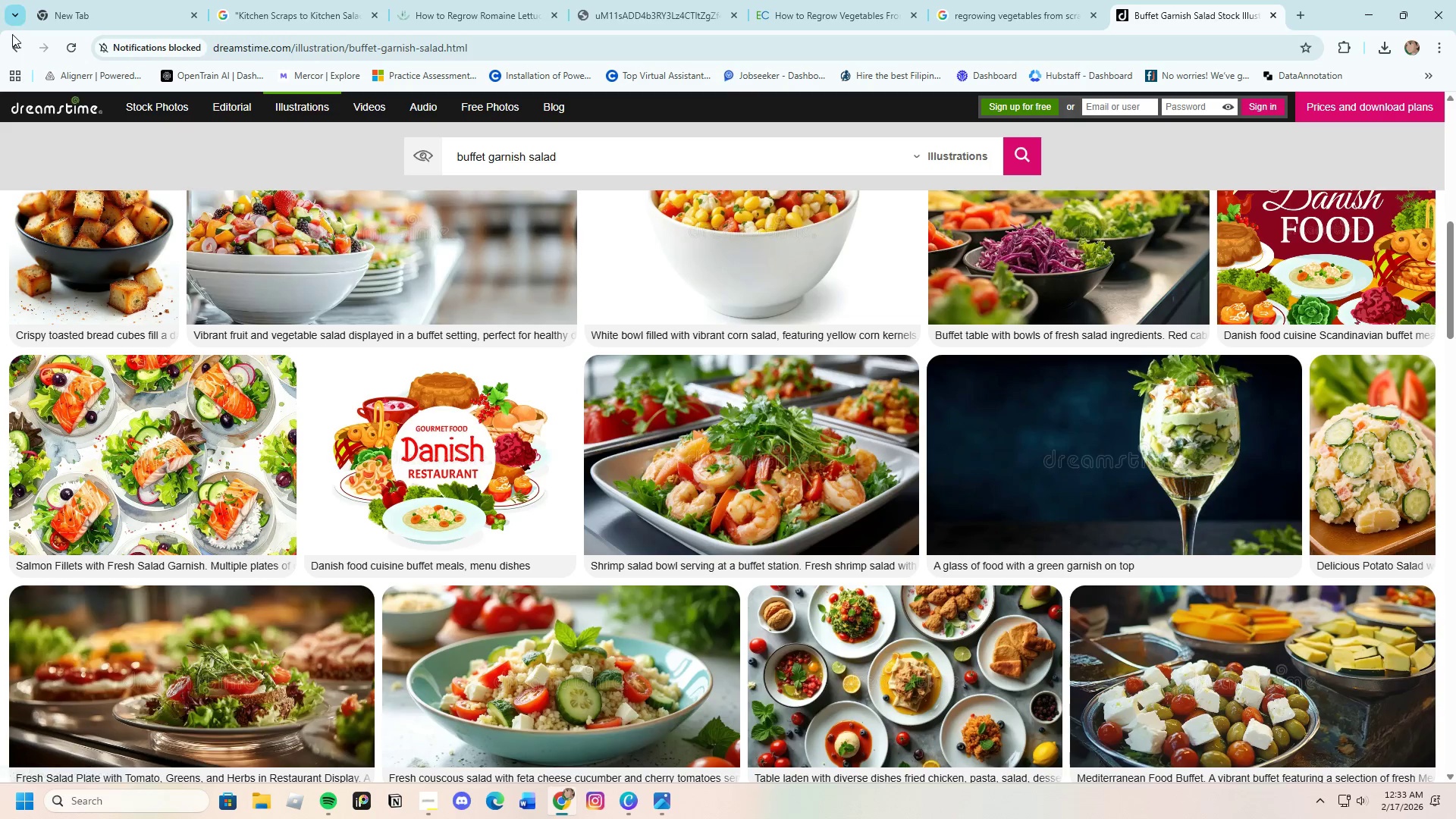 
left_click([11, 45])
 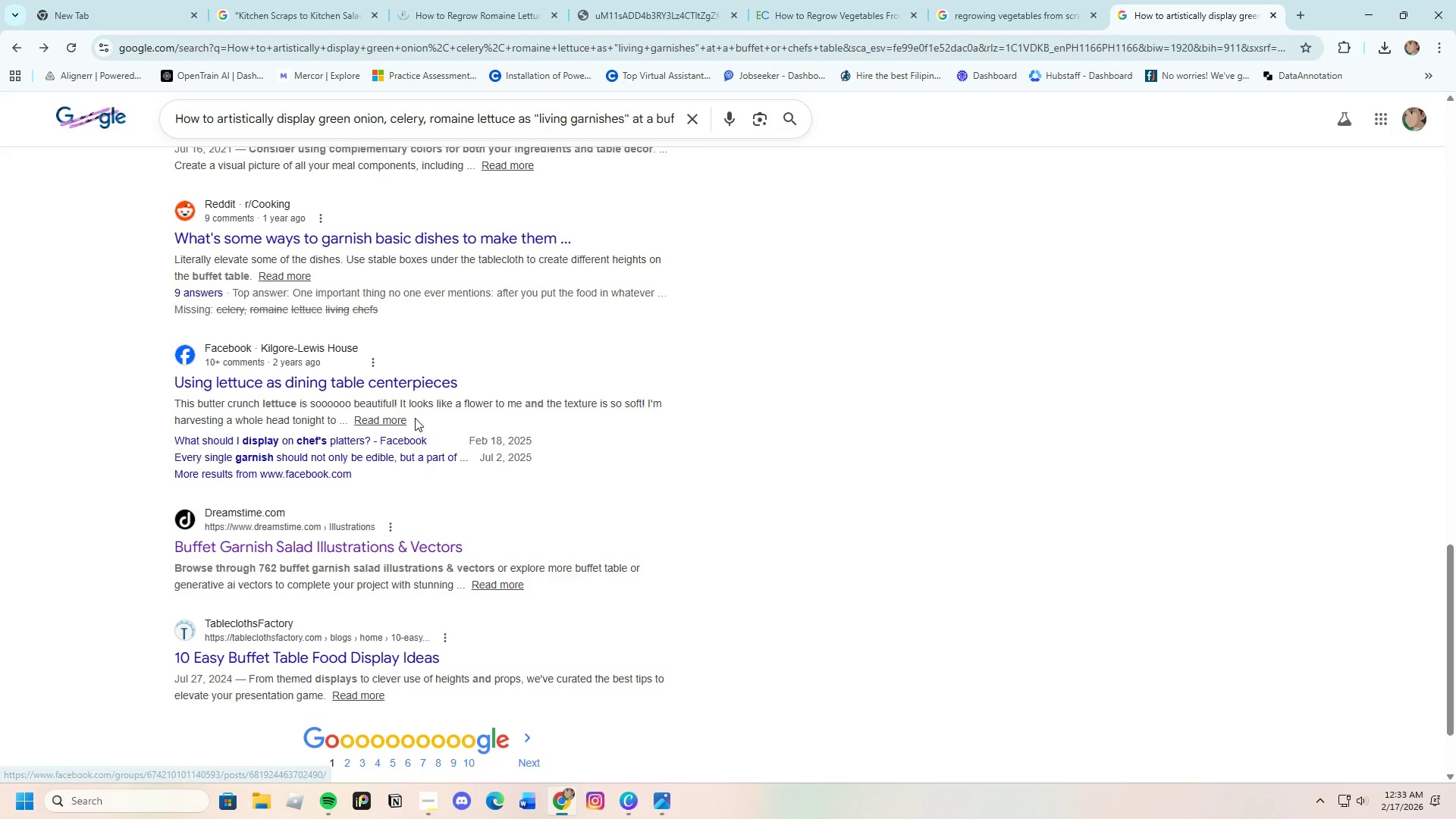 
scroll: coordinate [473, 508], scroll_direction: up, amount: 20.0
 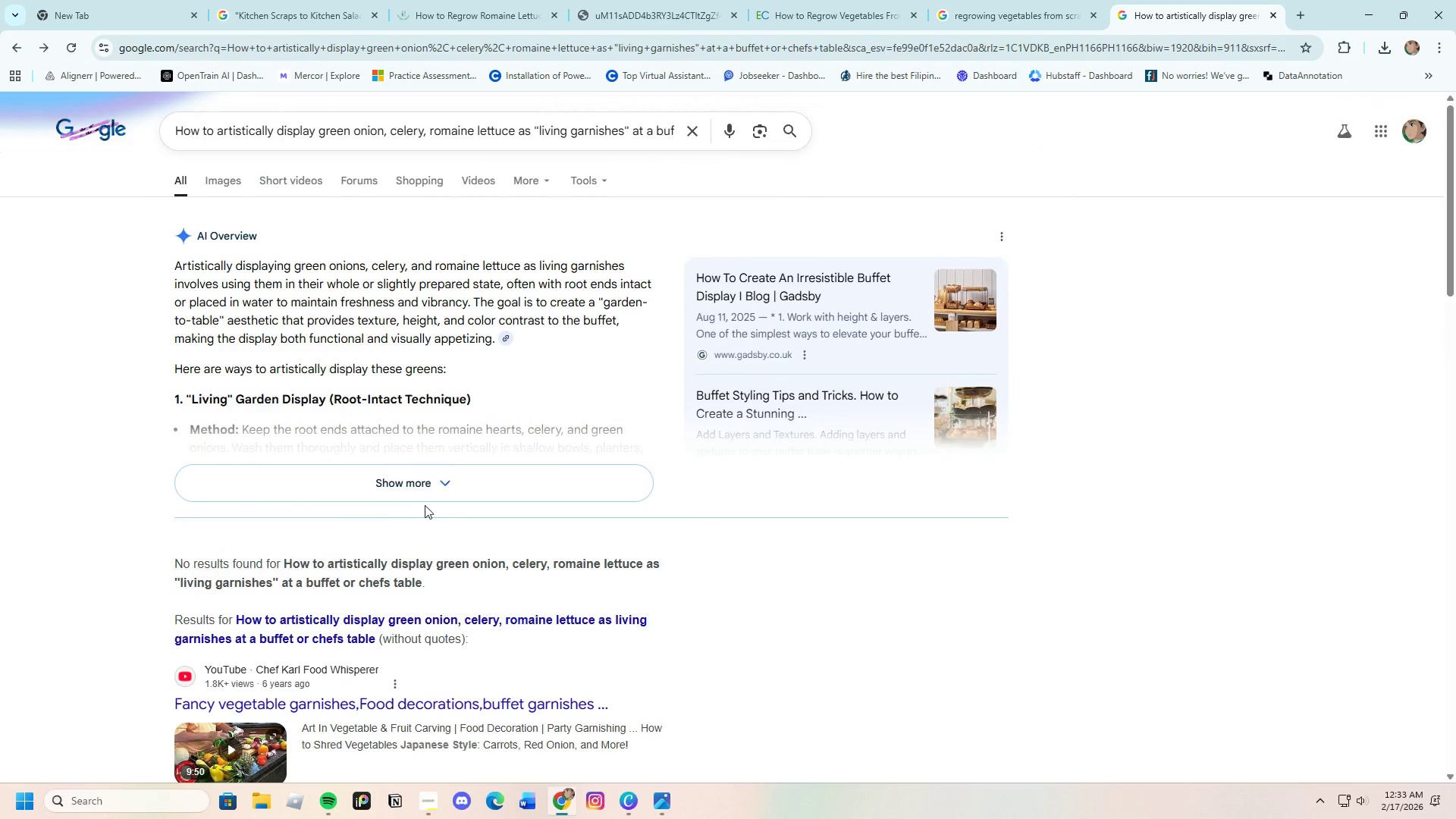 
left_click([415, 492])
 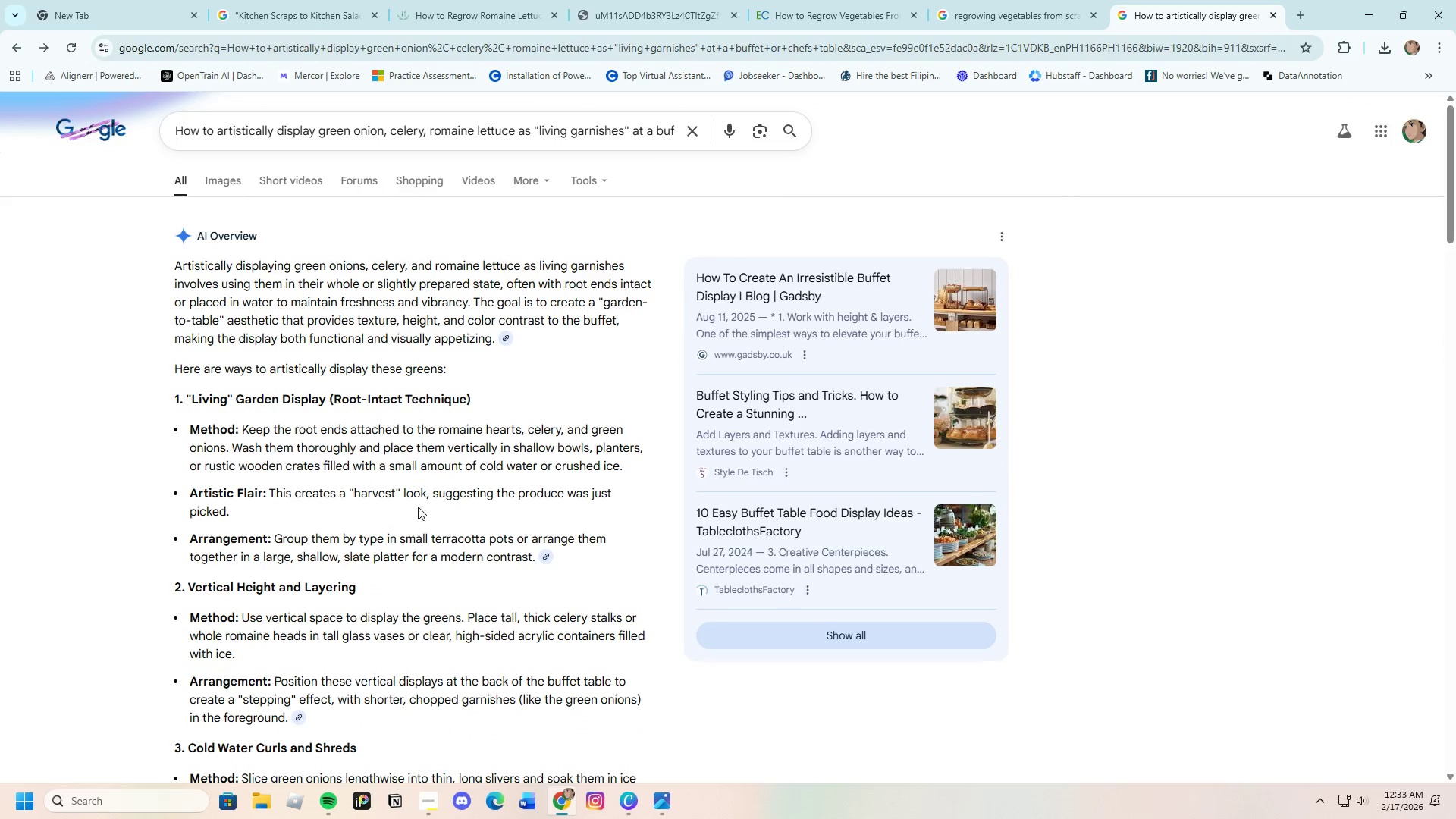 
scroll: coordinate [421, 519], scroll_direction: down, amount: 1.0
 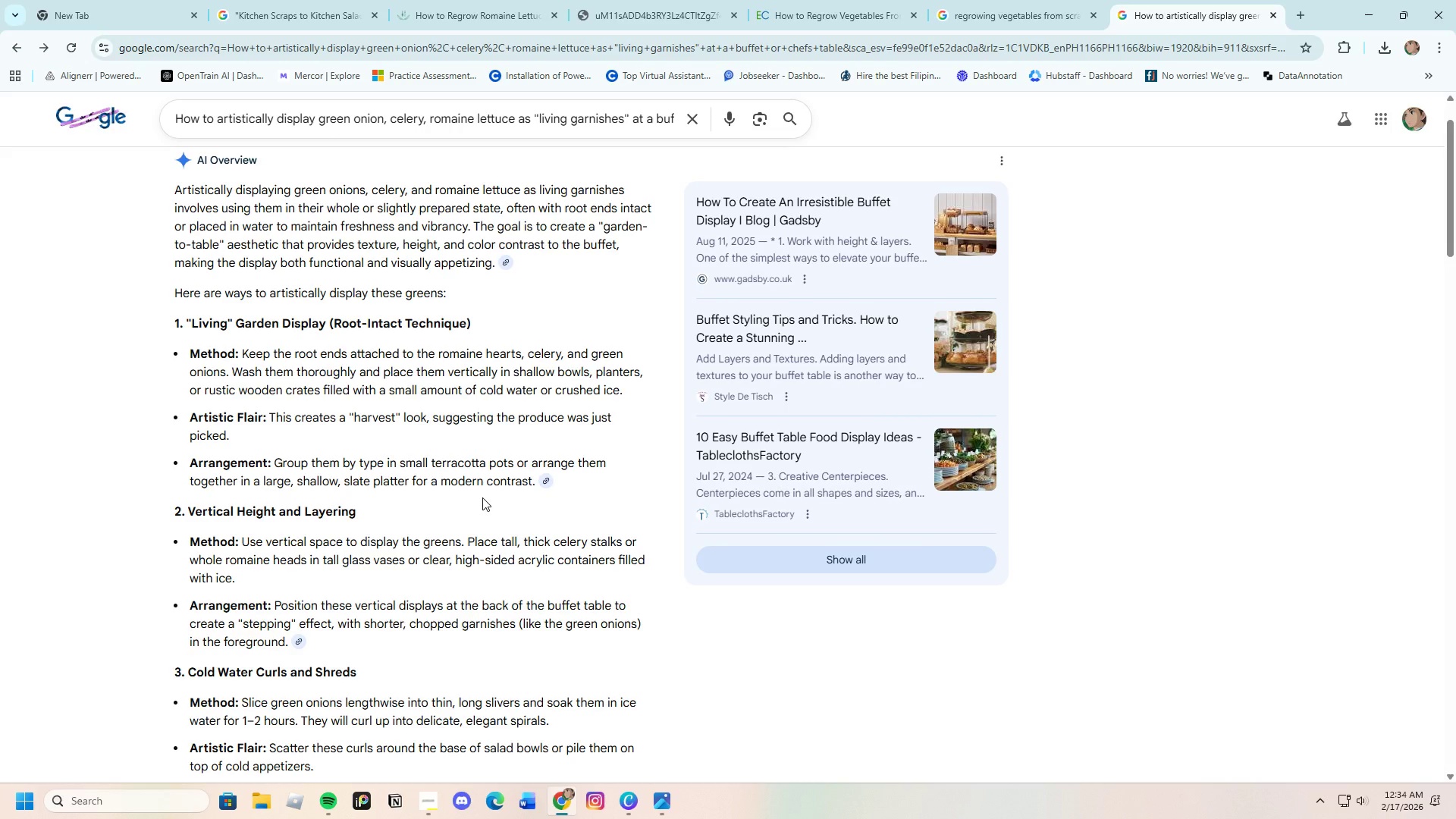 
wait(50.91)
 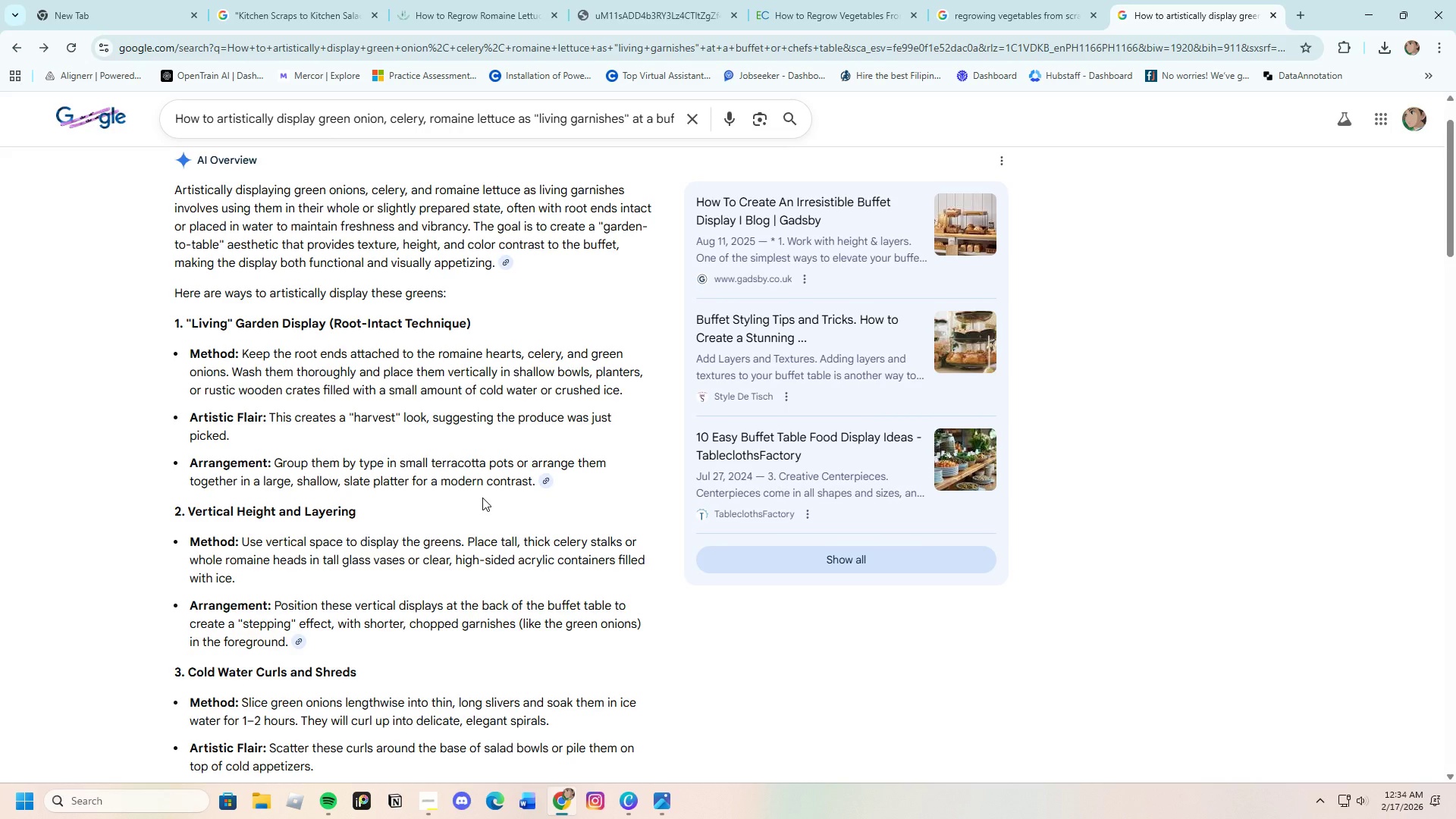 
left_click_drag(start_coordinate=[163, 187], to_coordinate=[535, 198])
 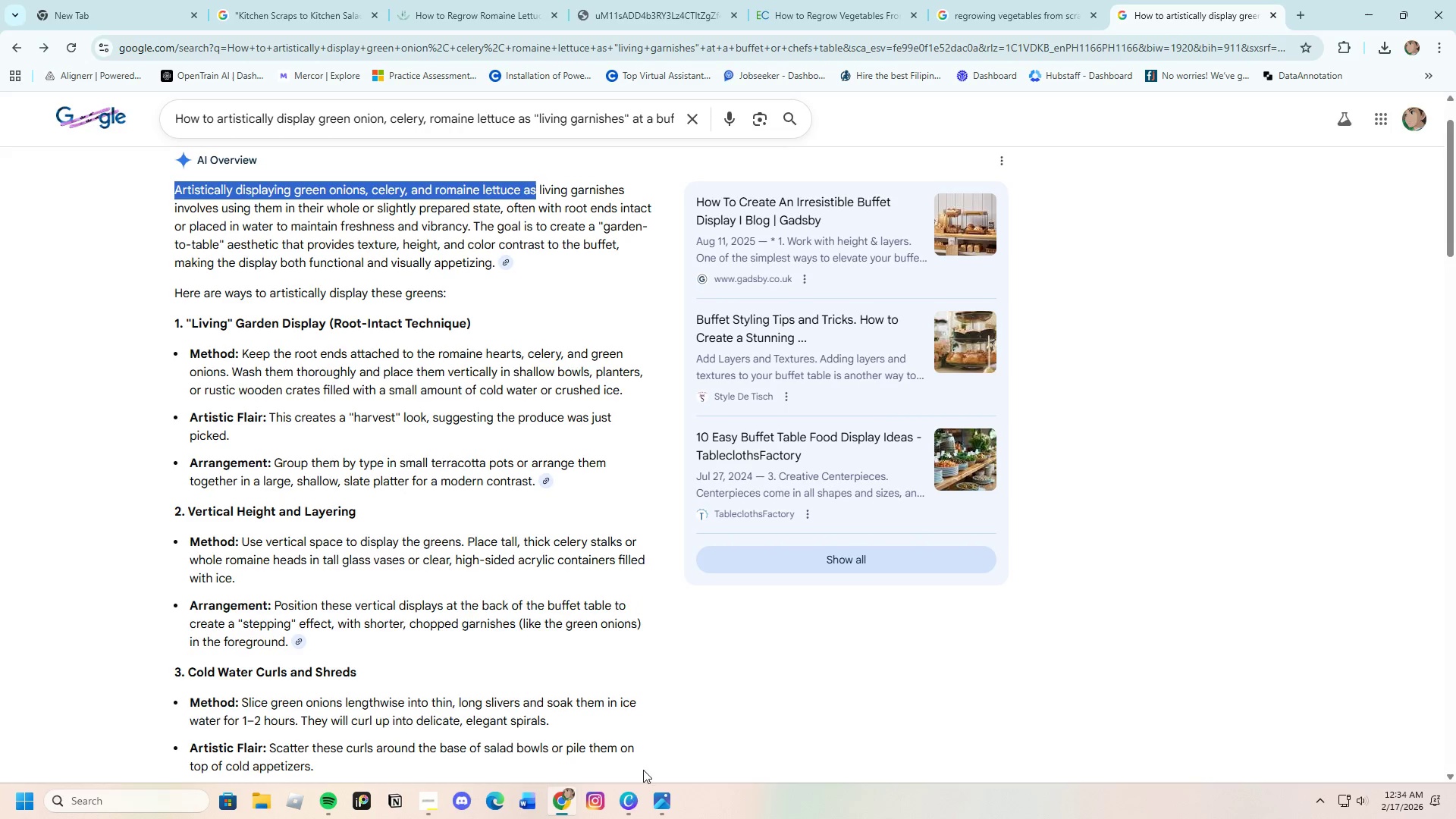 
left_click([631, 795])
 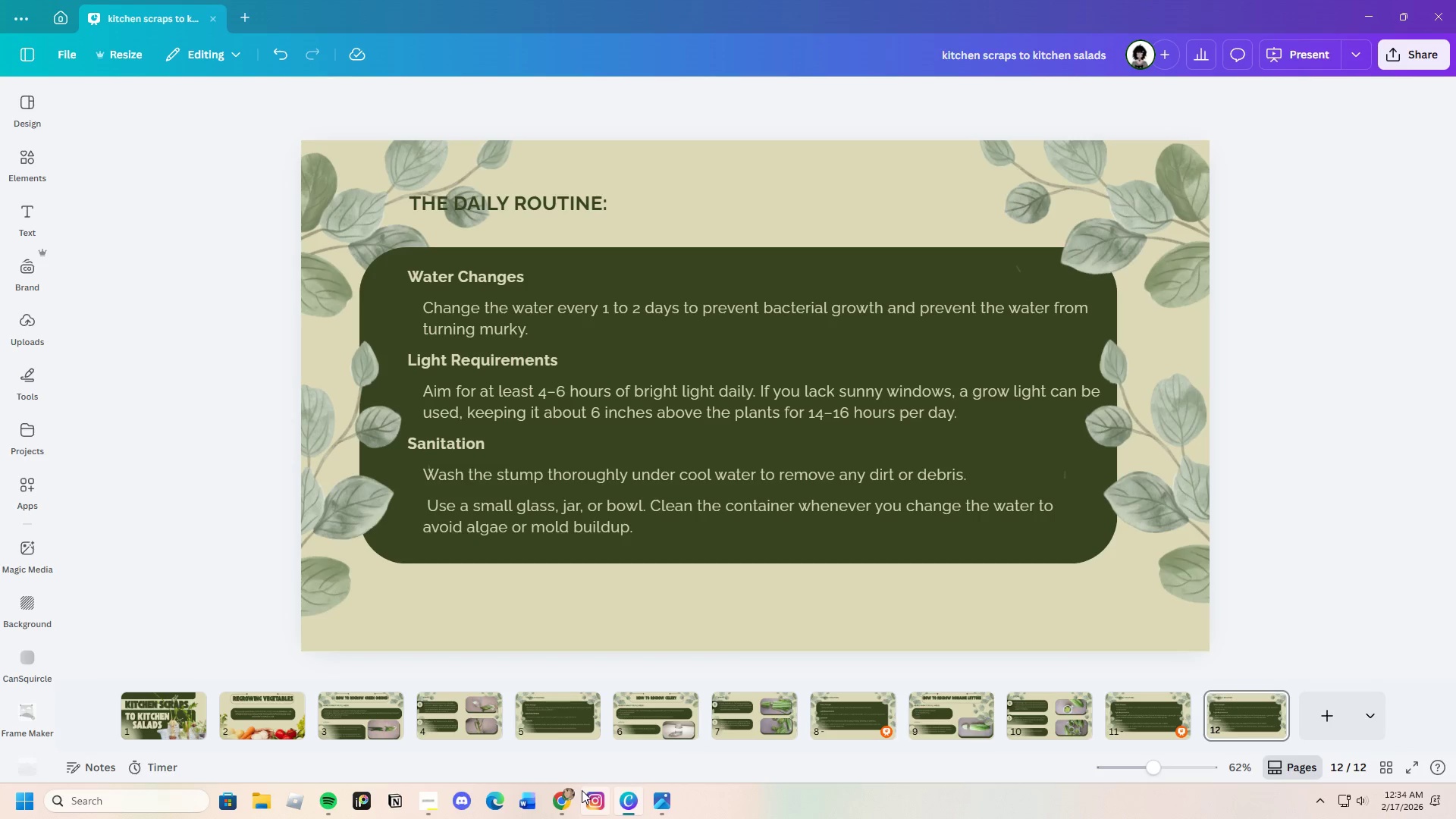 
left_click([564, 795])
 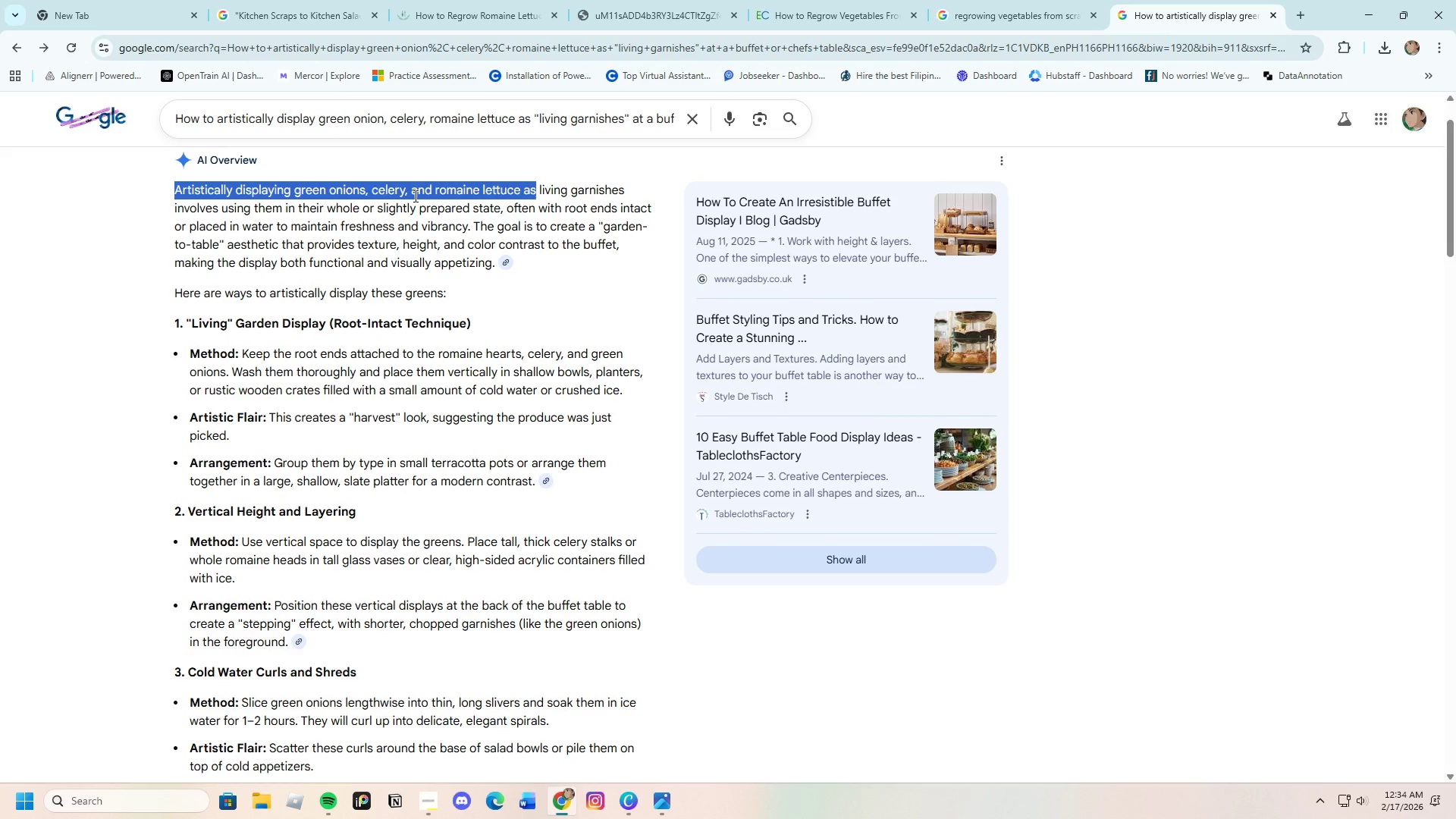 
left_click([465, 195])
 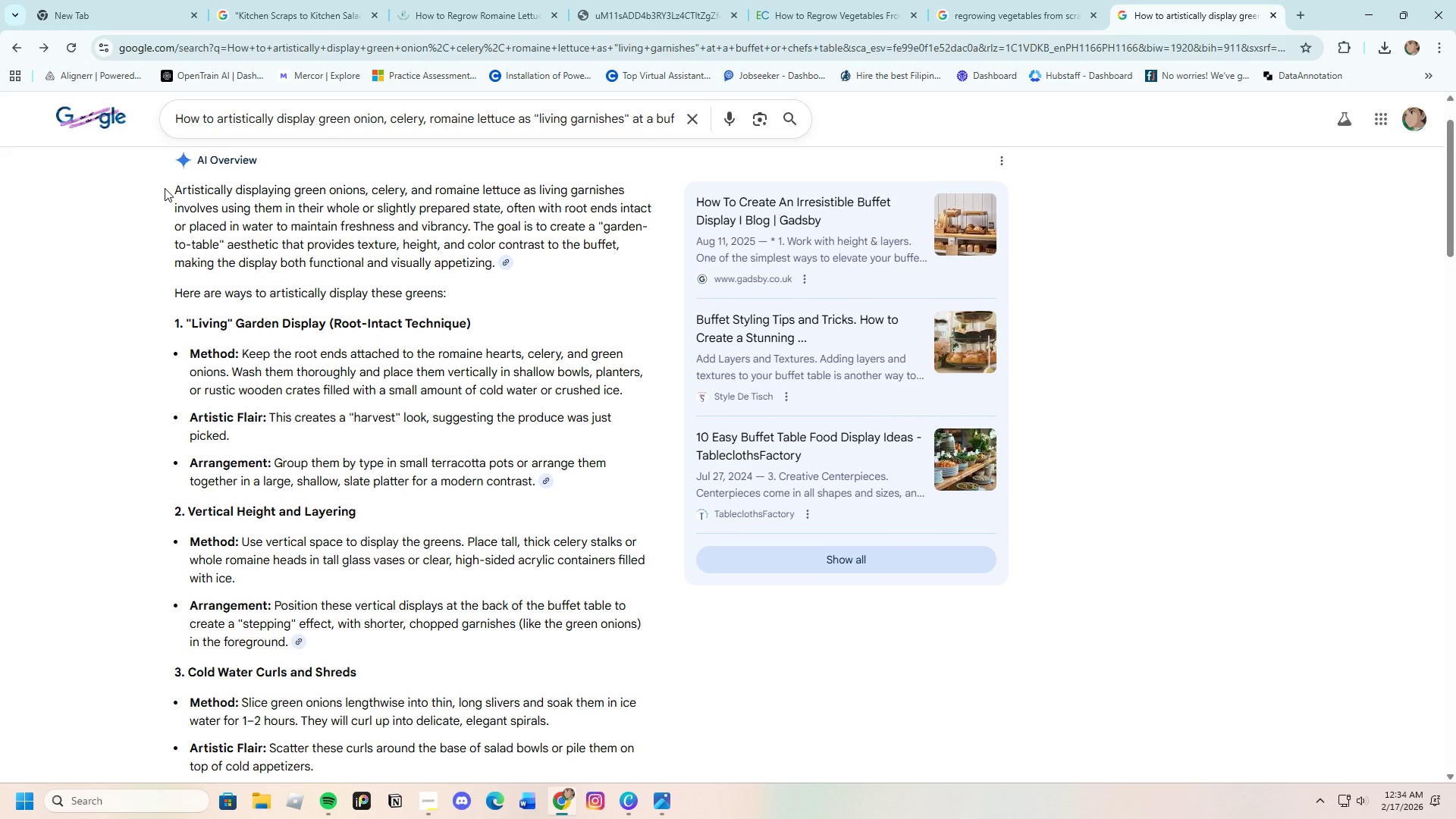 
left_click_drag(start_coordinate=[165, 188], to_coordinate=[522, 191])
 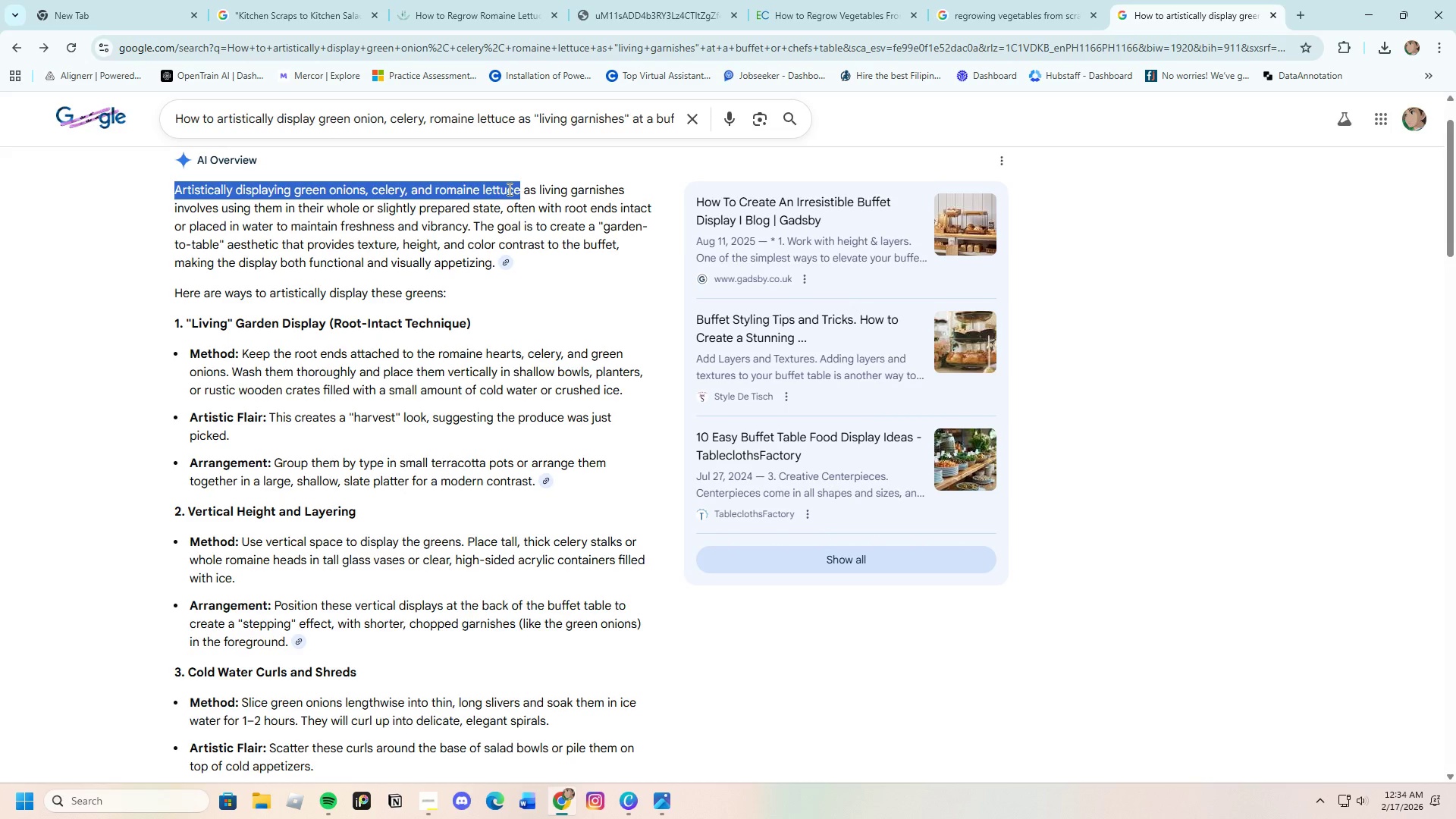 
right_click([508, 189])
 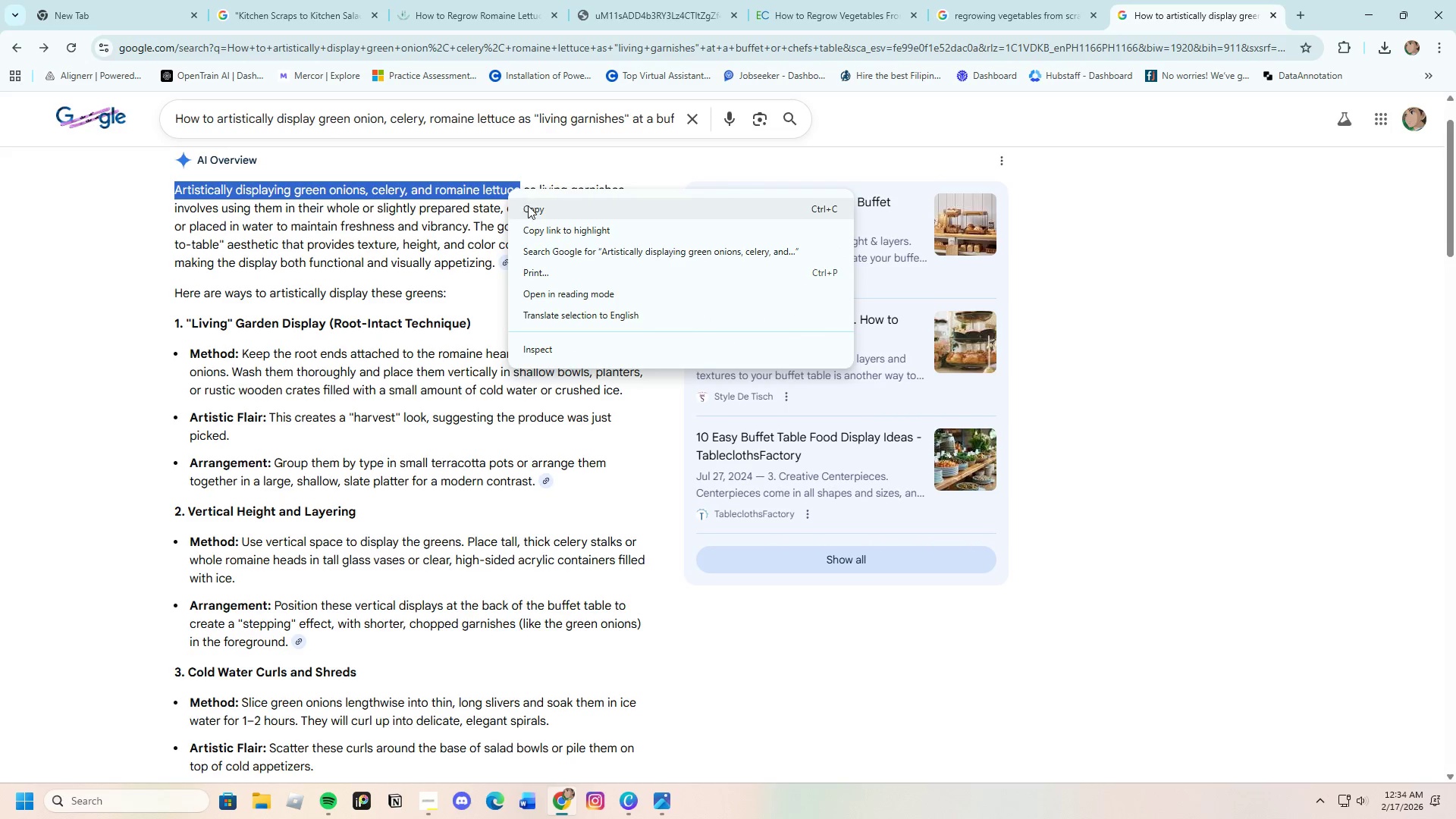 
left_click([528, 206])
 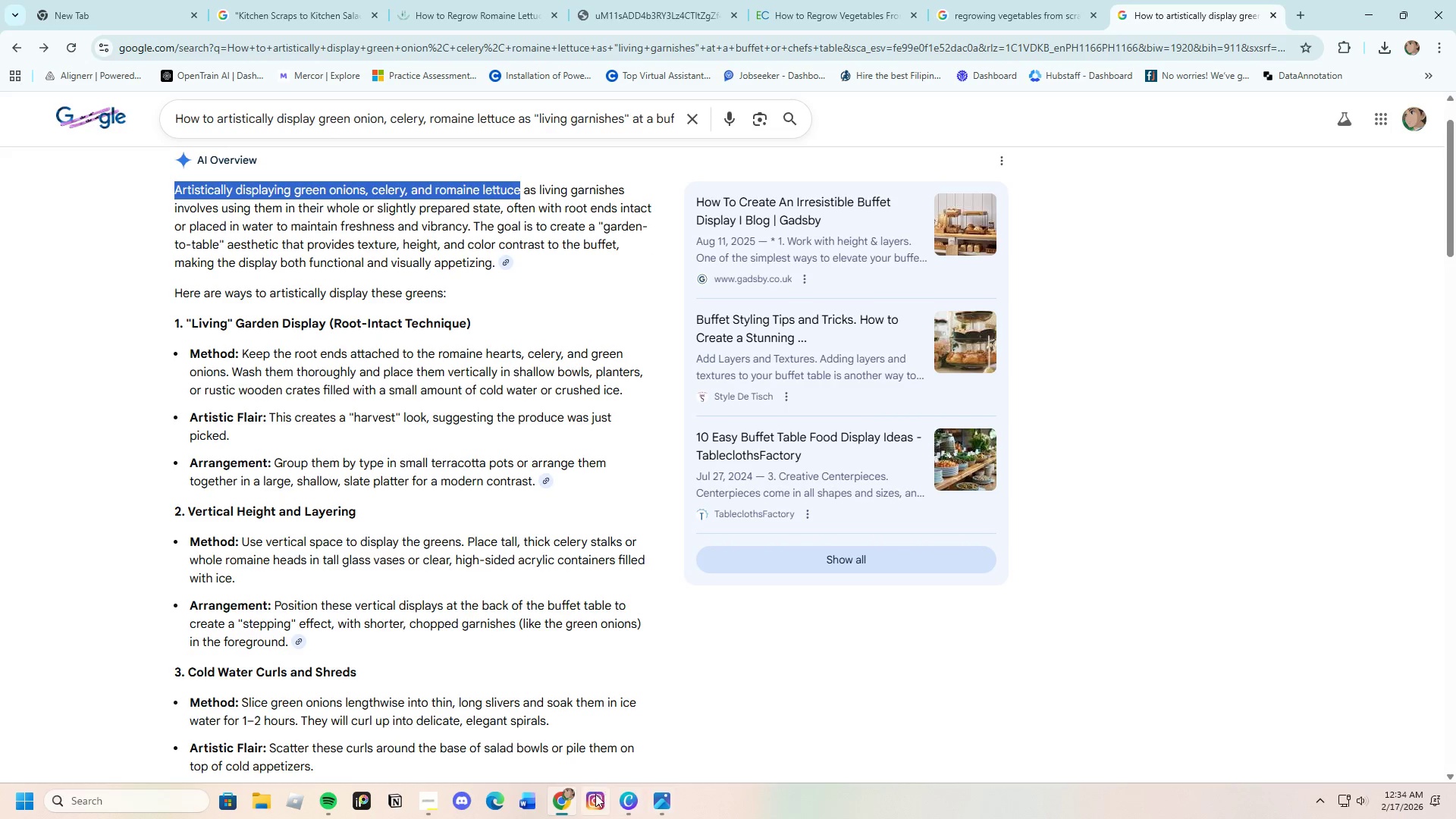 
left_click([628, 799])
 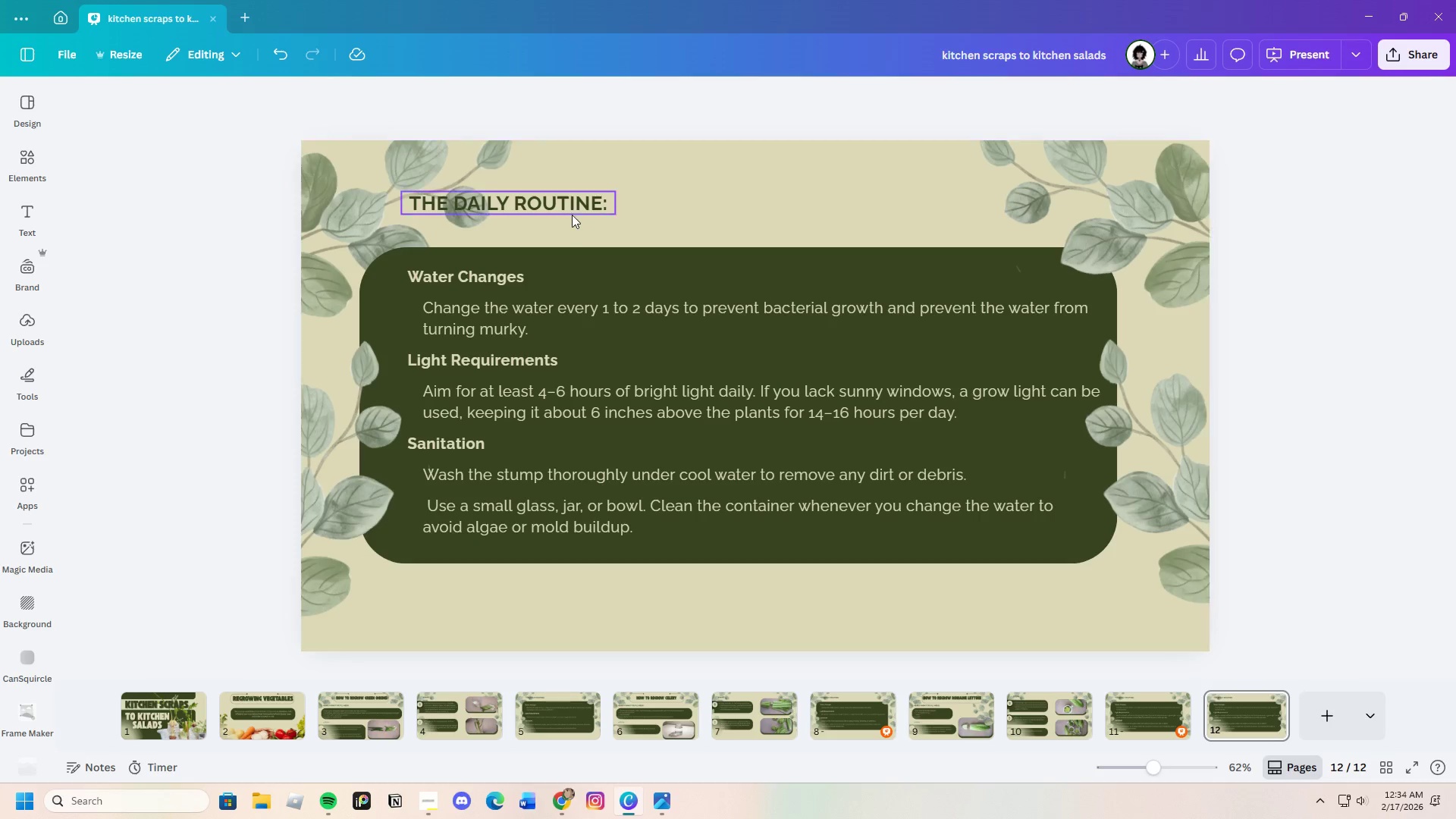 
double_click([576, 210])
 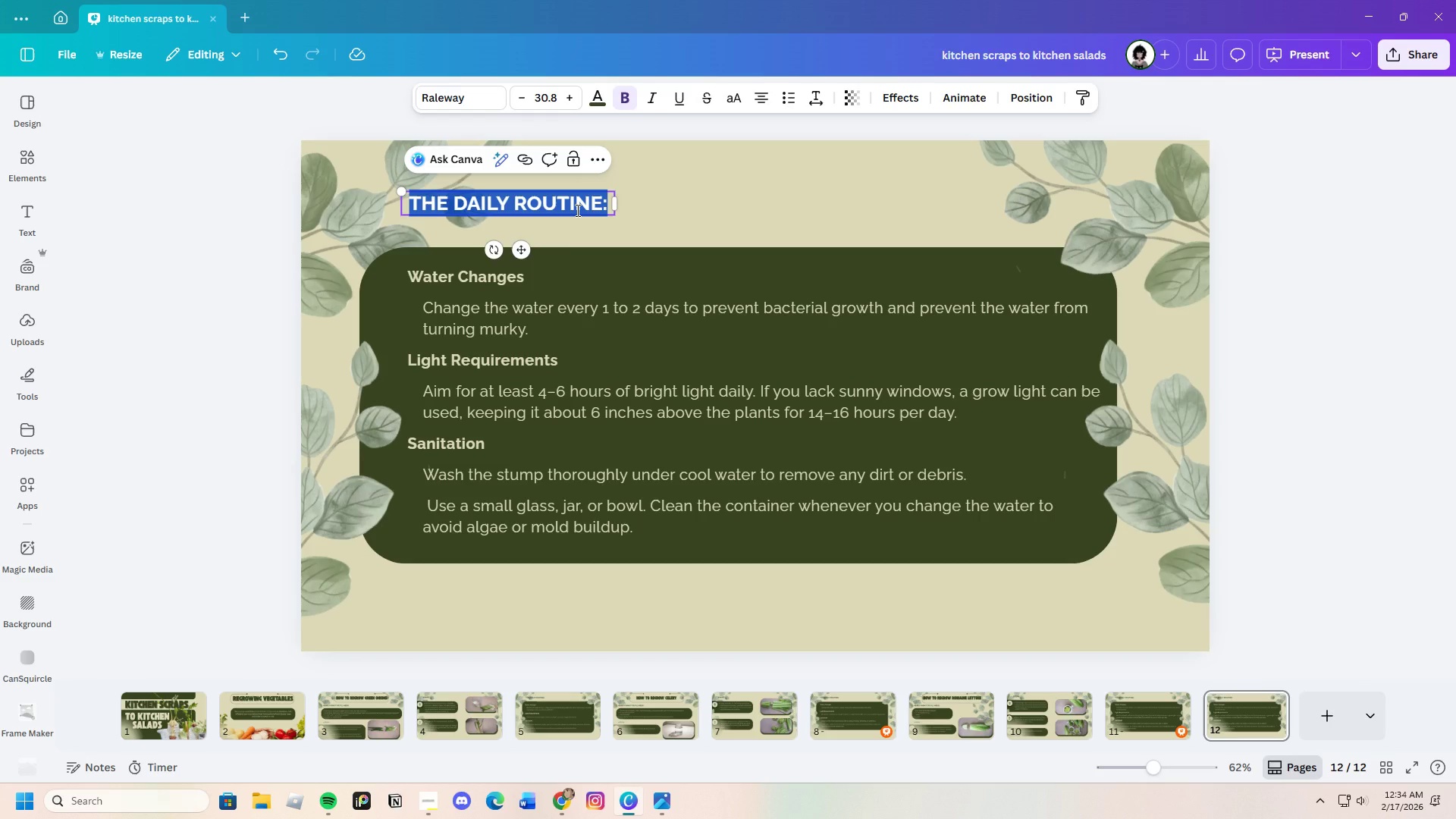 
key(Backspace)
 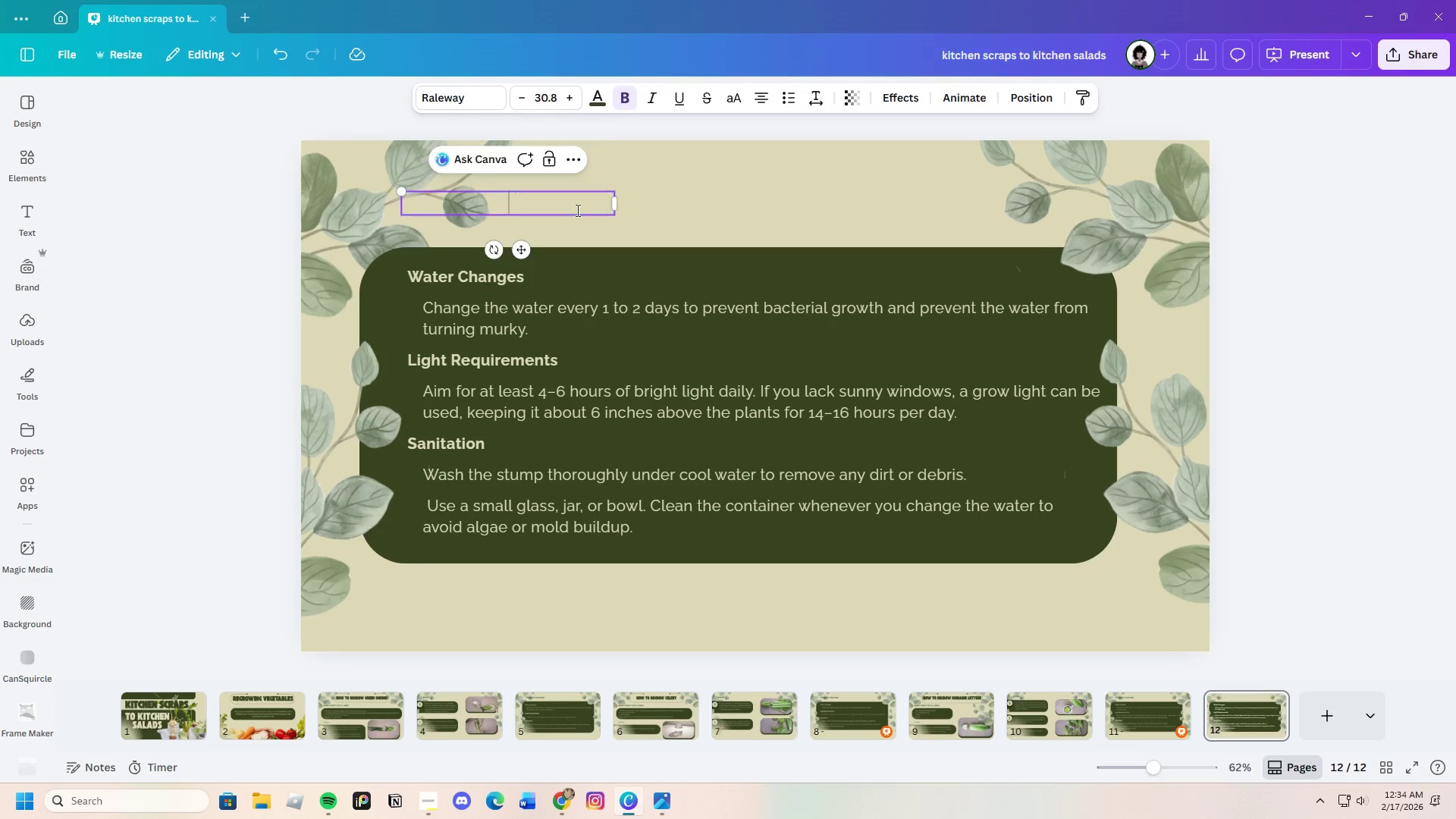 
key(Control+V)
 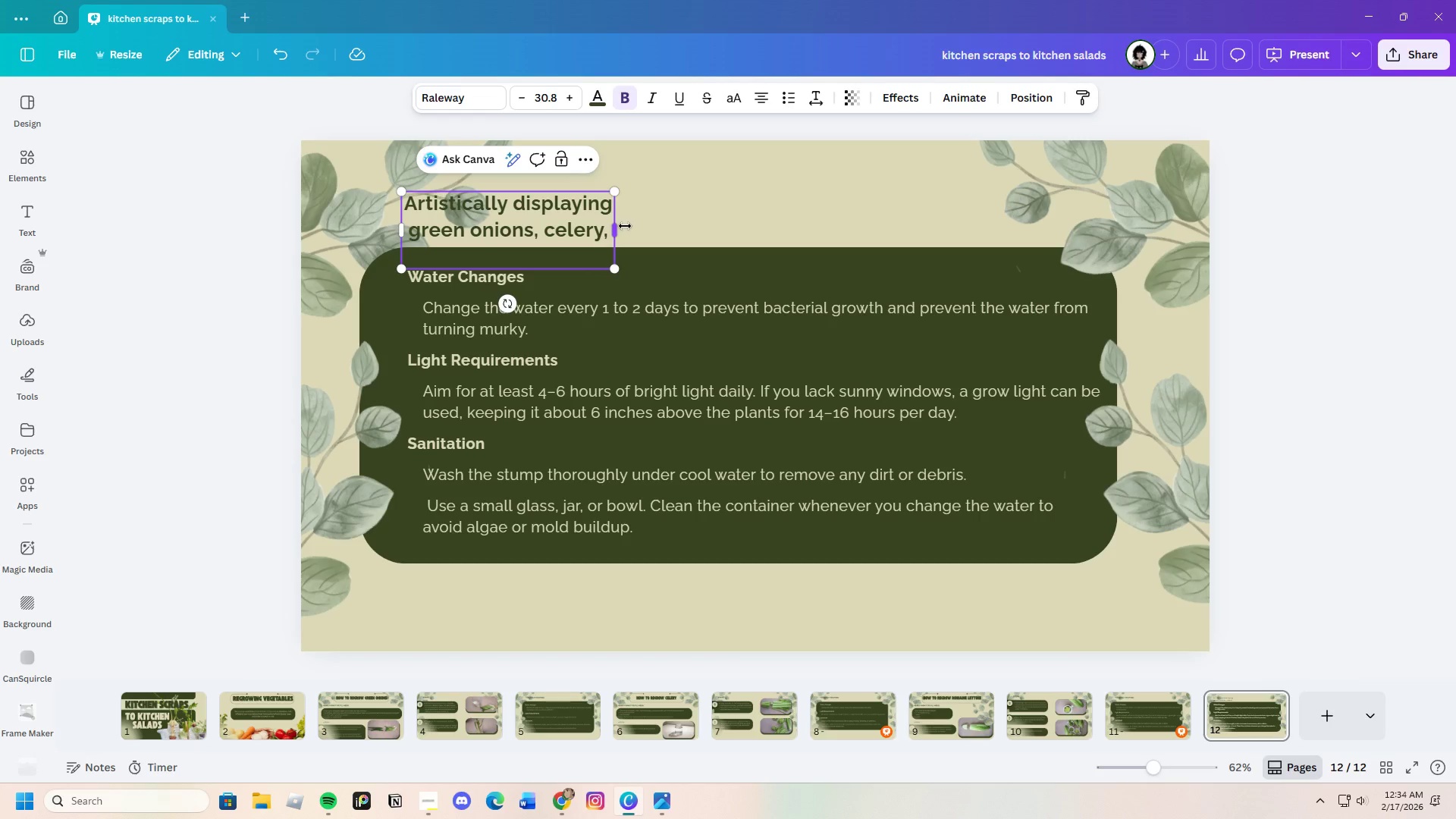 
left_click_drag(start_coordinate=[620, 230], to_coordinate=[1061, 199])
 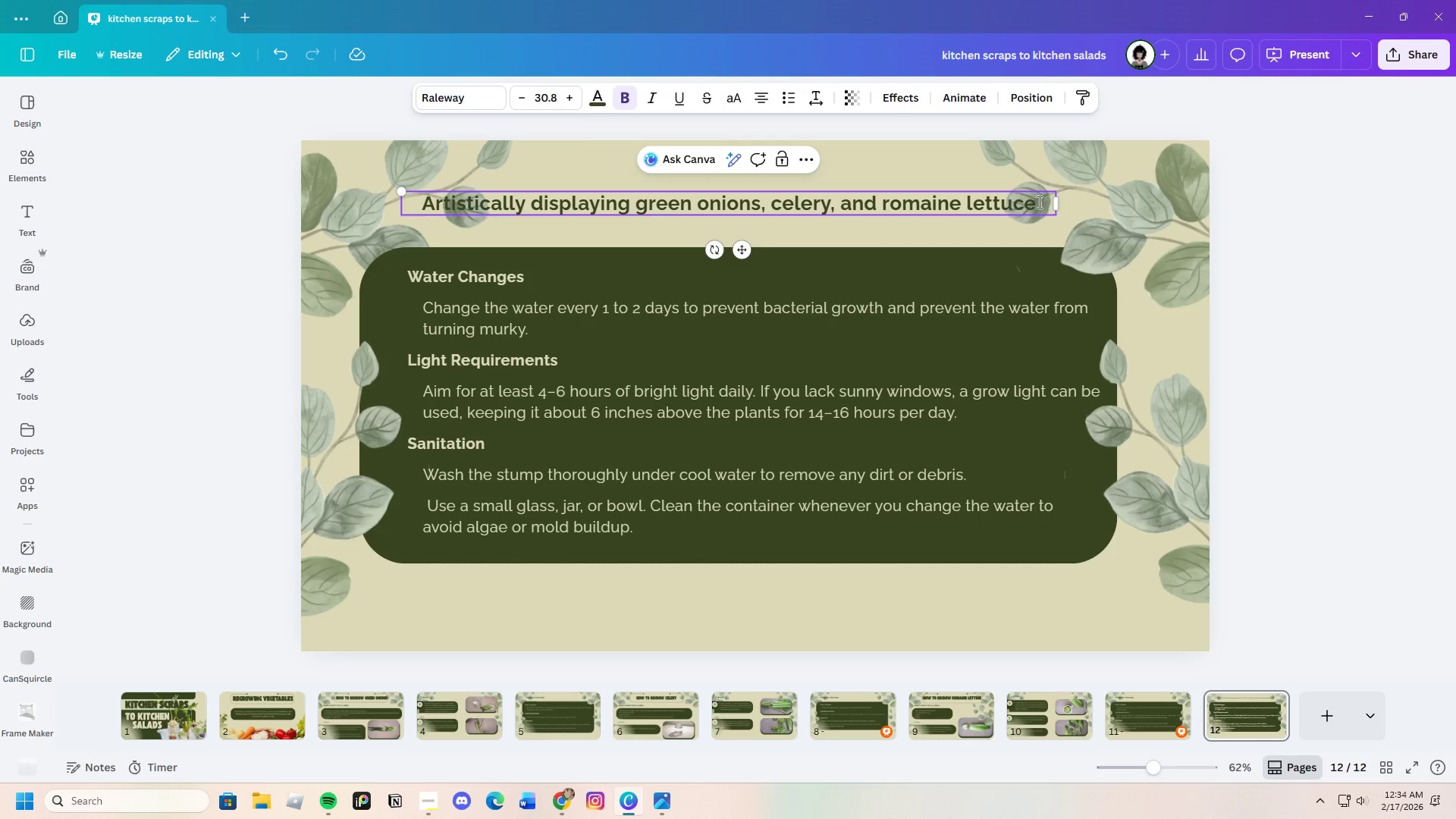 
left_click_drag(start_coordinate=[1044, 203], to_coordinate=[423, 206])
 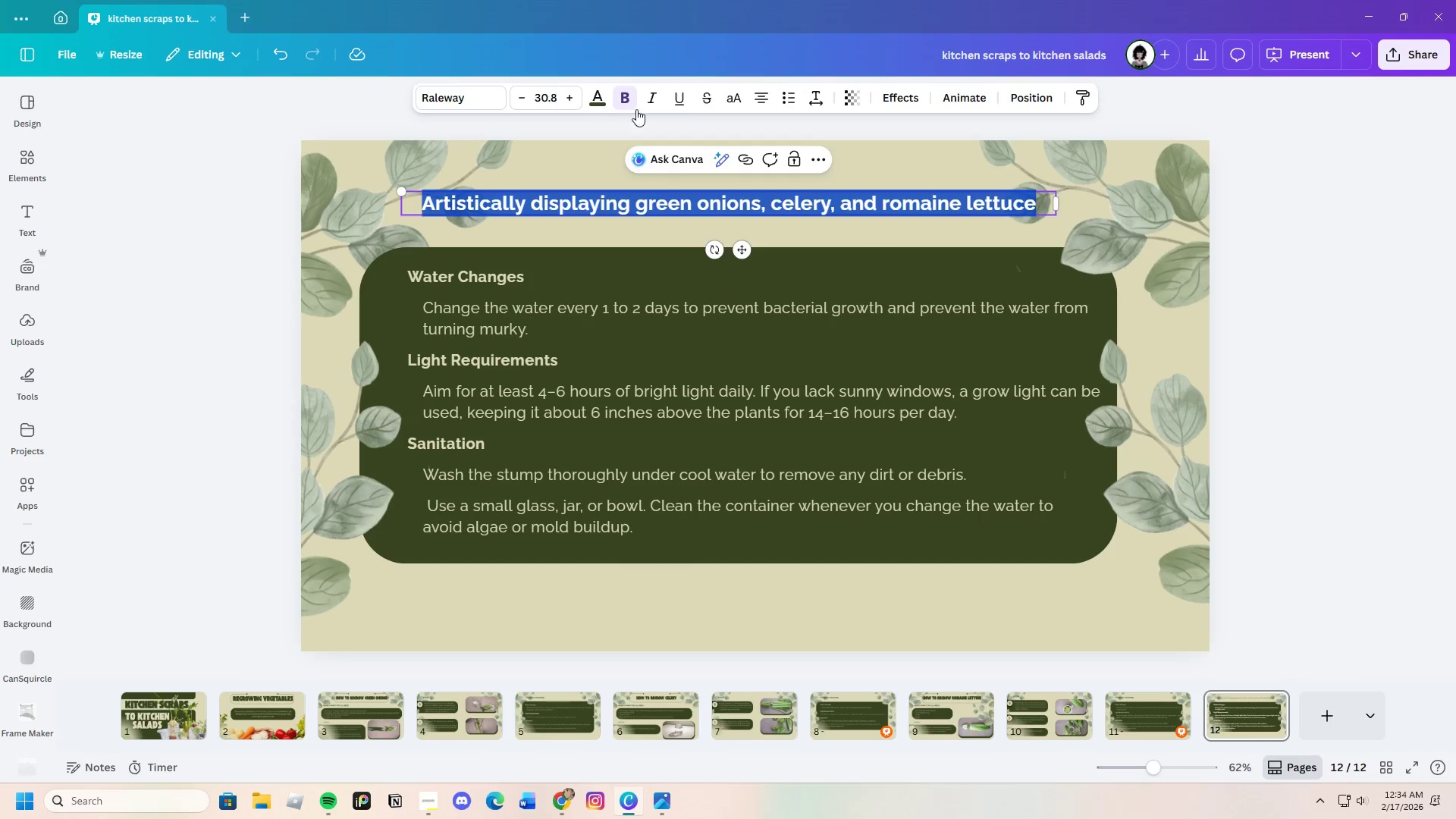 
left_click([733, 96])
 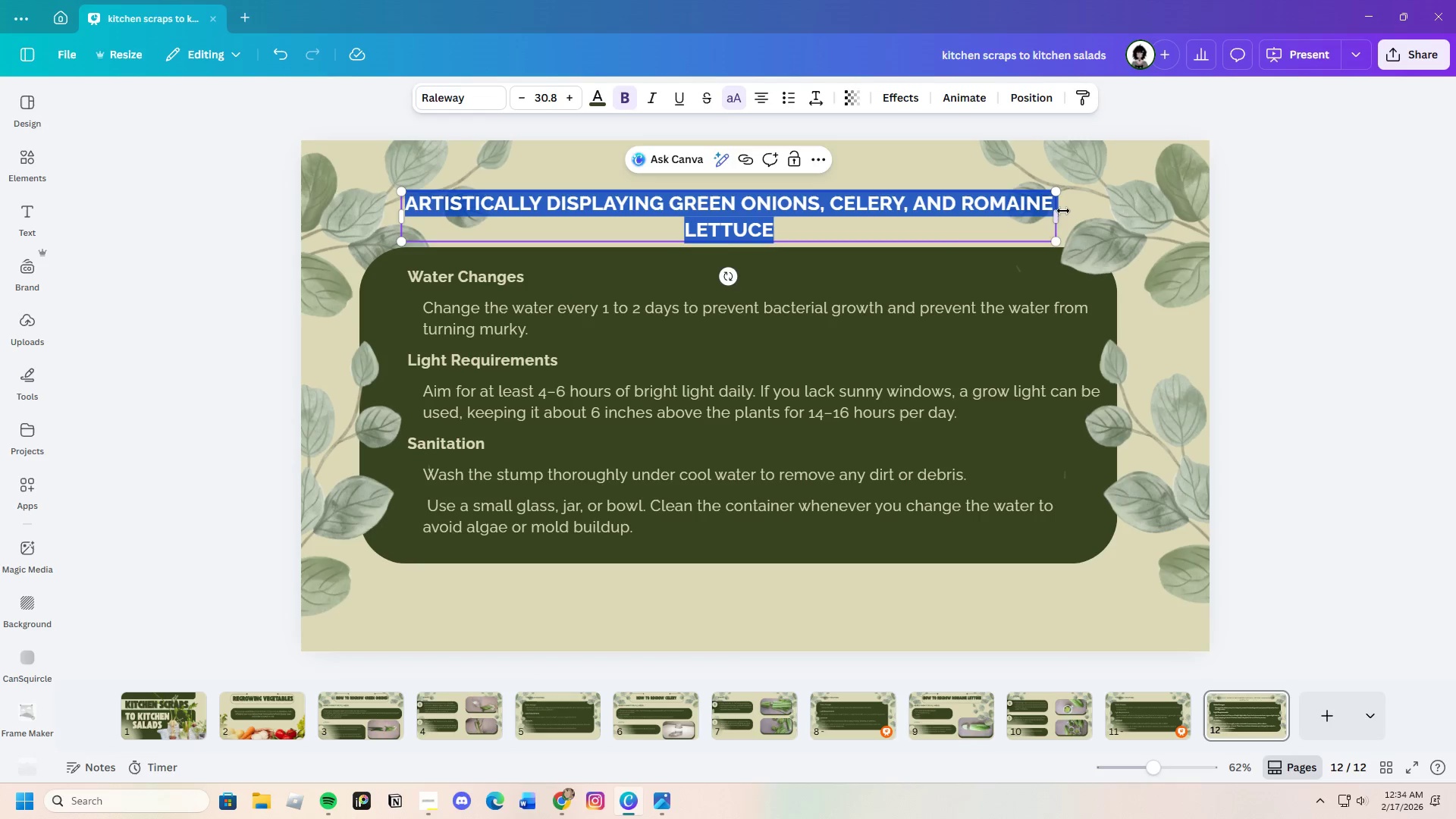 
left_click_drag(start_coordinate=[1064, 211], to_coordinate=[1166, 210])
 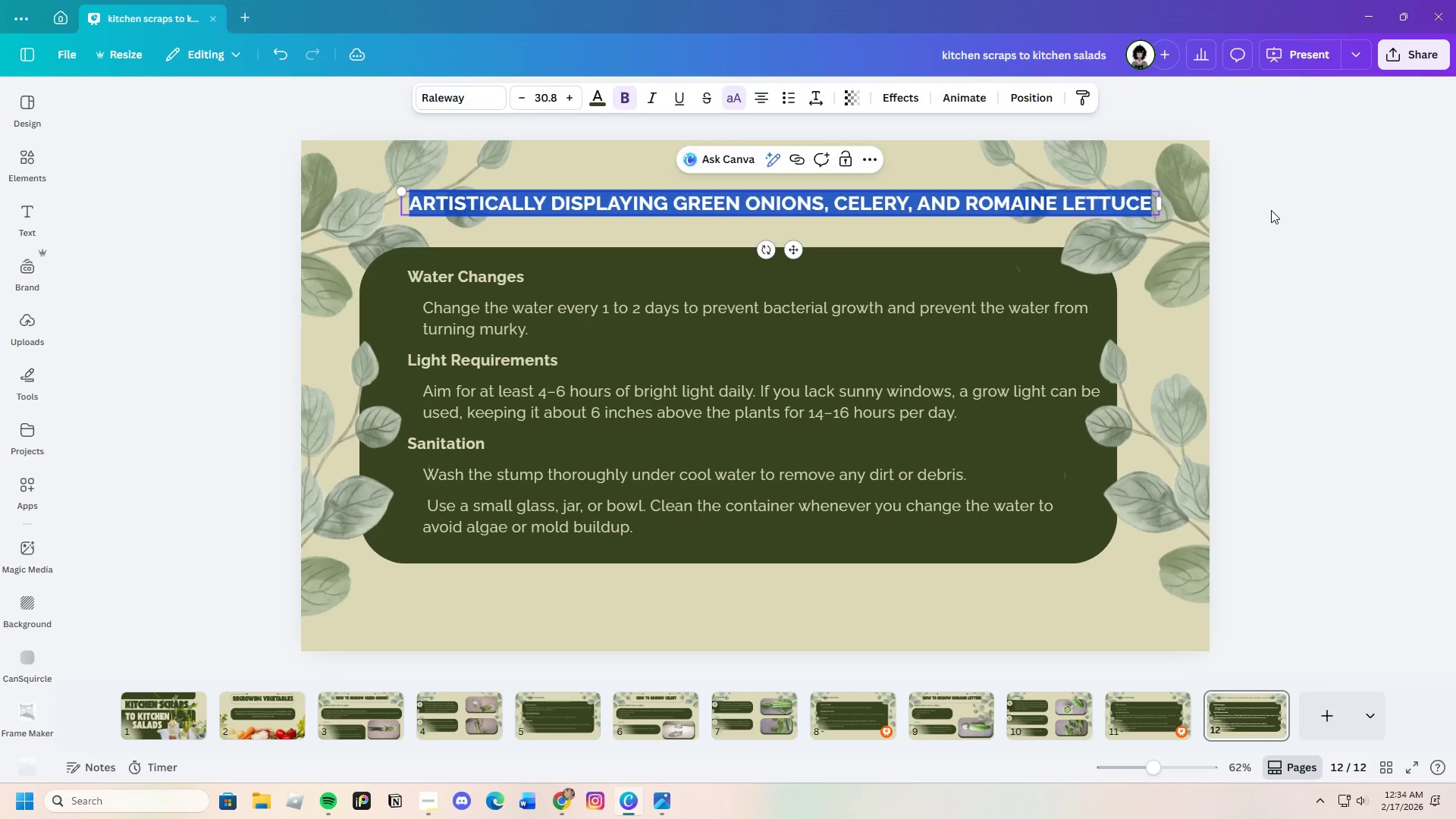 
left_click([1271, 210])
 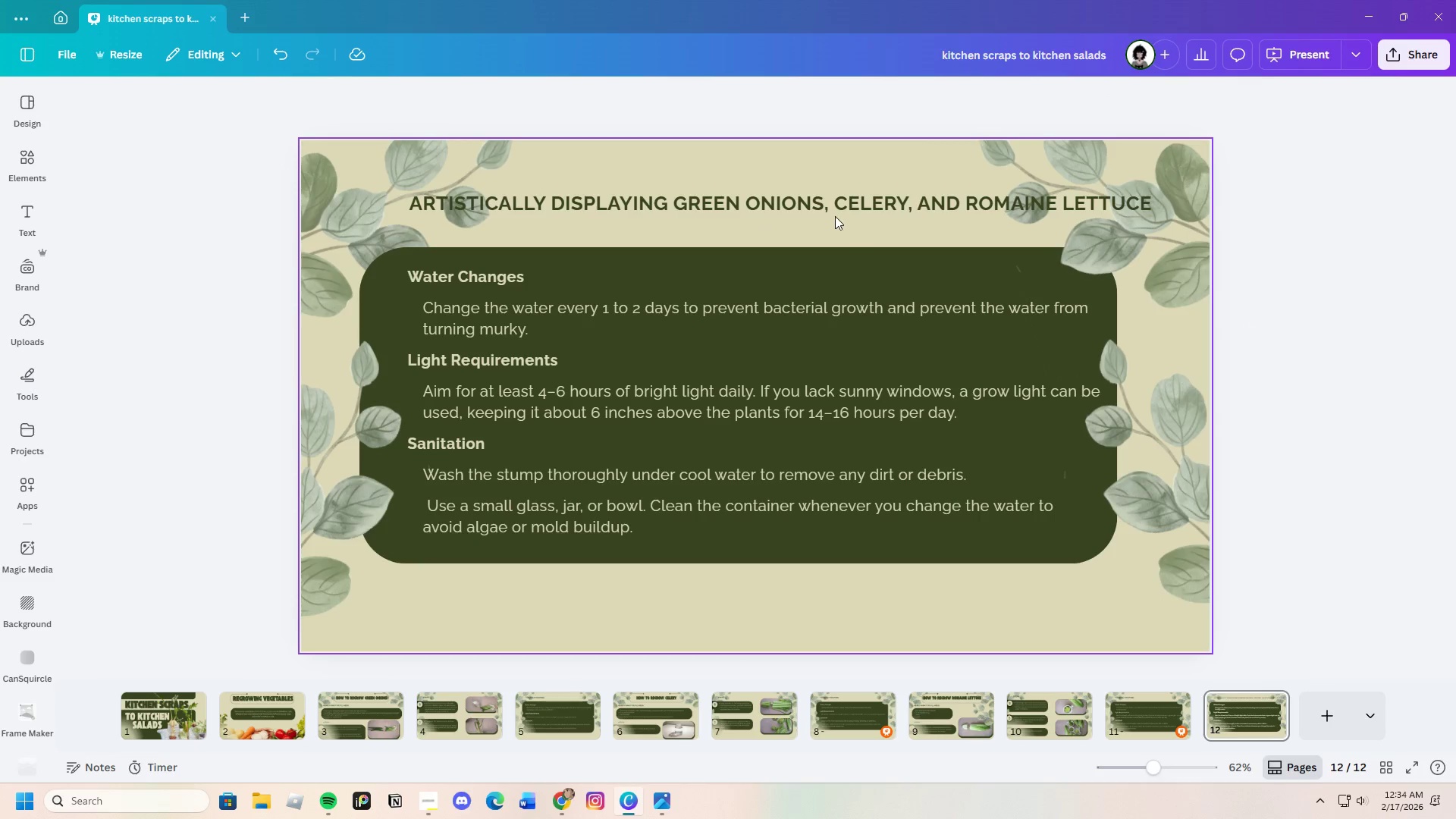 
left_click_drag(start_coordinate=[814, 205], to_coordinate=[805, 209])
 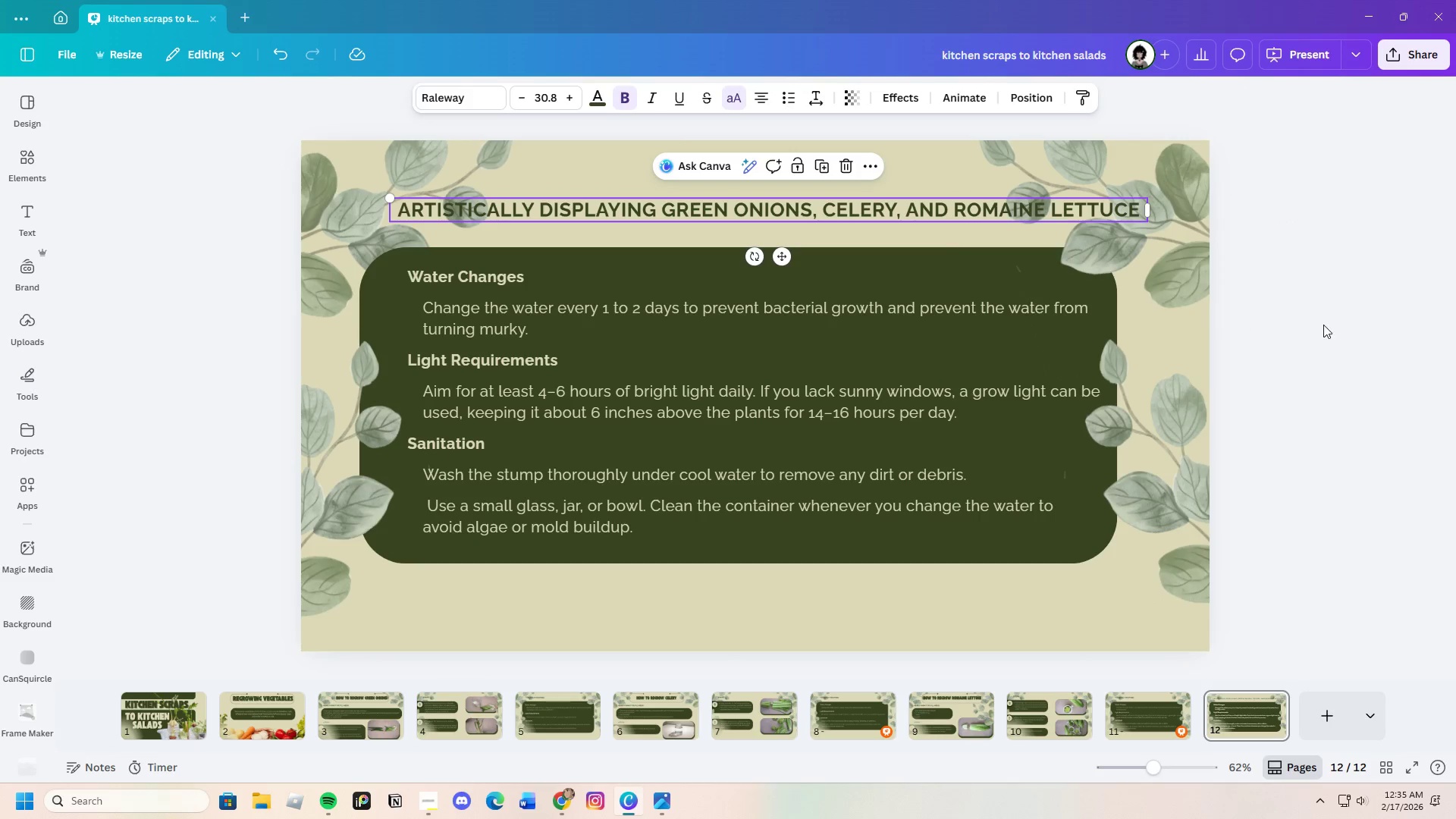 
left_click([1323, 325])
 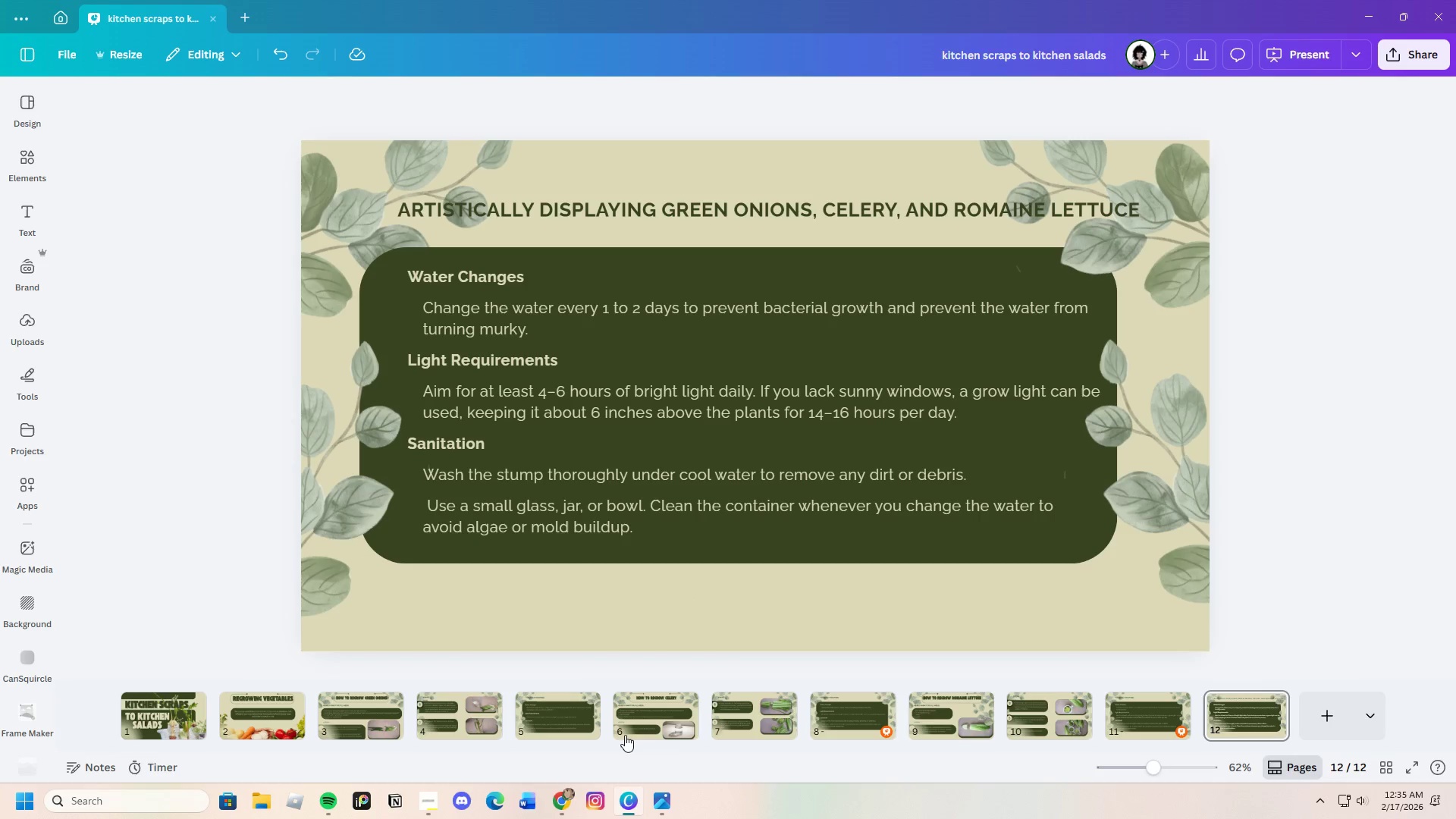 
left_click([570, 794])
 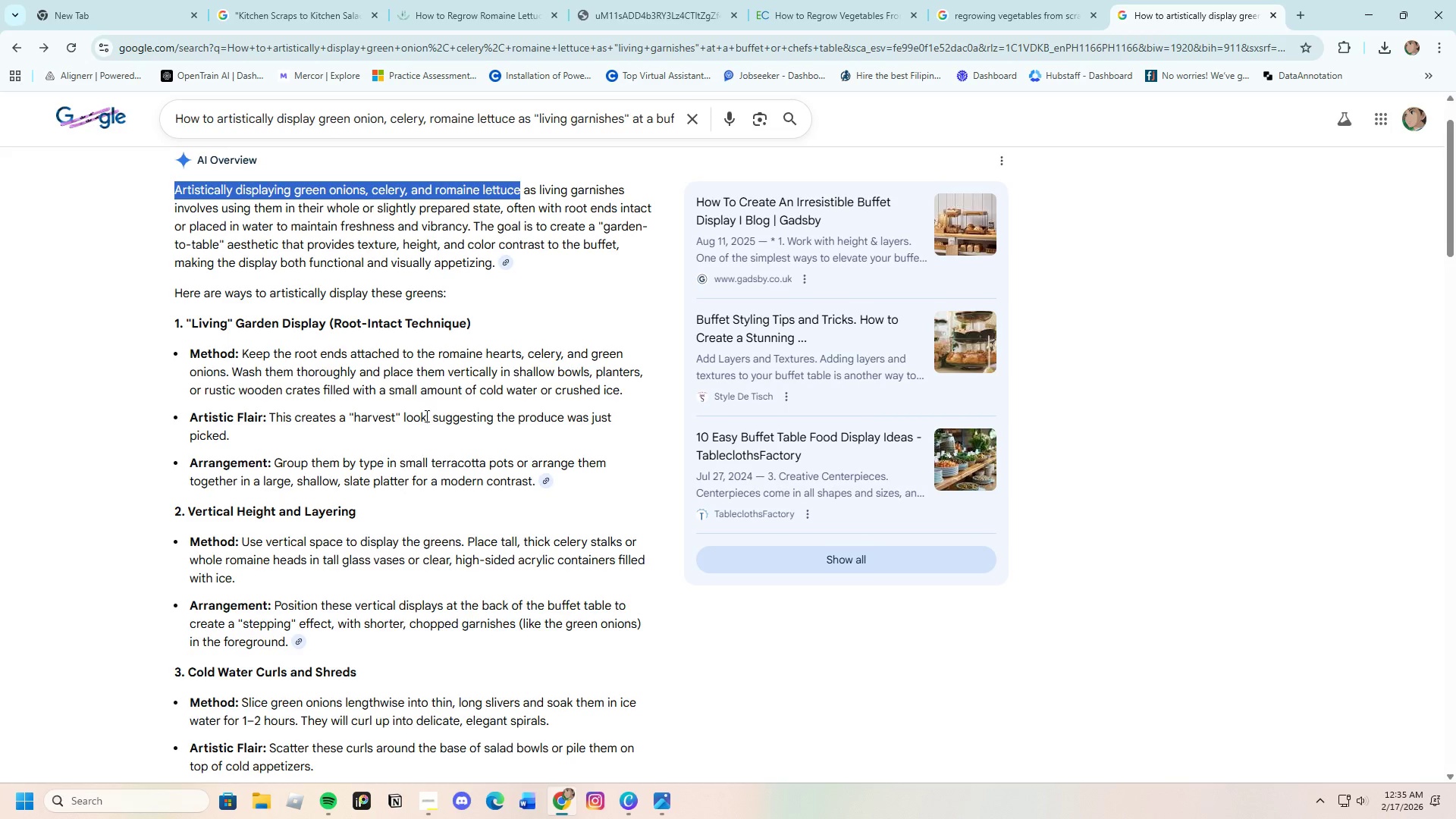 
left_click([422, 391])
 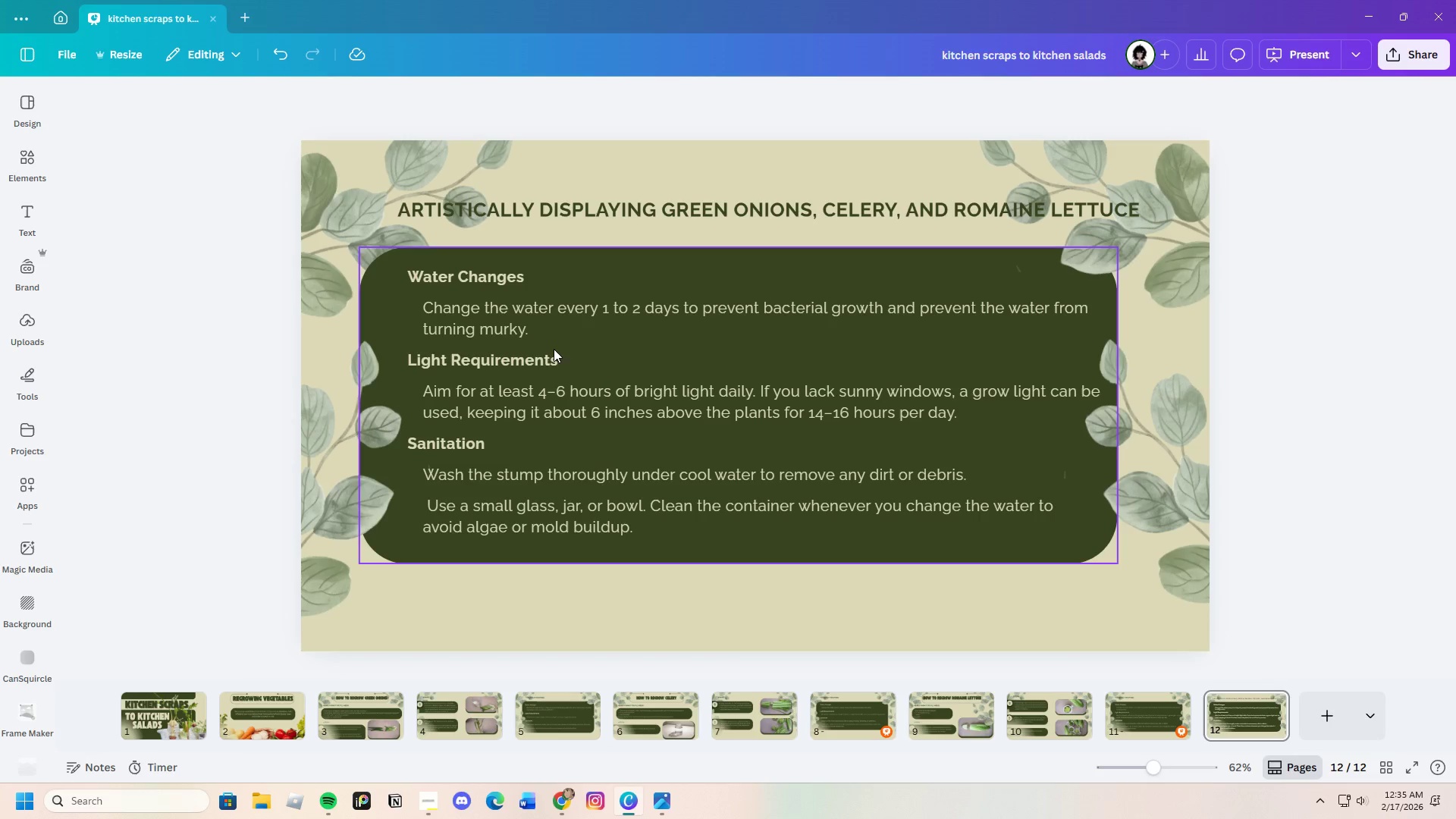 
wait(41.62)
 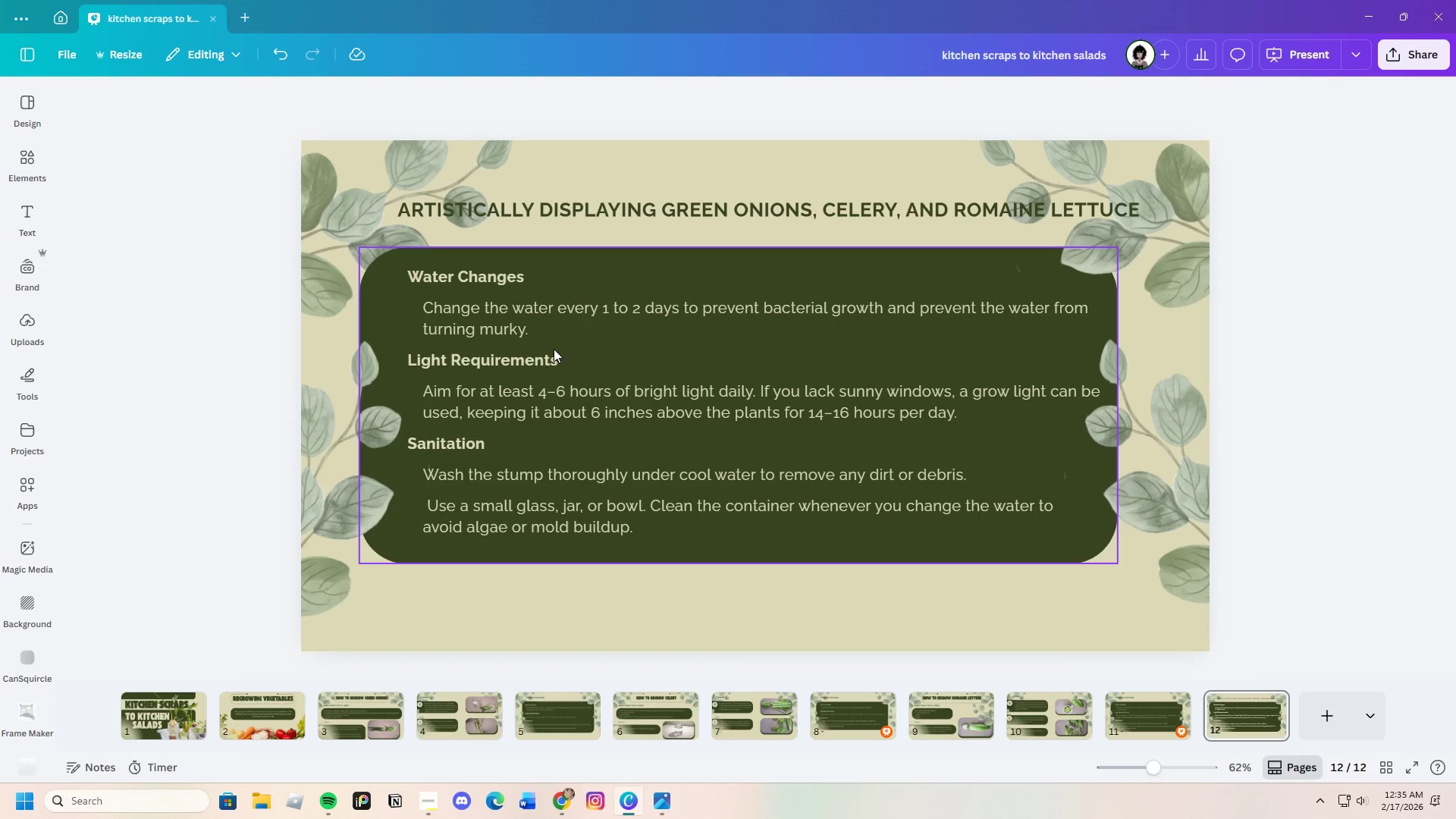 
left_click([478, 278])
 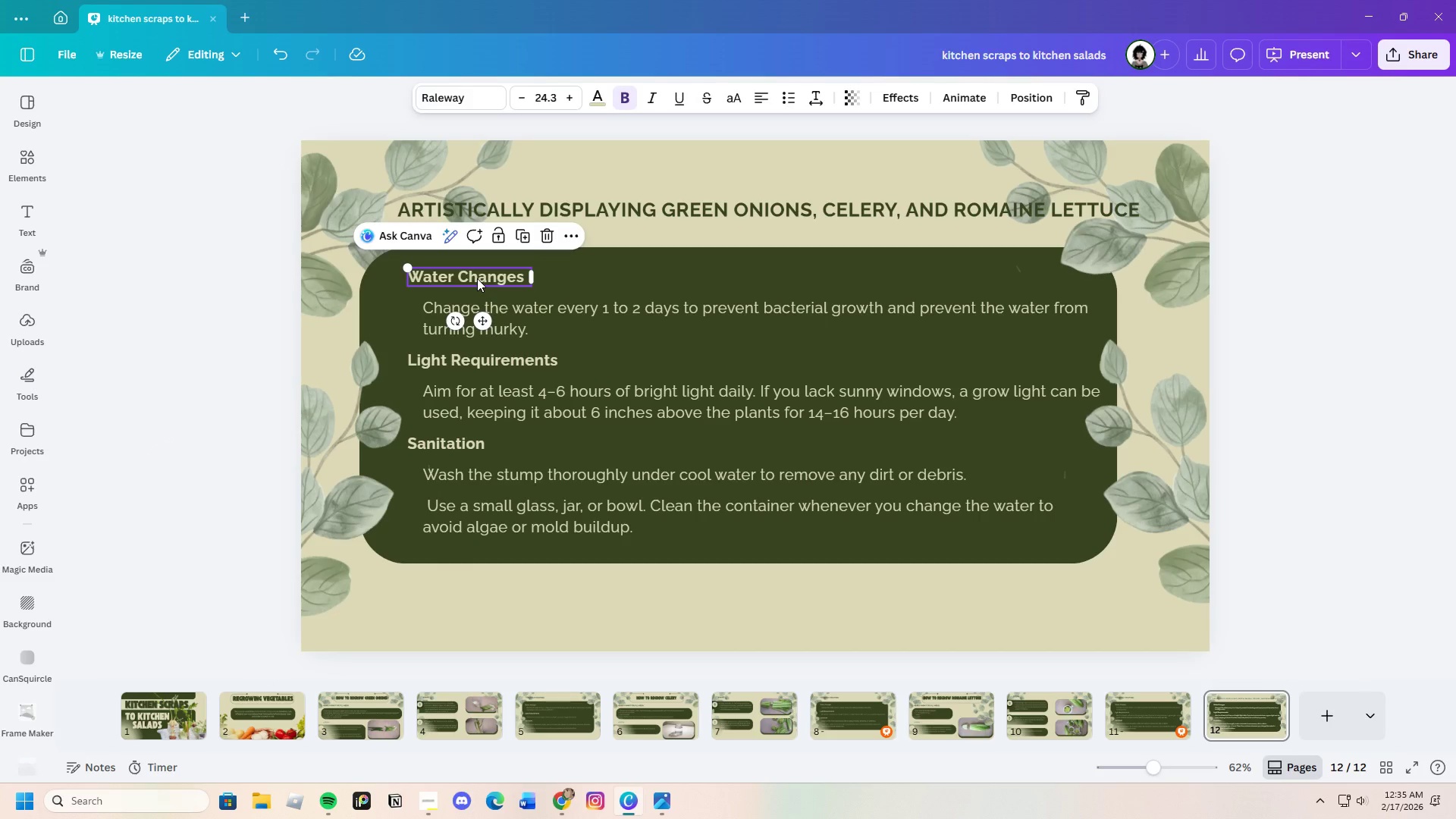 
key(Control+C)
 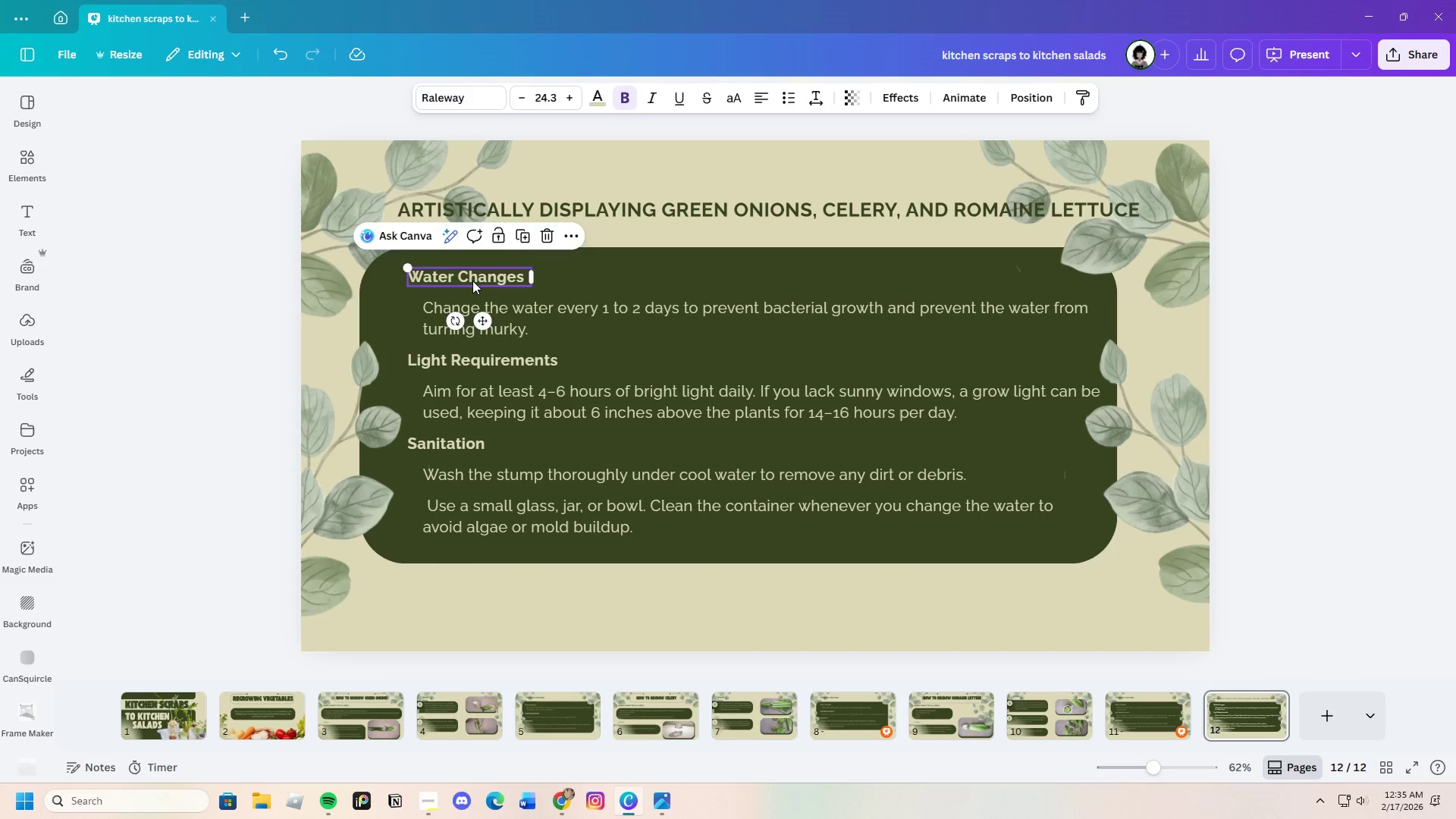 
key(Control+V)
 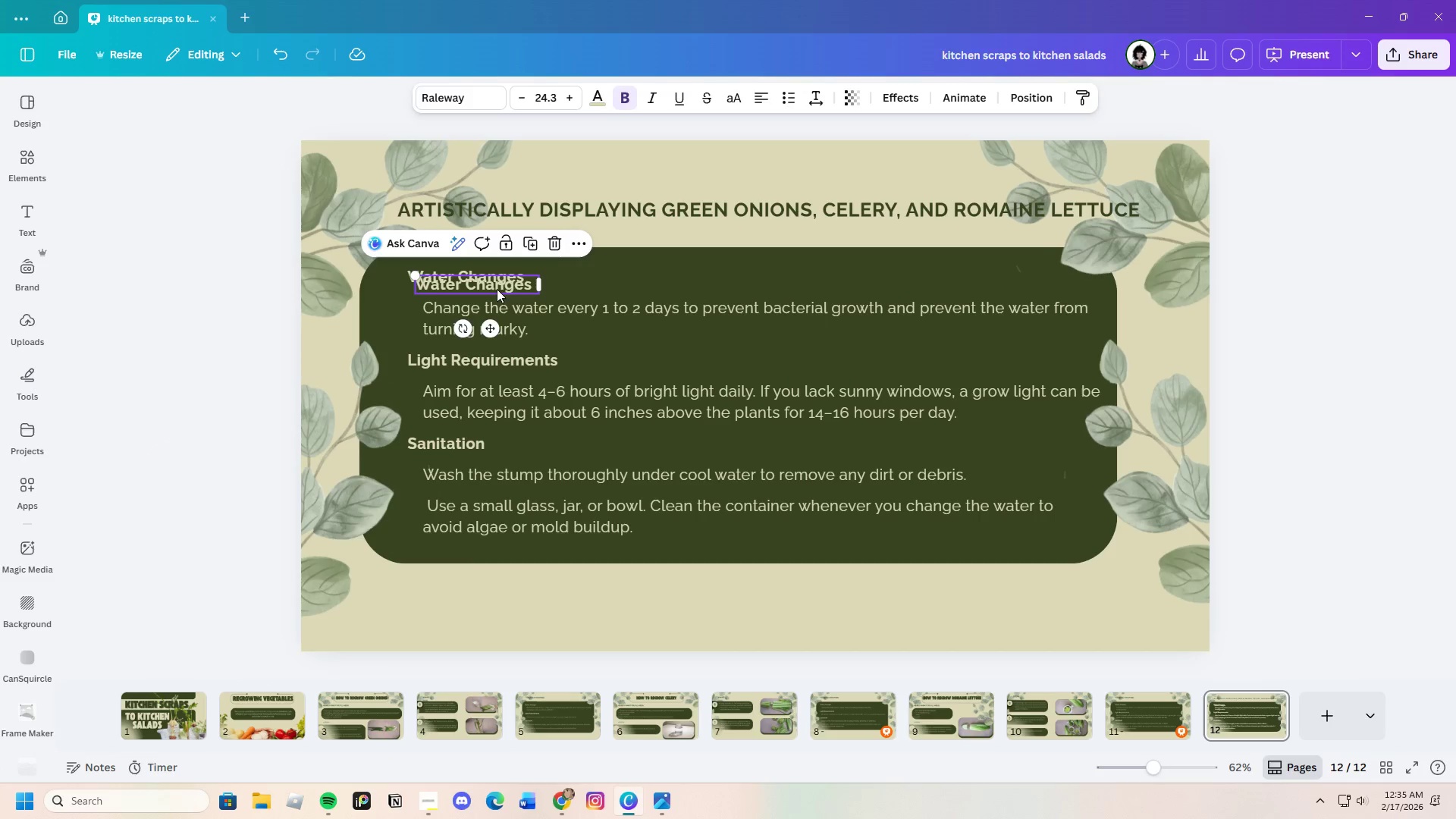 
left_click([557, 243])
 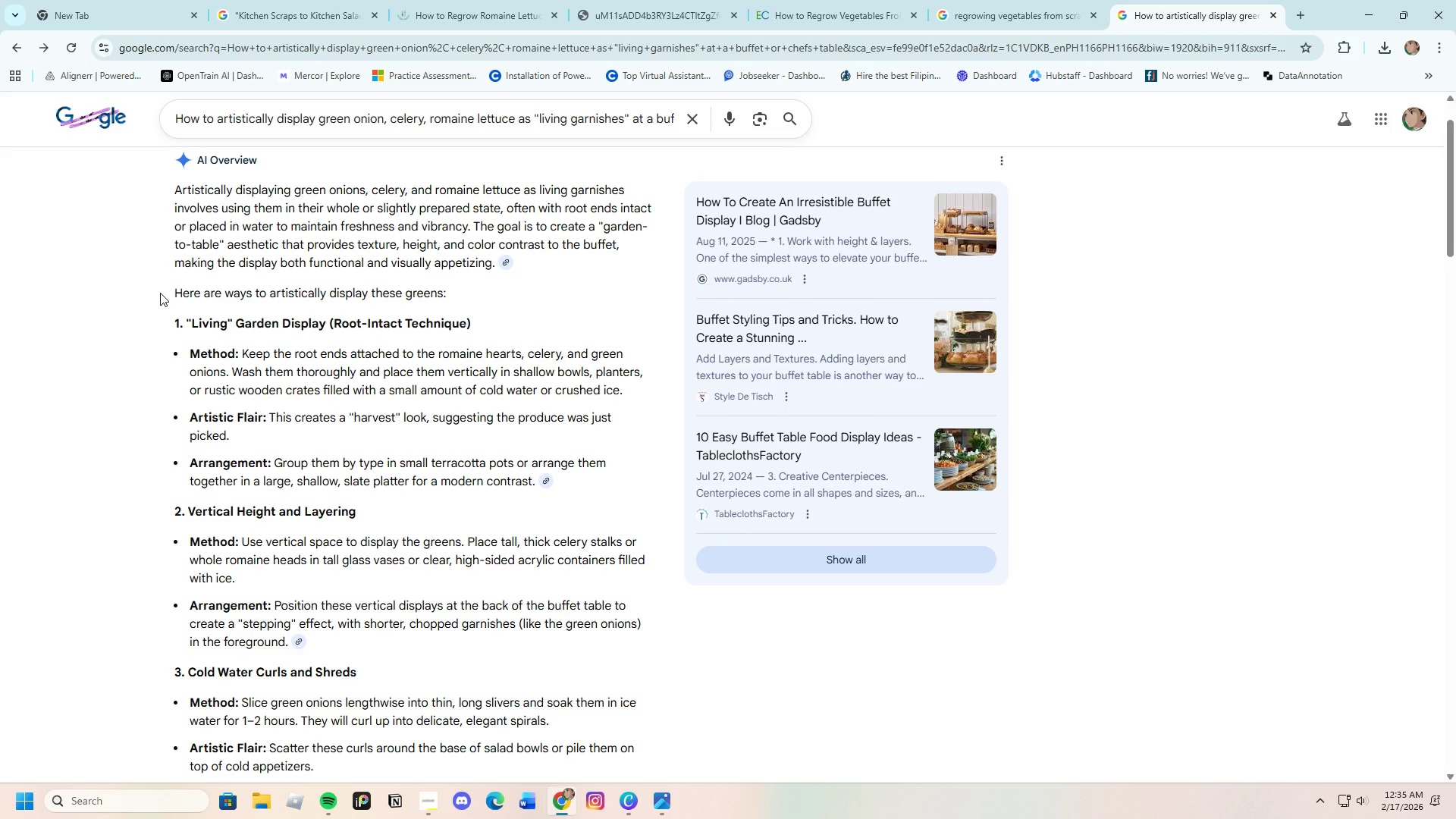 
left_click_drag(start_coordinate=[162, 293], to_coordinate=[451, 293])
 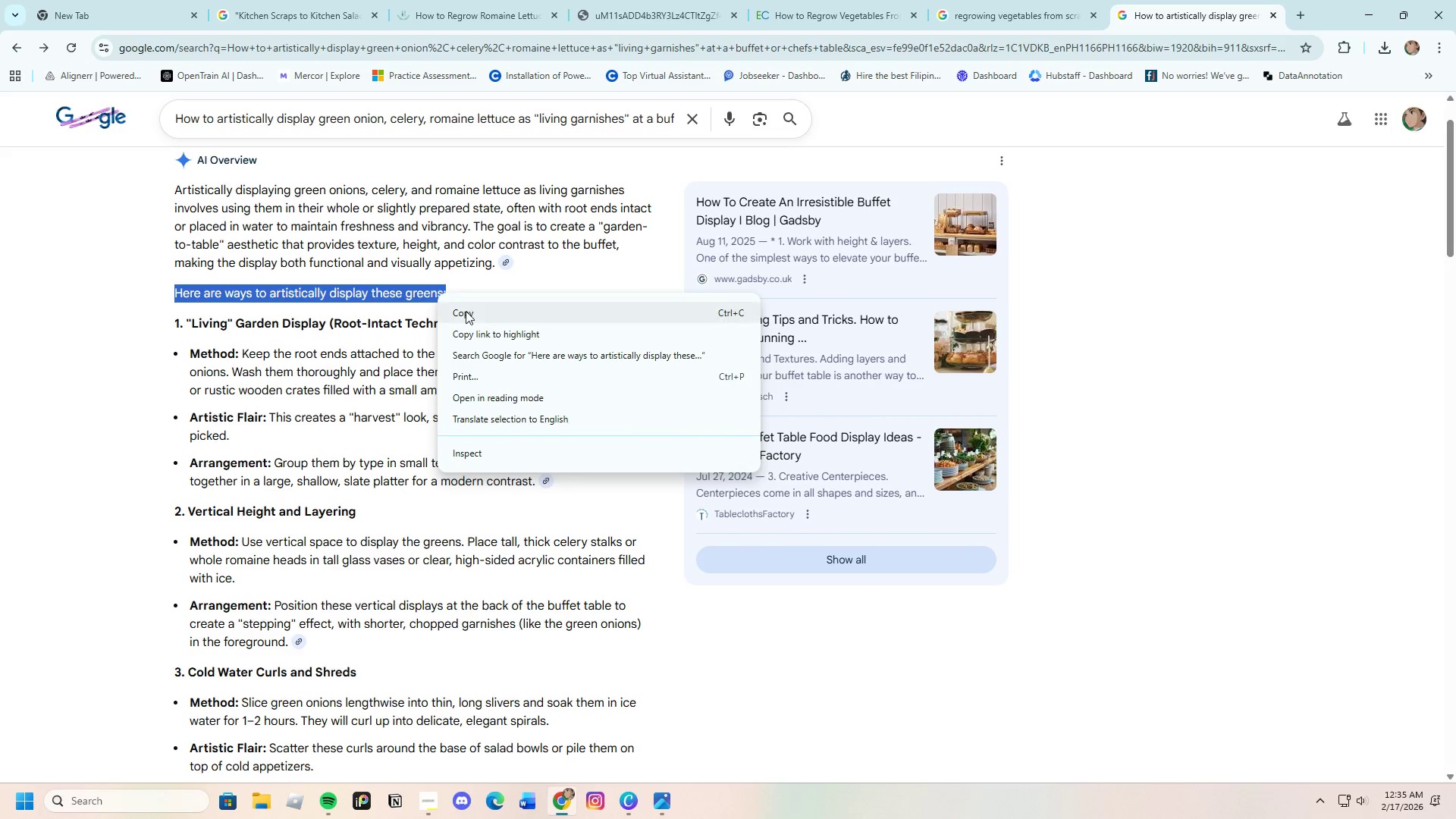 
left_click([466, 312])
 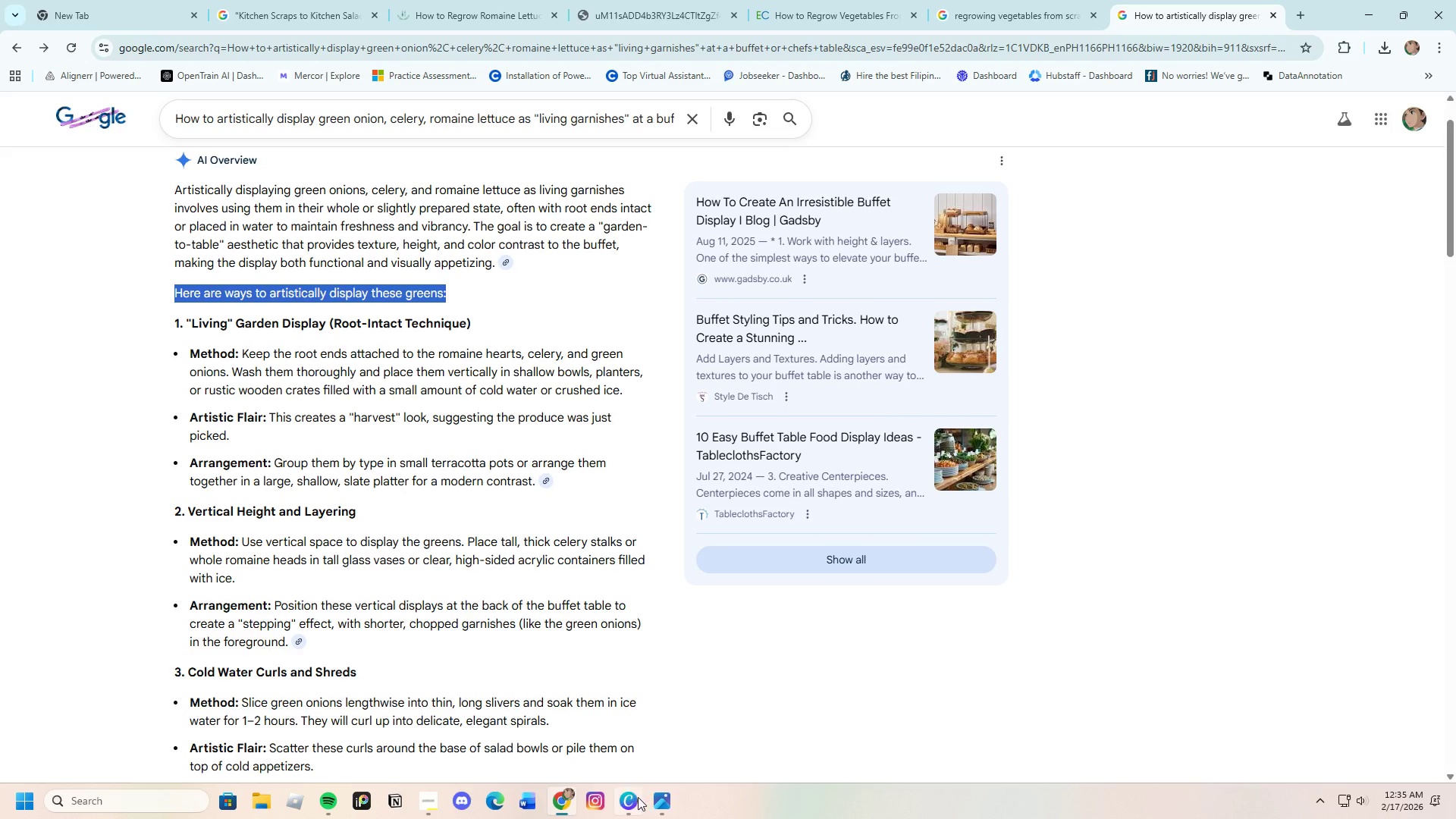 
left_click([630, 800])
 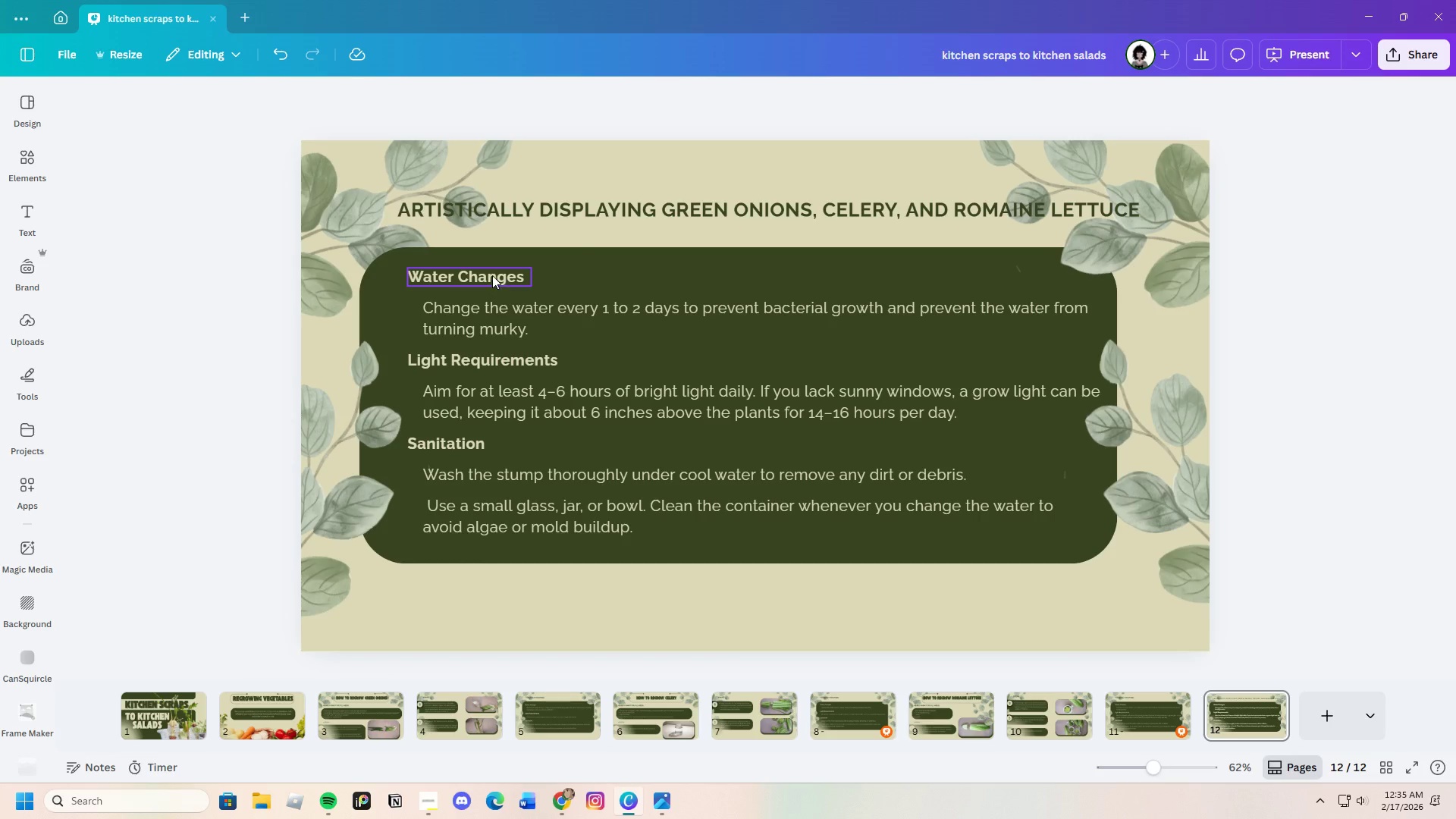 
double_click([491, 275])
 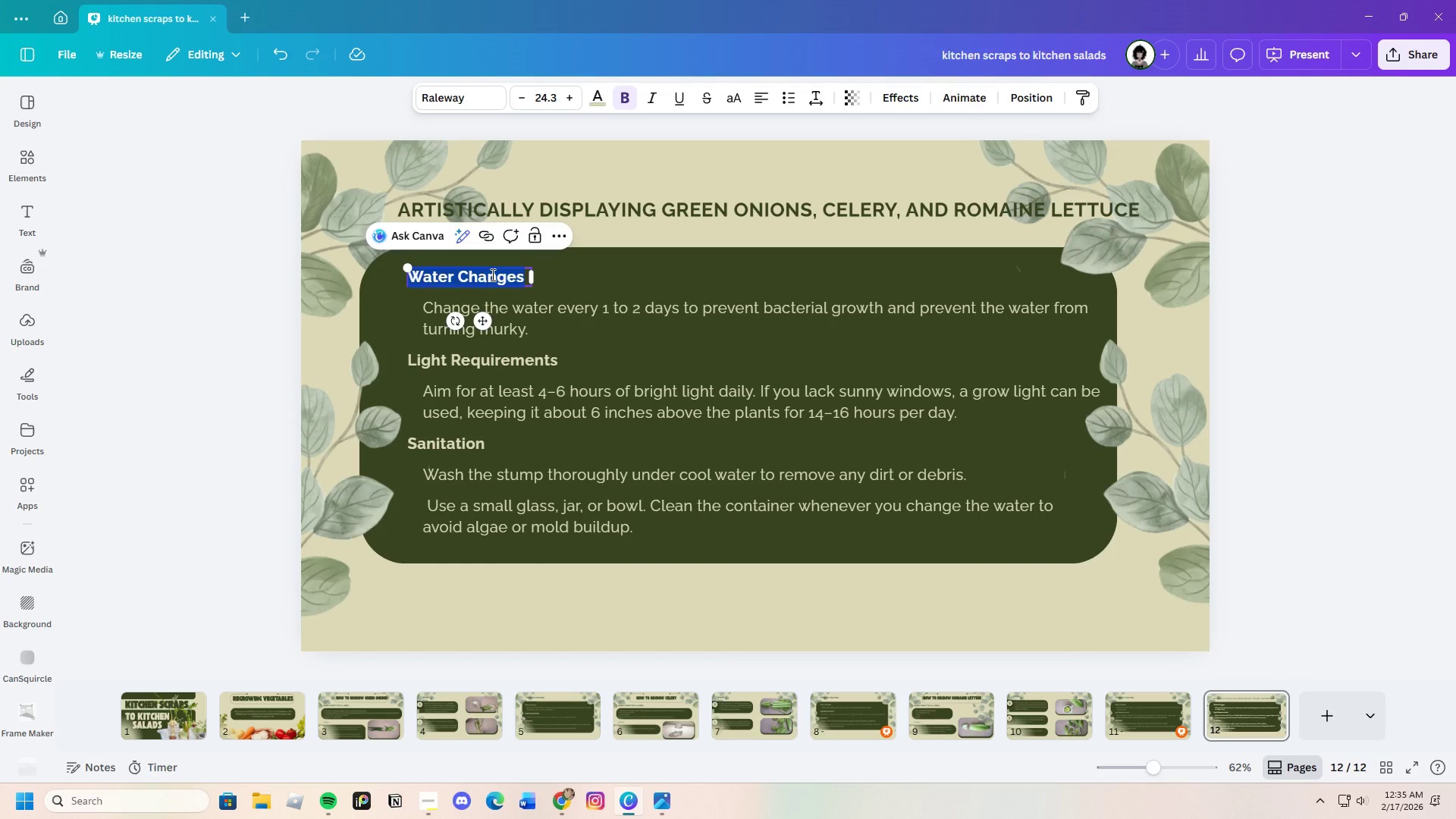 
key(Backspace)
 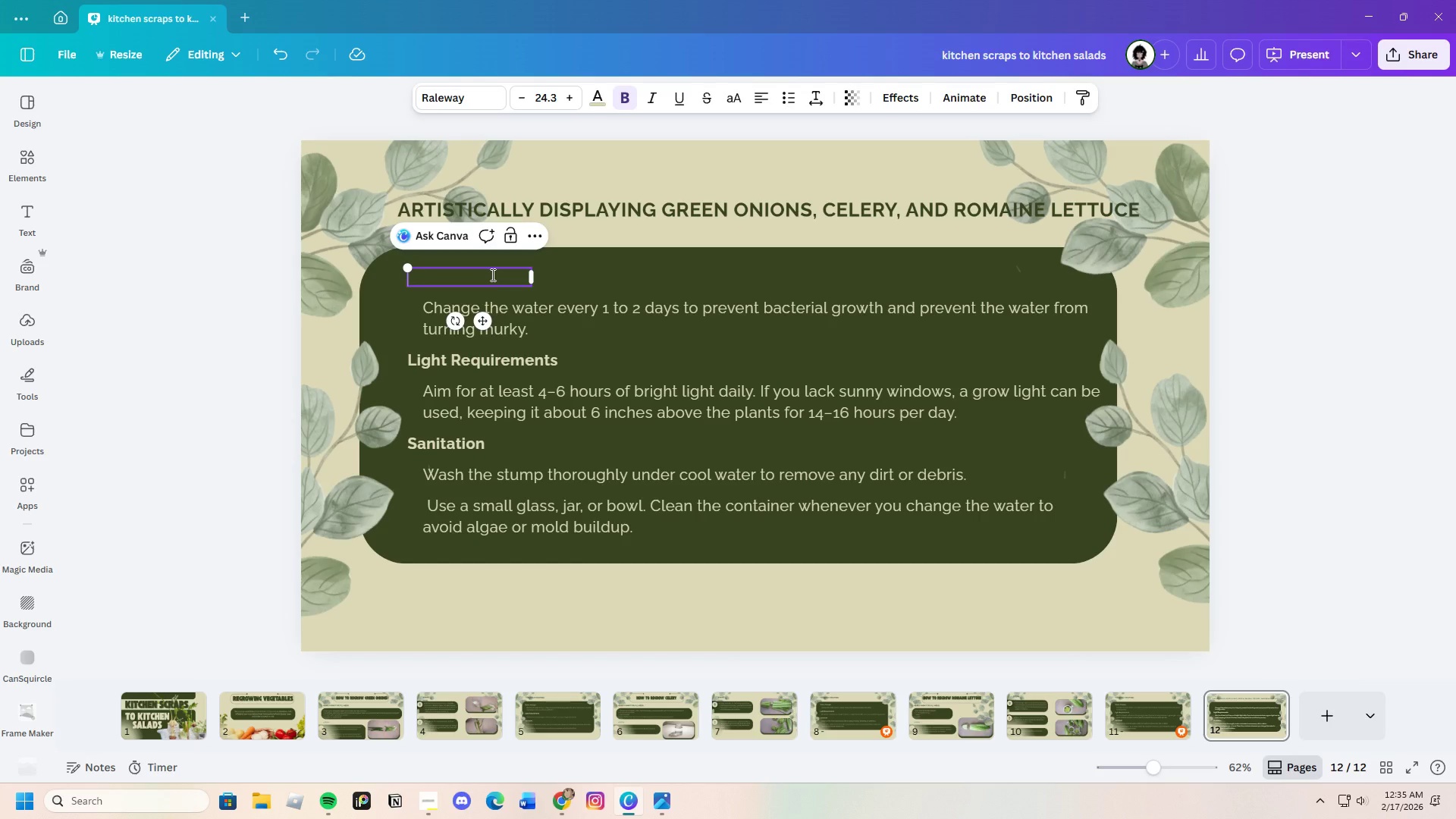 
key(Control+V)
 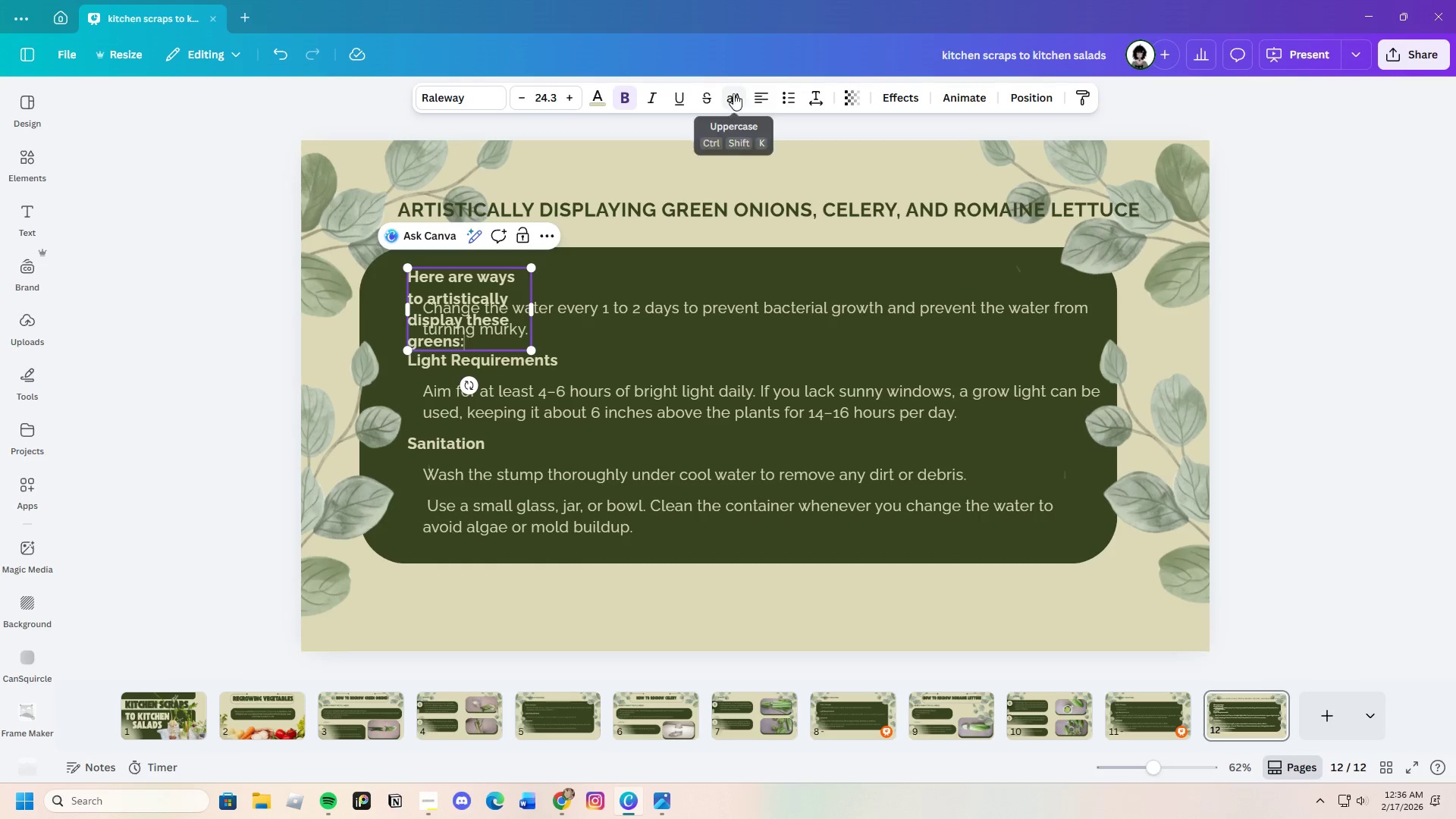 
left_click([735, 101])
 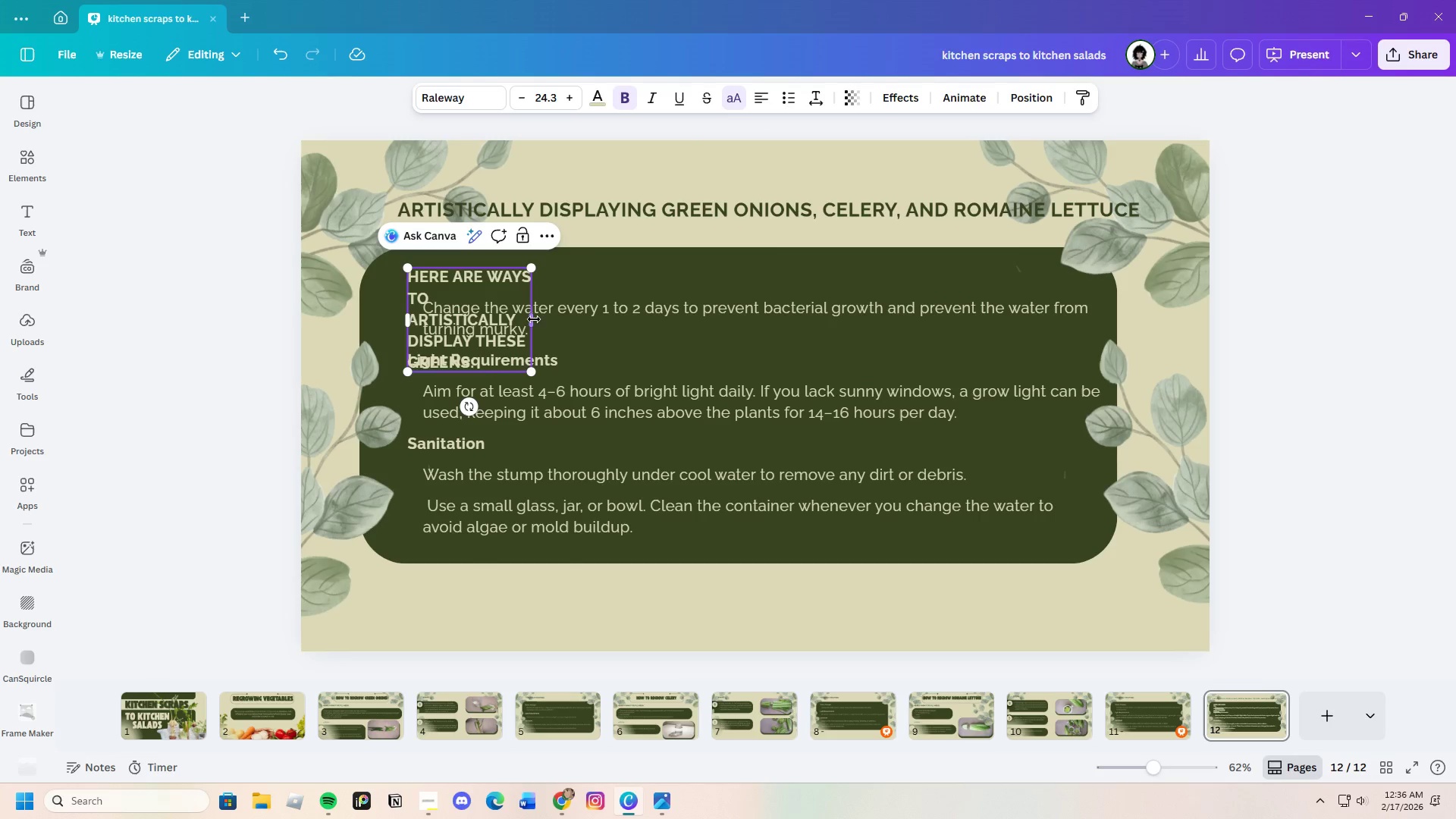 
left_click_drag(start_coordinate=[535, 319], to_coordinate=[877, 285])
 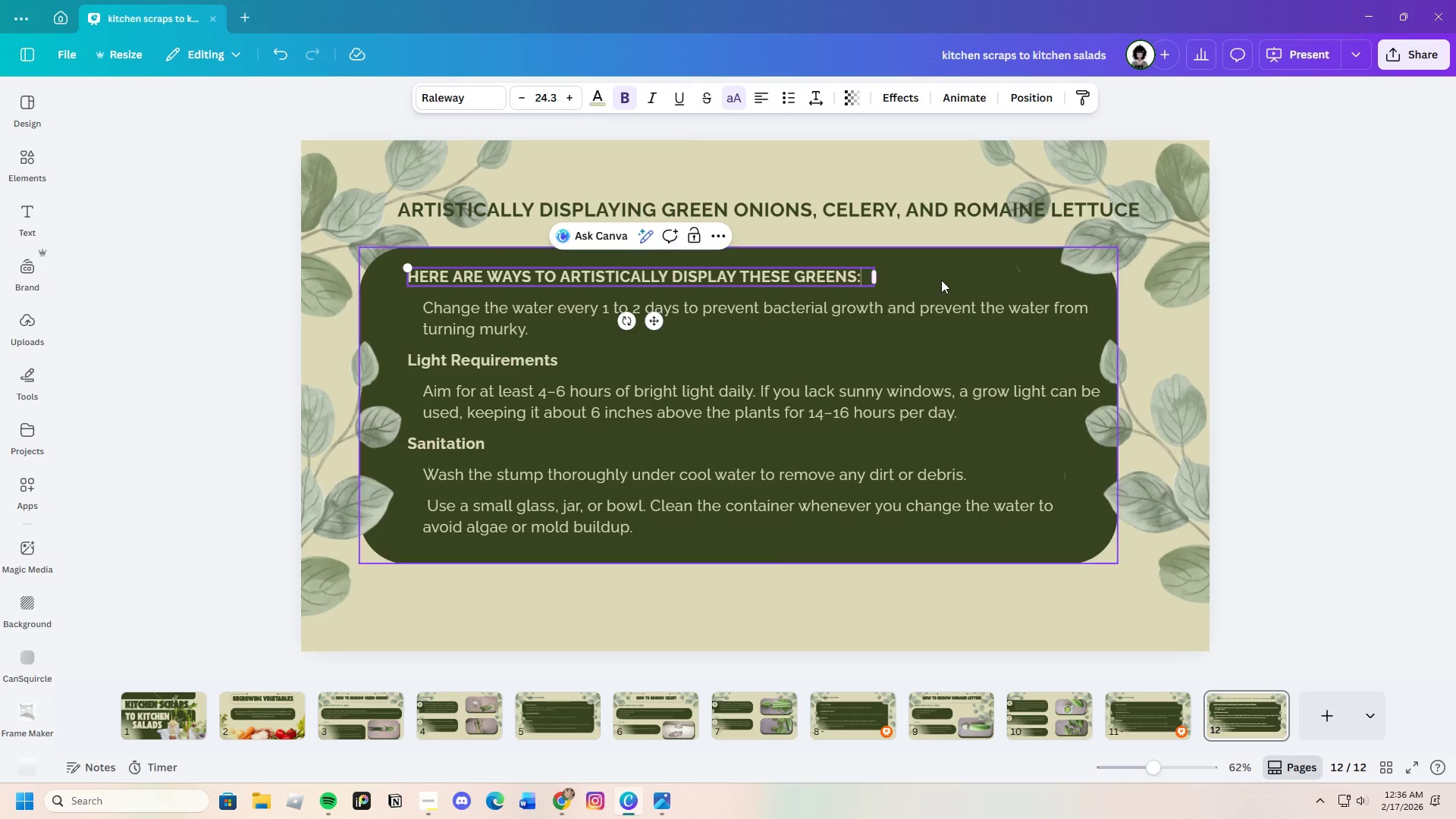 
left_click([941, 280])
 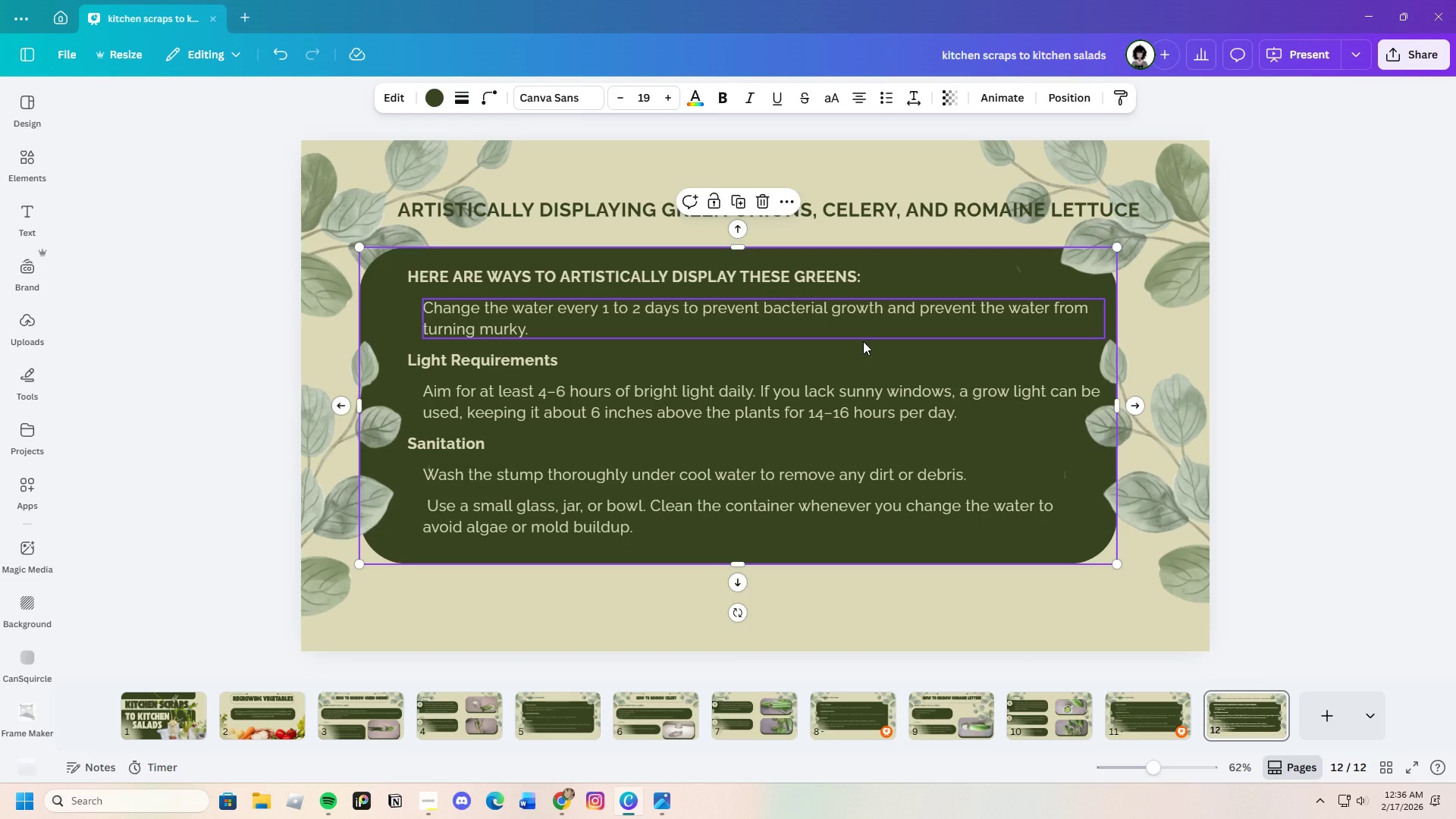 
left_click([679, 314])
 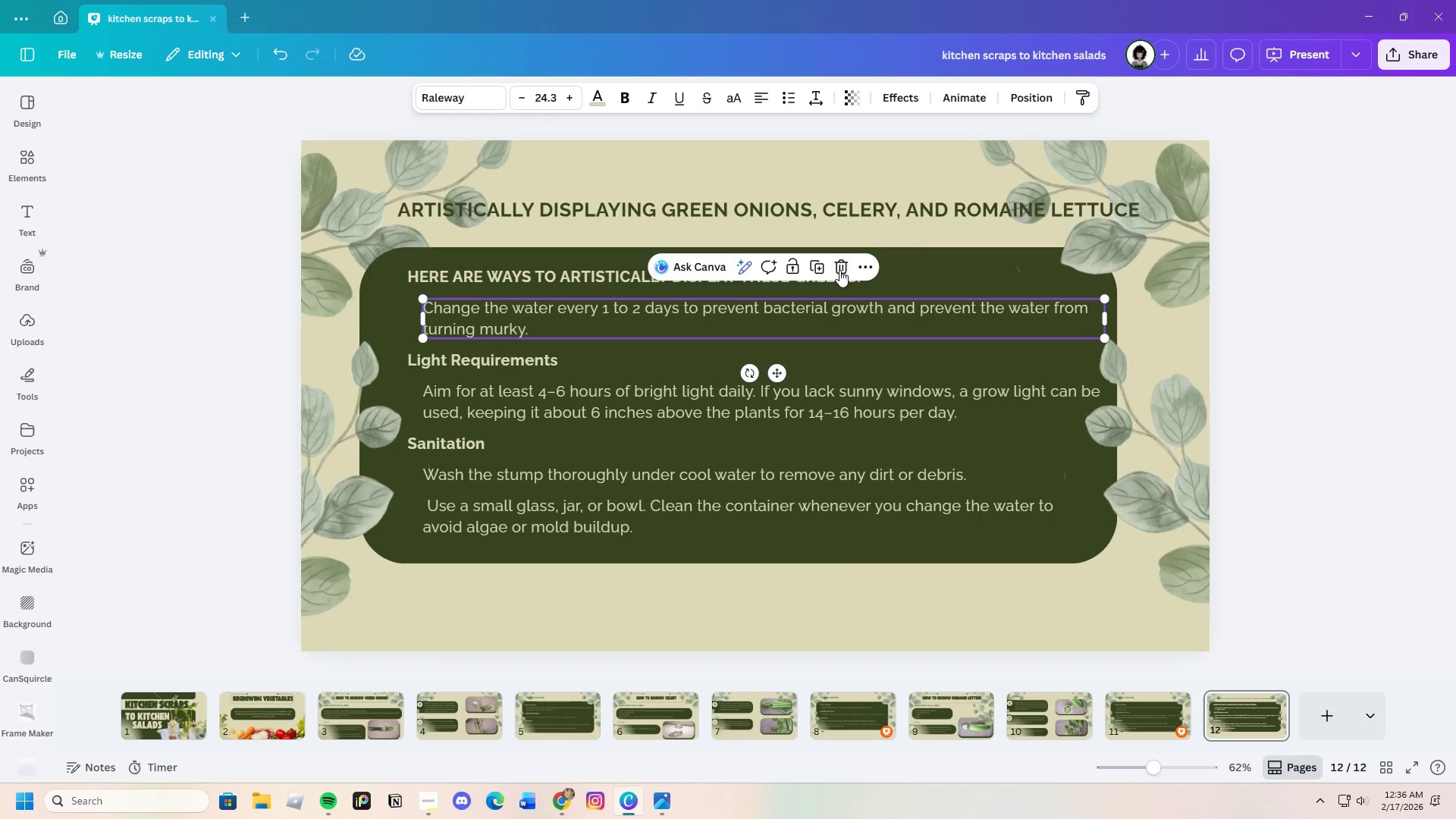 
left_click([841, 268])
 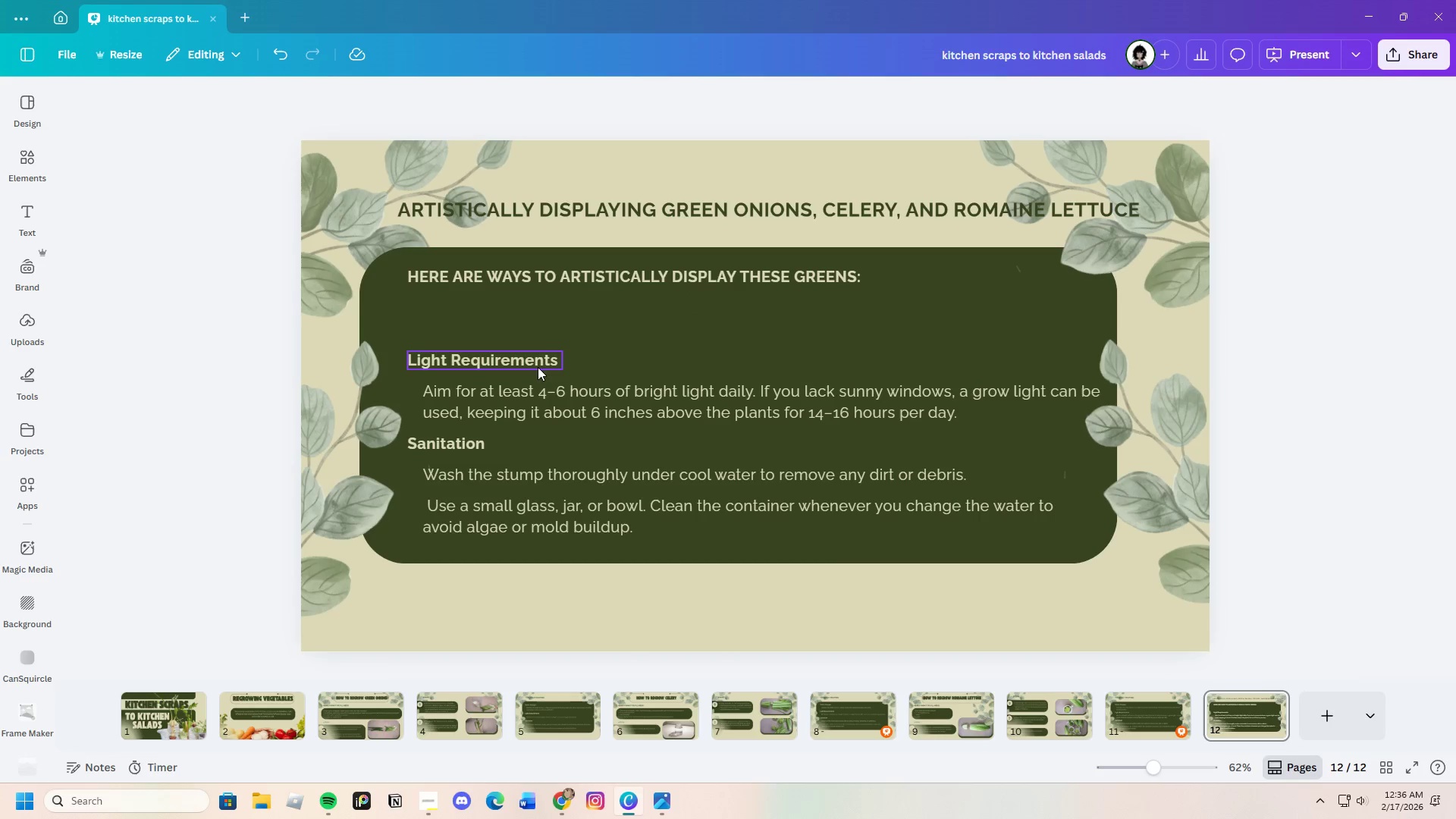 
left_click_drag(start_coordinate=[532, 357], to_coordinate=[533, 327])
 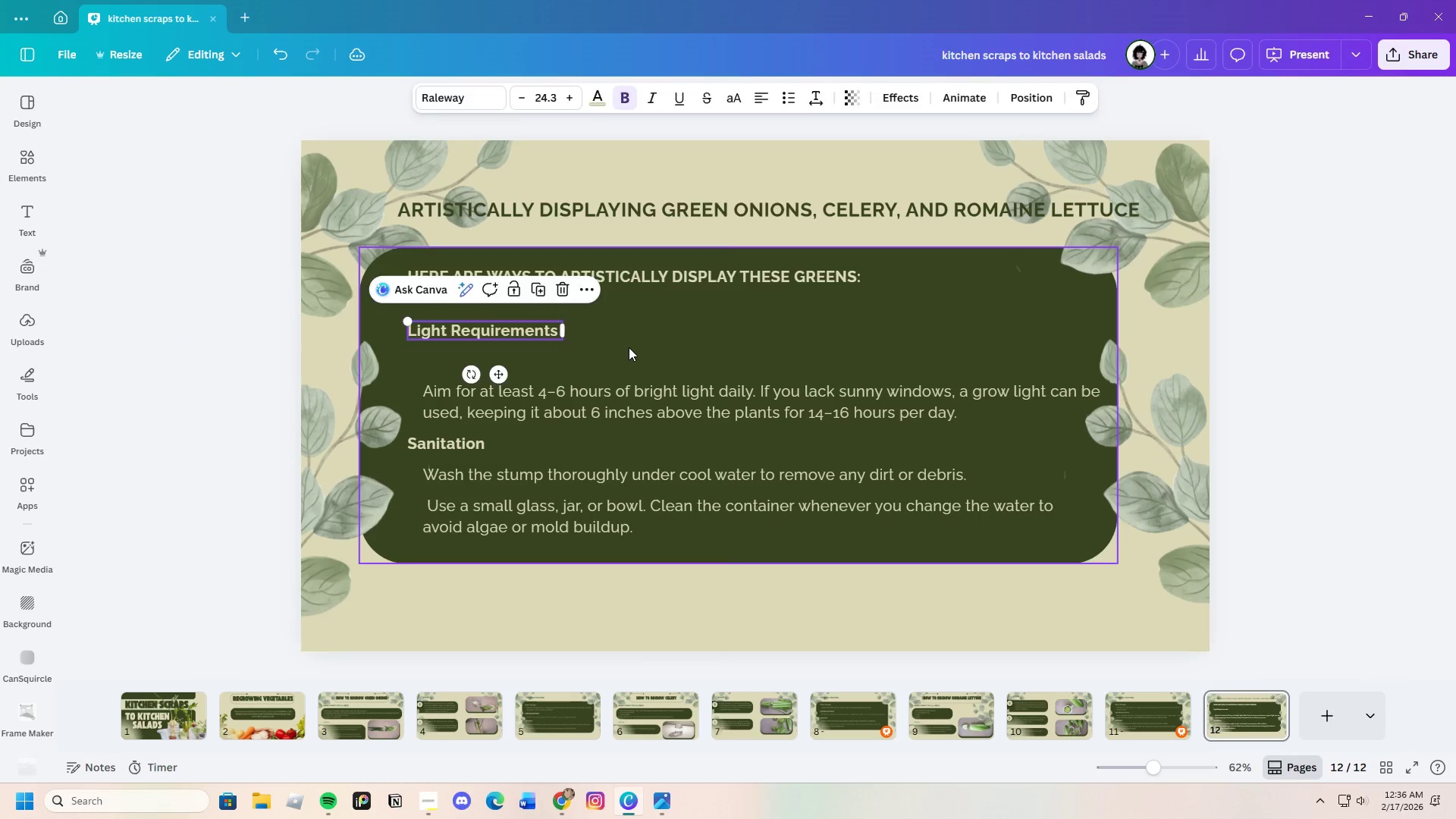 
left_click([629, 347])
 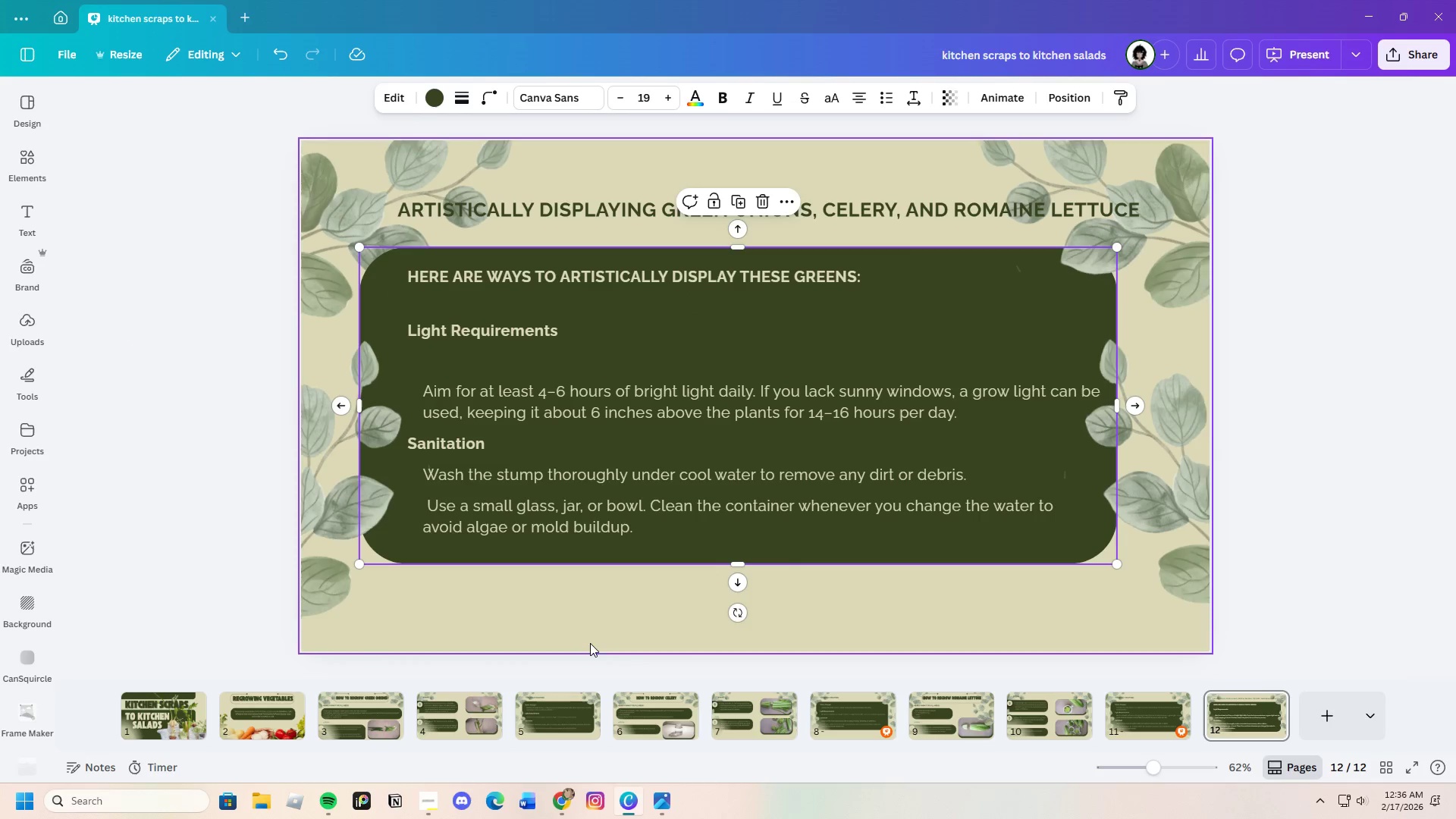 
left_click([564, 800])
 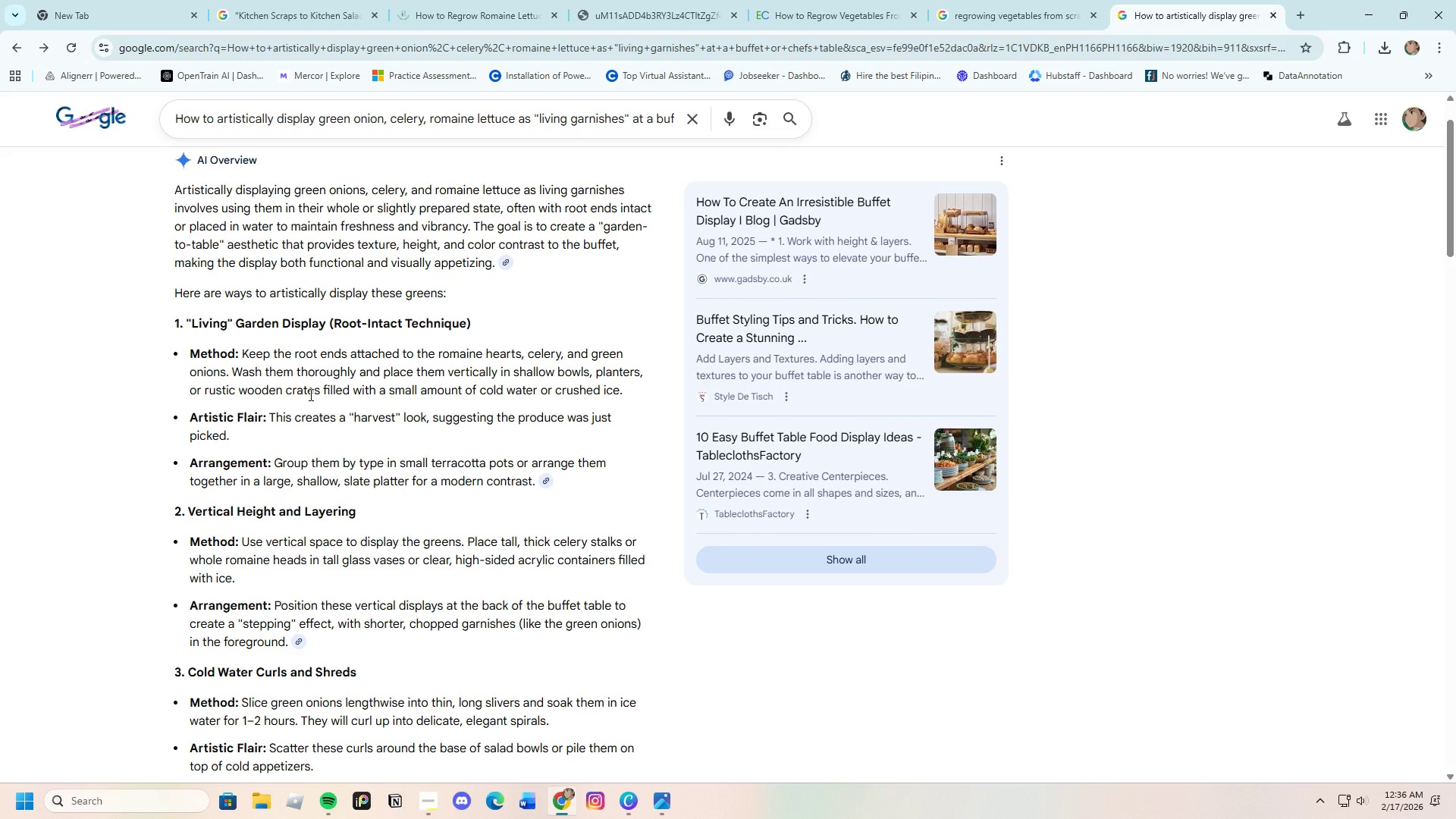 
wait(6.78)
 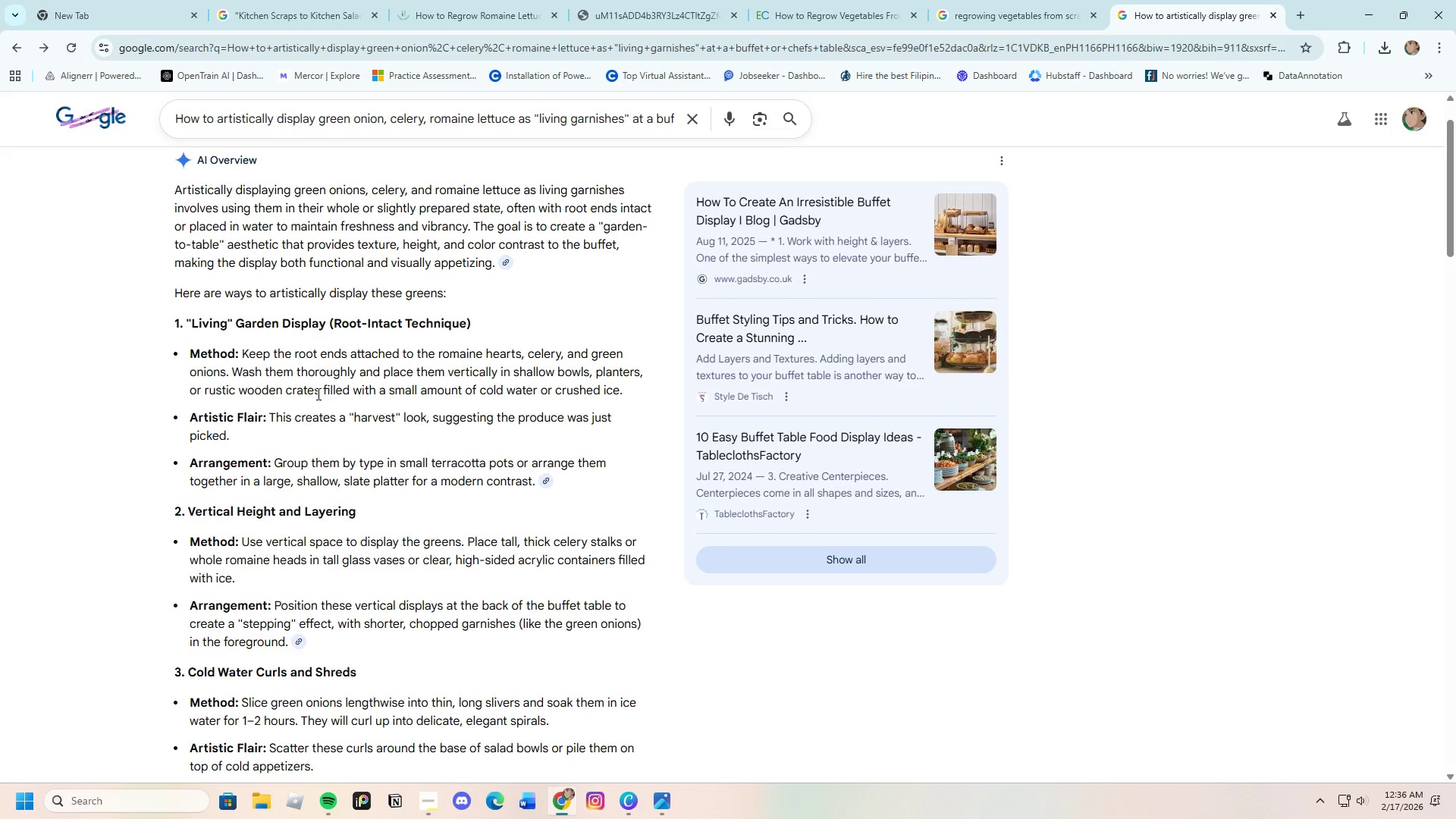 
left_click_drag(start_coordinate=[186, 322], to_coordinate=[498, 316])
 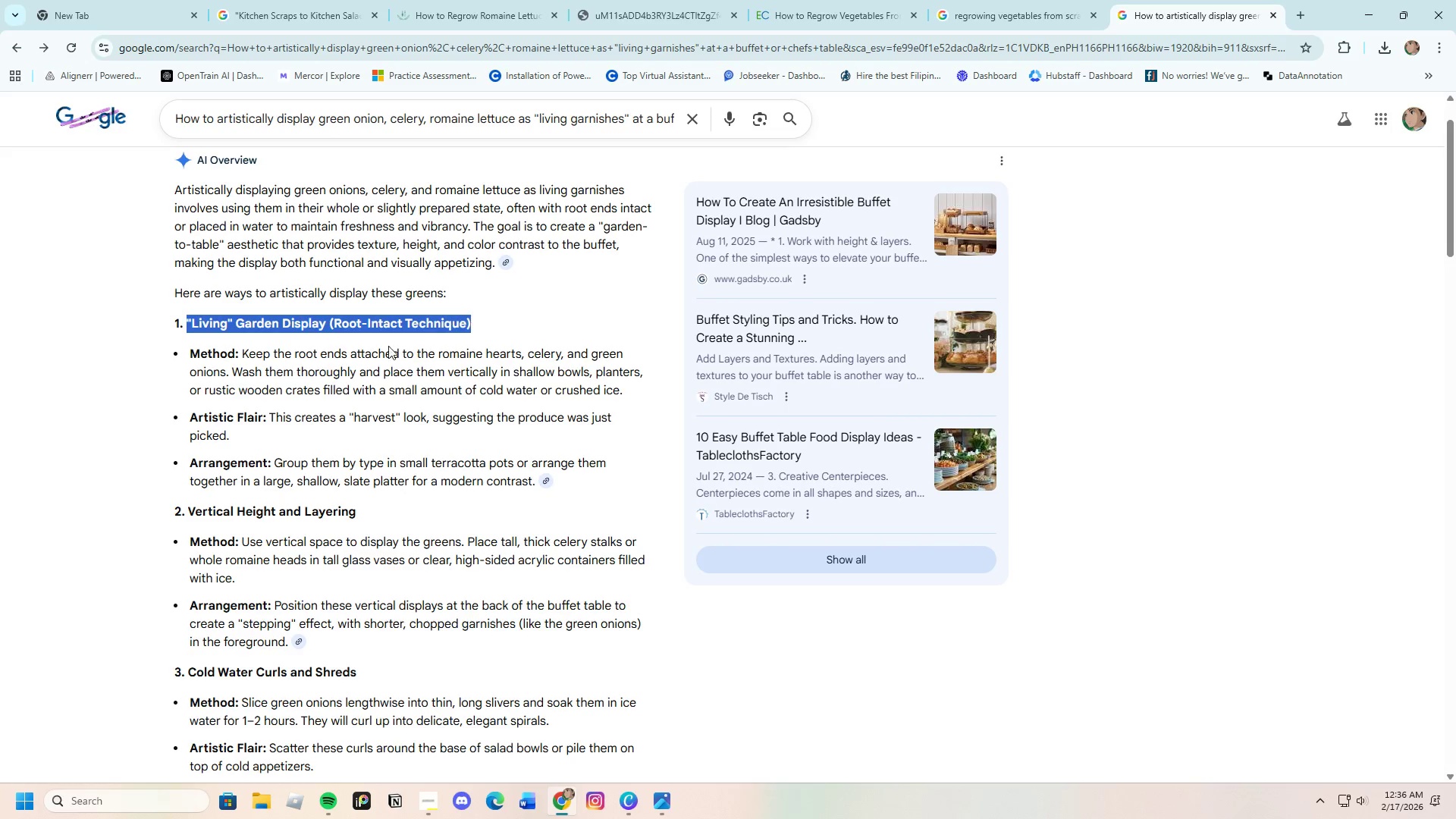 
left_click([388, 347])
 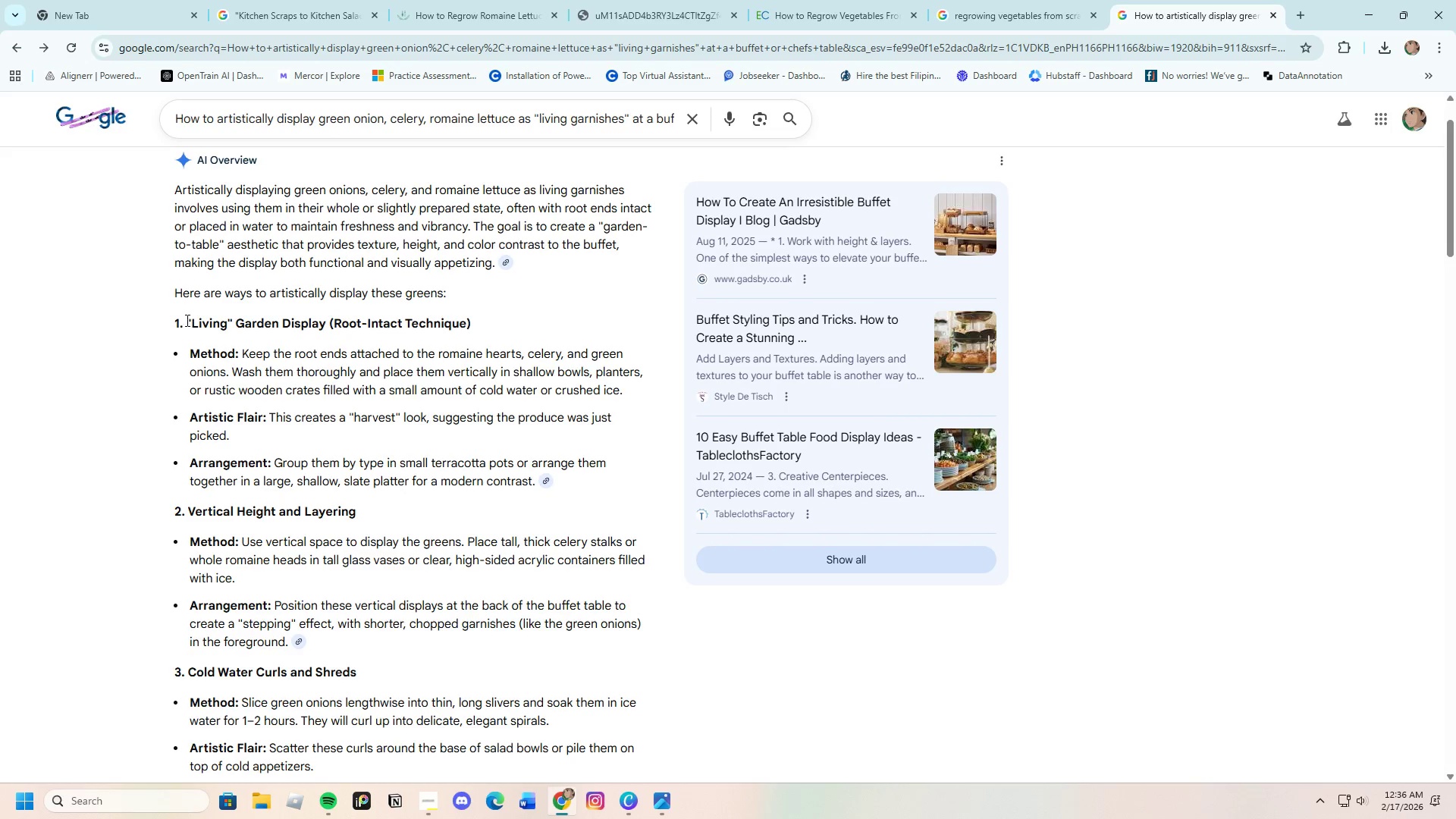 
left_click_drag(start_coordinate=[185, 318], to_coordinate=[635, 393])
 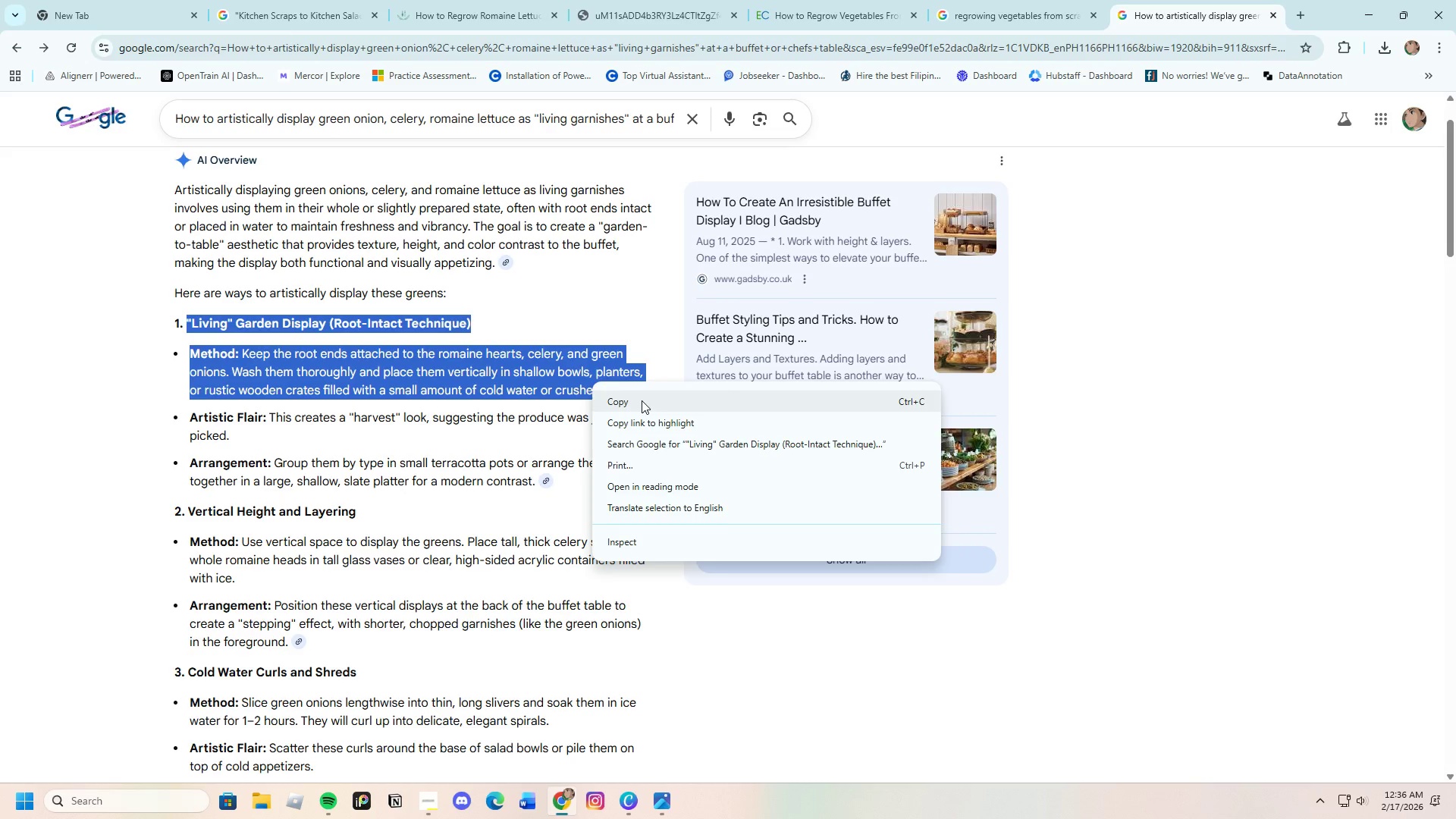 
left_click([642, 400])
 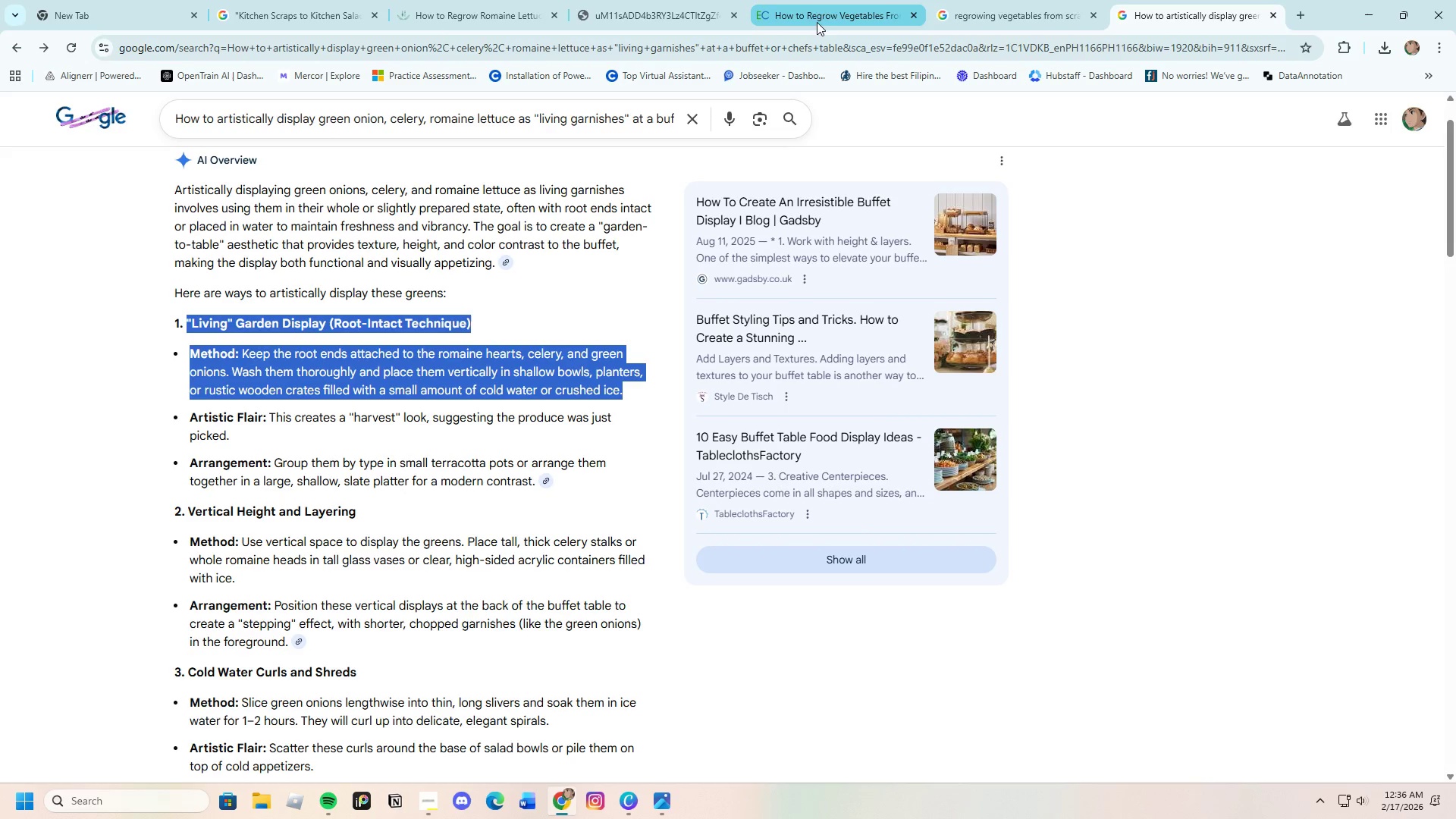 
left_click([804, 20])
 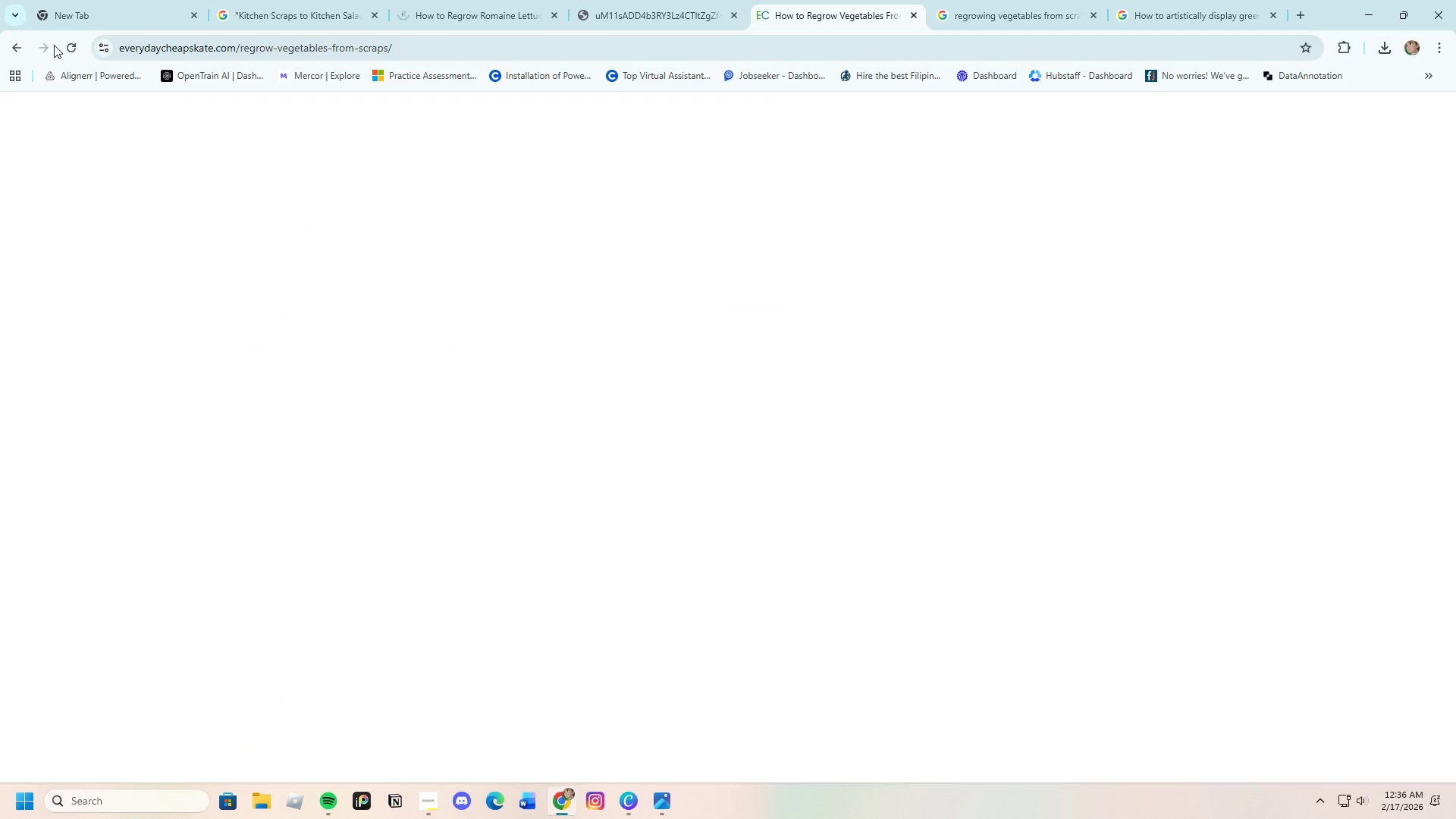 
left_click([10, 49])
 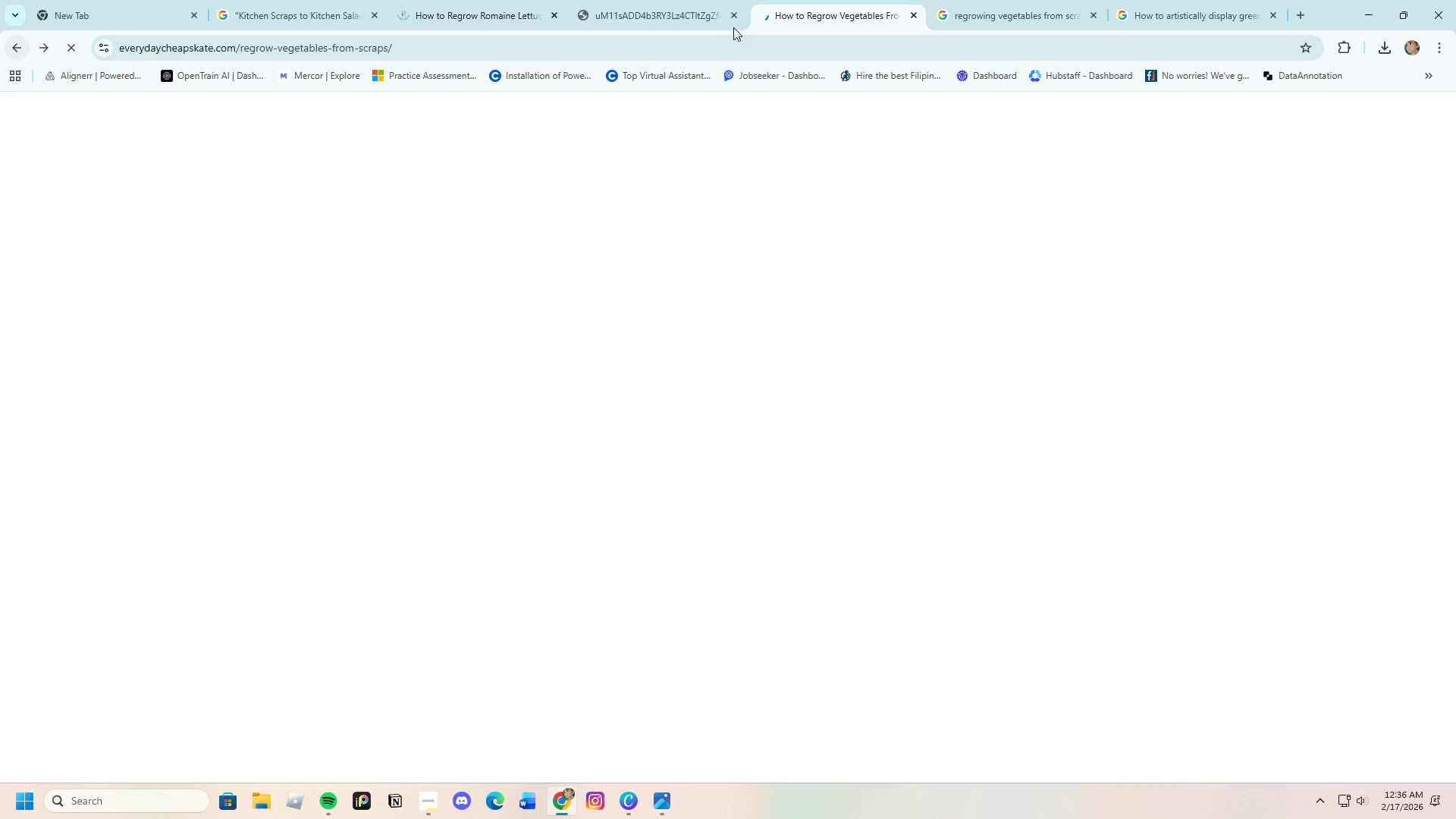 
left_click([733, 13])
 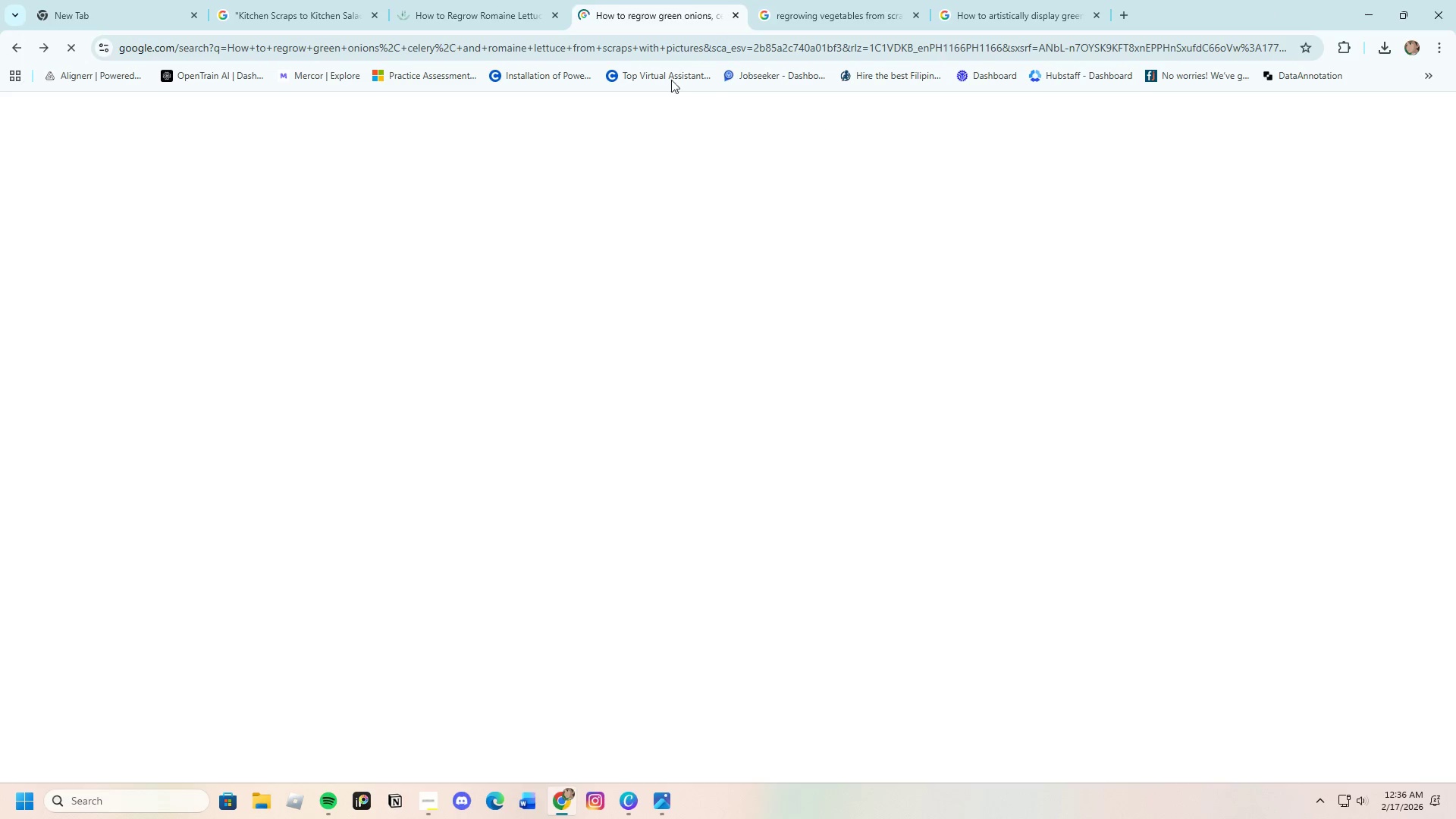 
left_click([552, 12])
 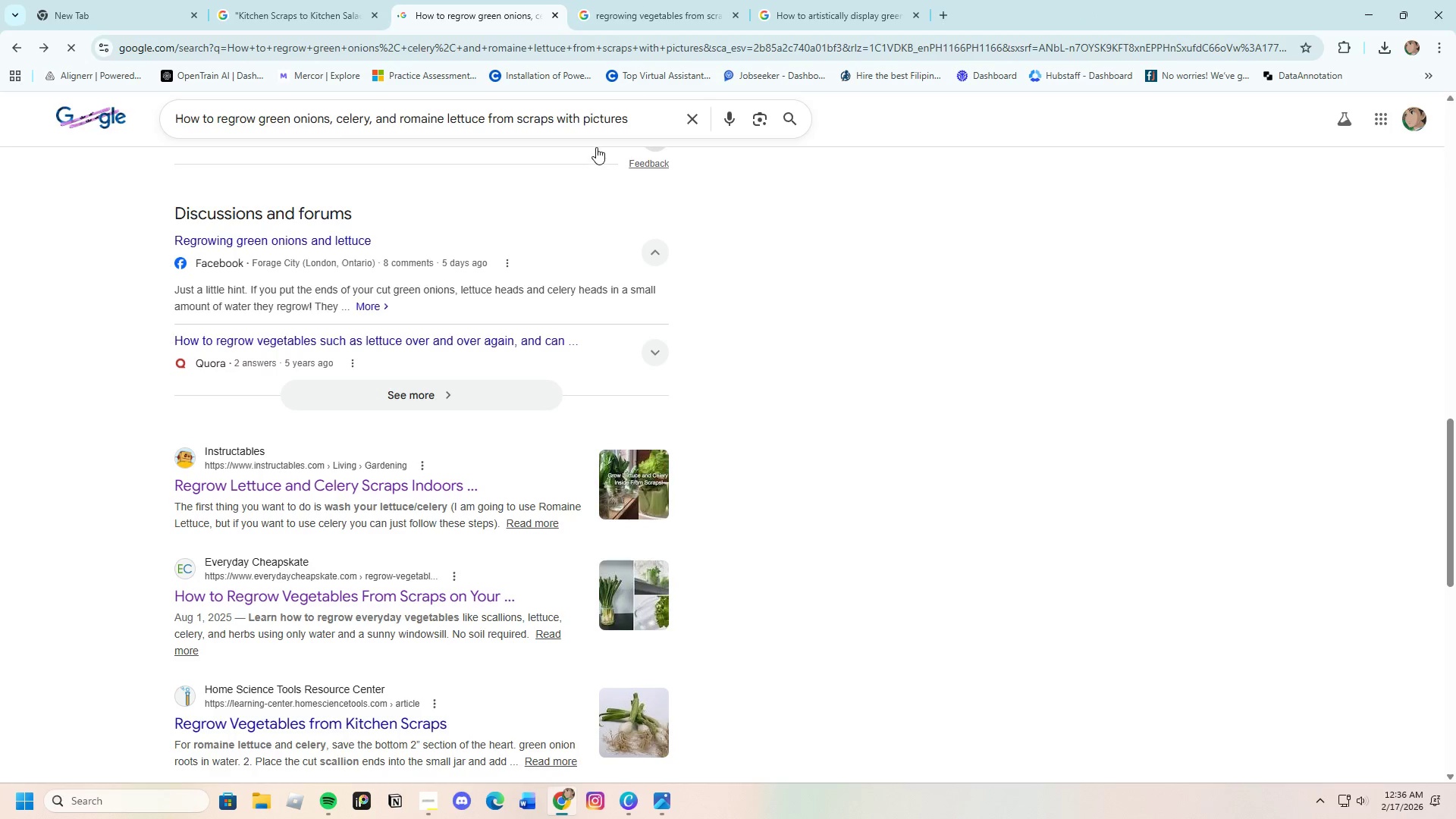 
left_click_drag(start_coordinate=[448, 13], to_coordinate=[875, 11])
 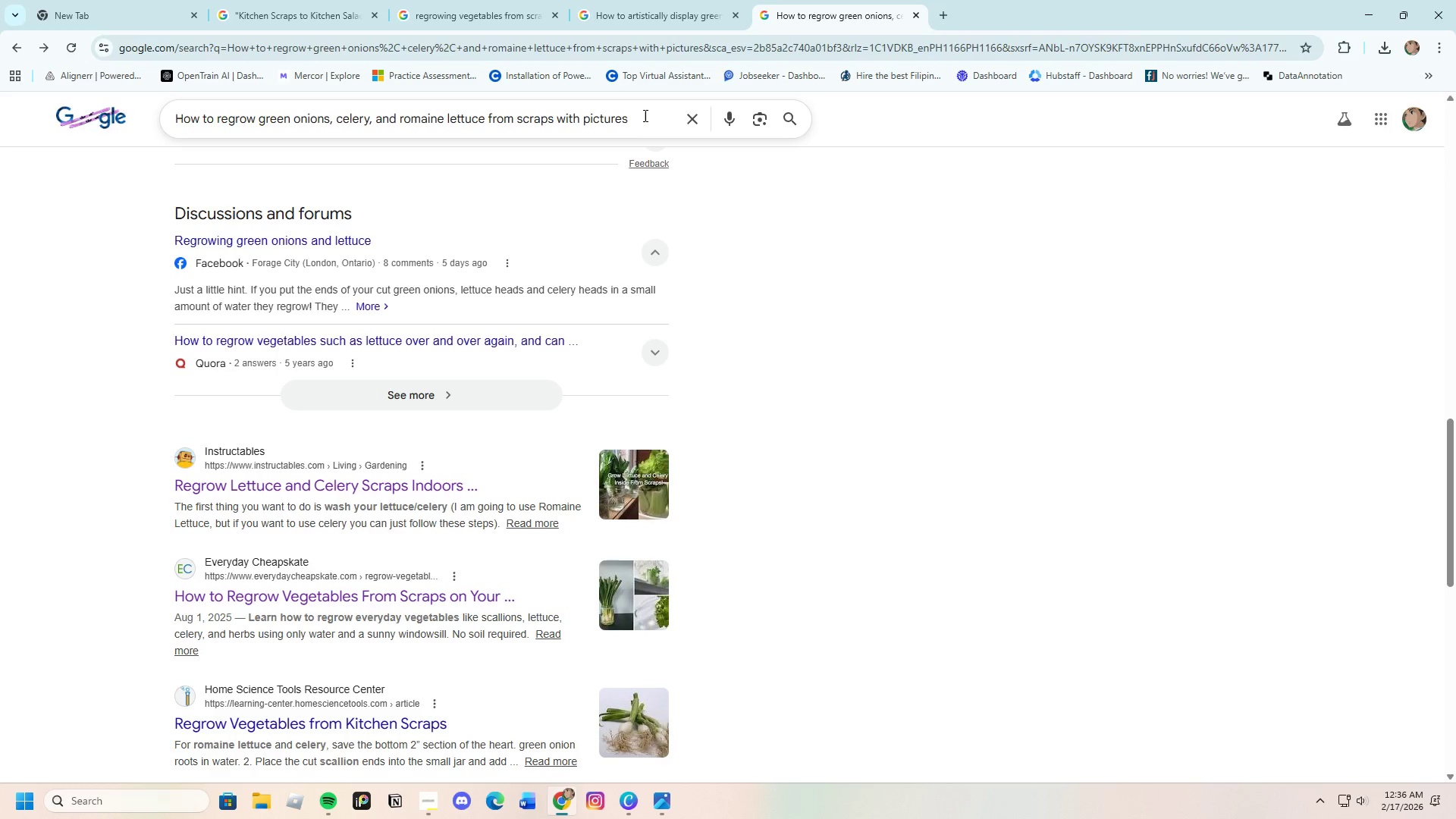 
left_click([695, 115])
 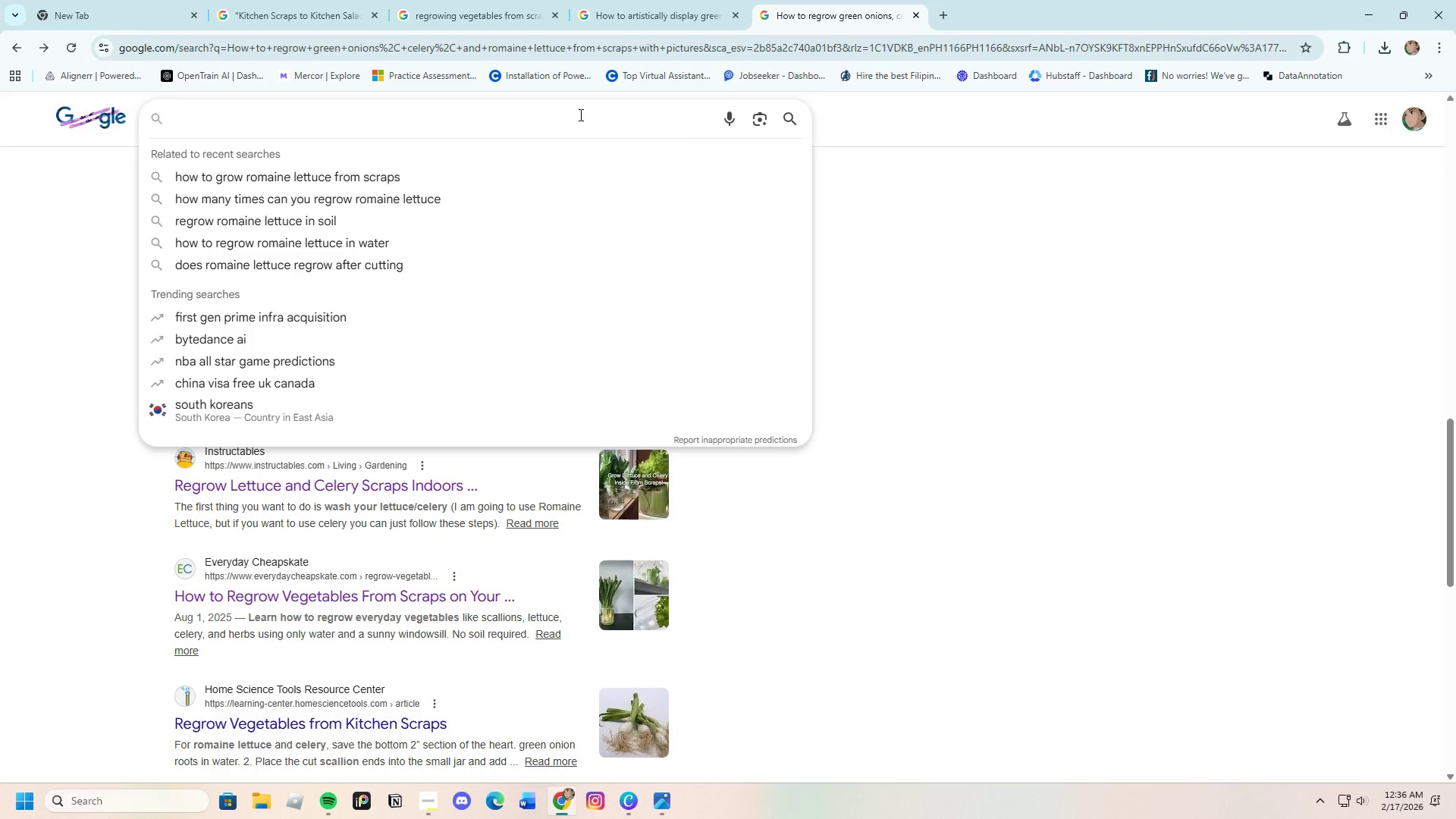 
key(Control+V)
 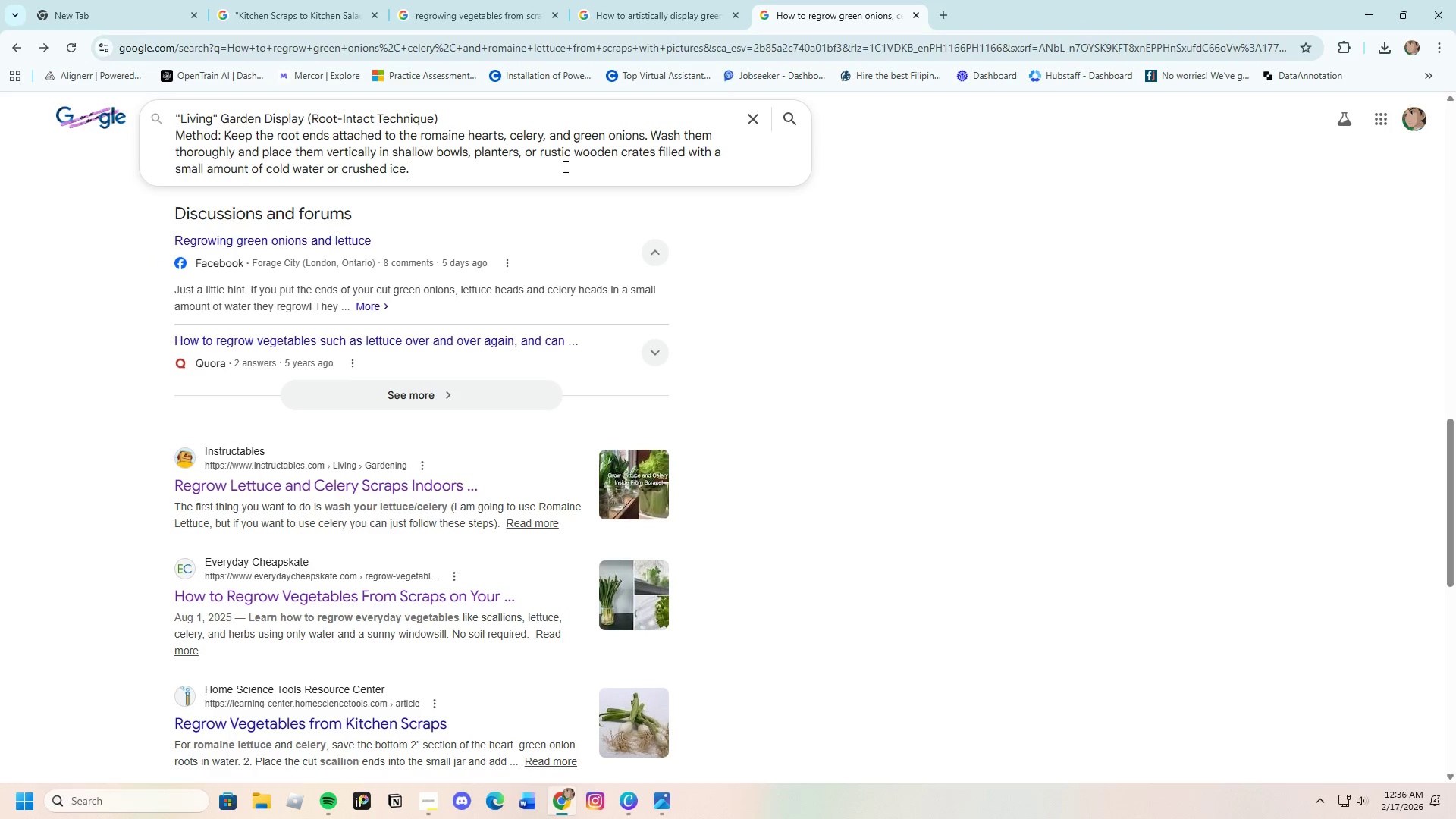 
key(Enter)
 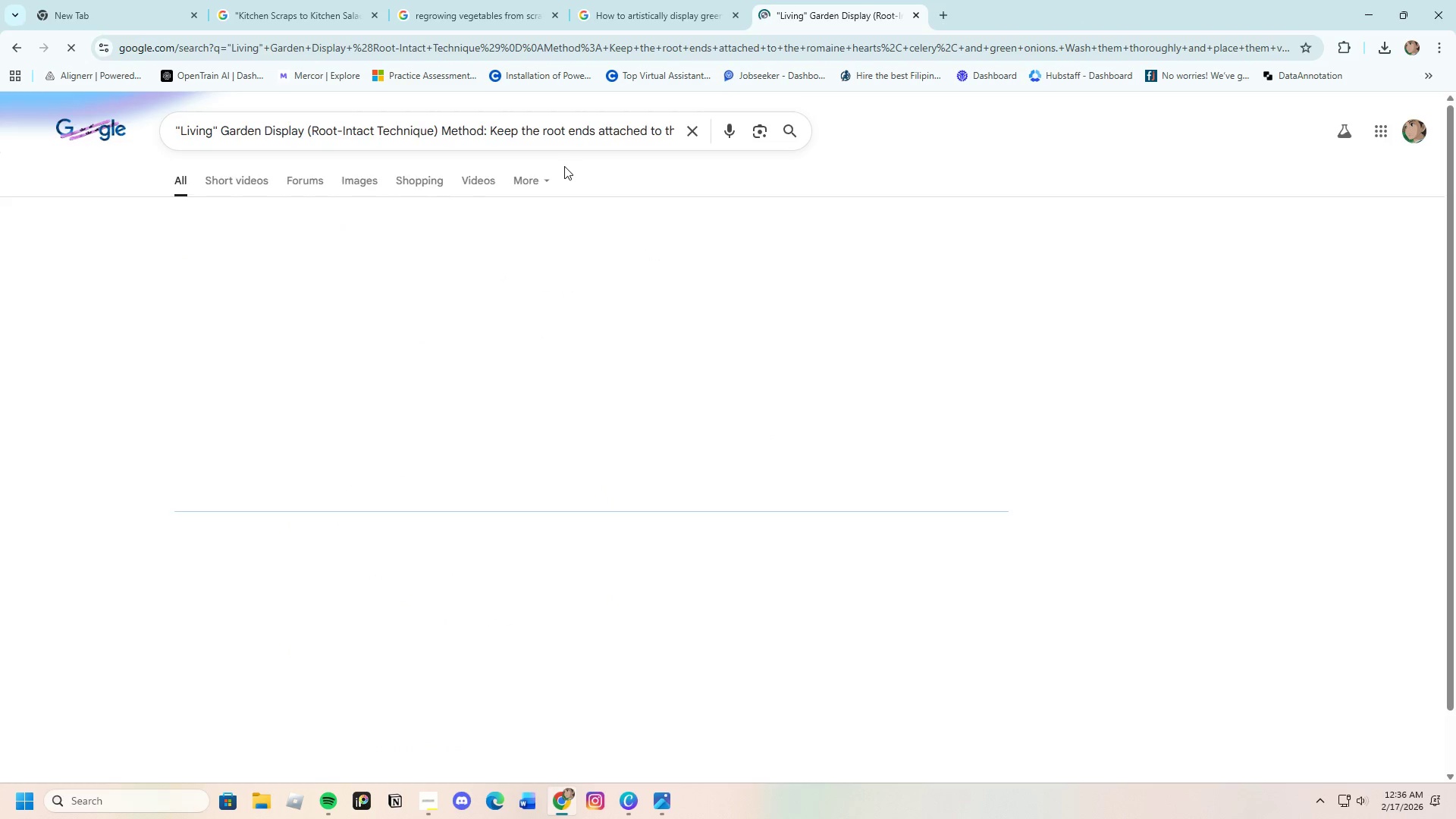 
mouse_move([579, 382])
 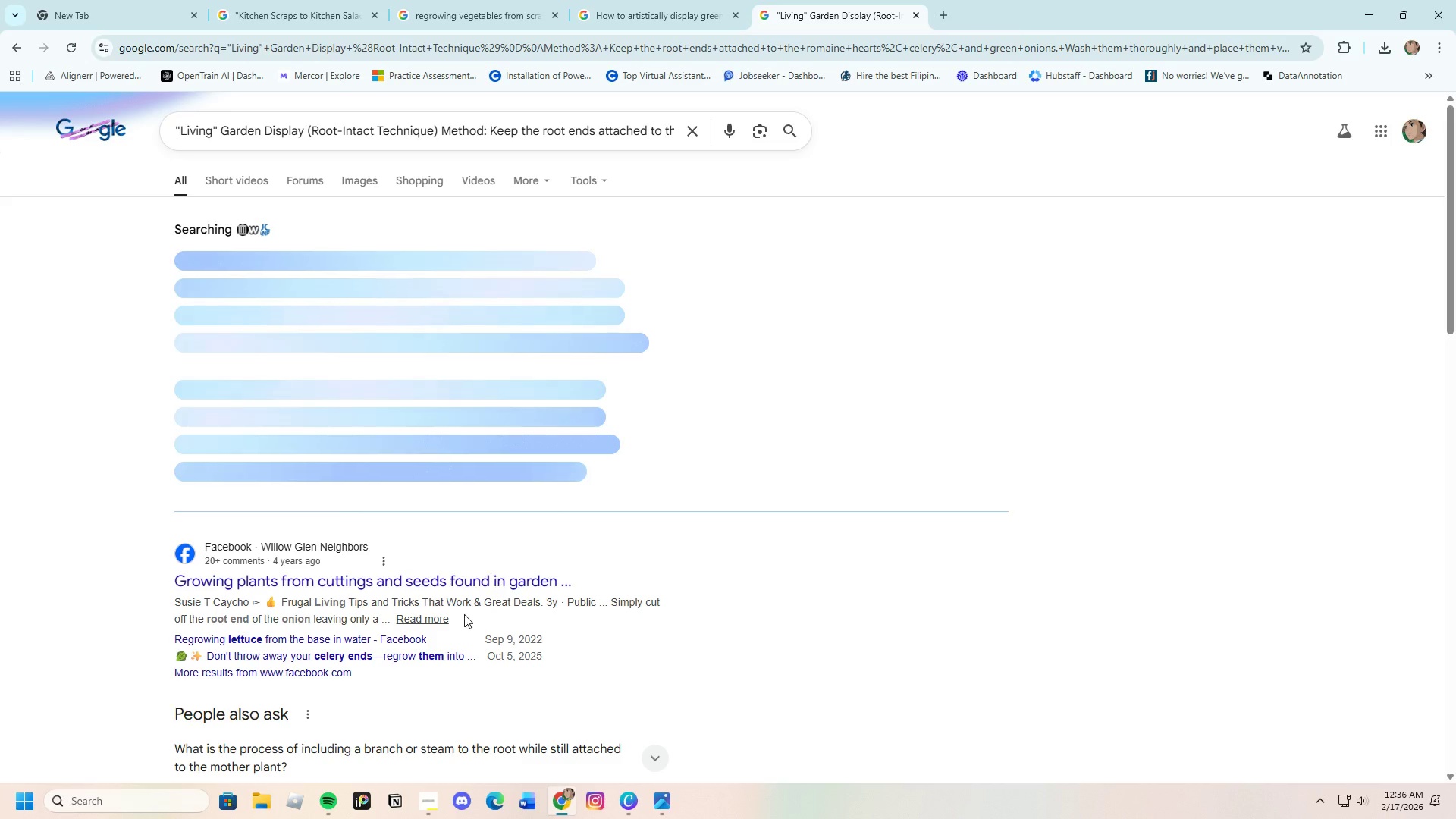 
scroll: coordinate [461, 613], scroll_direction: down, amount: 6.0
 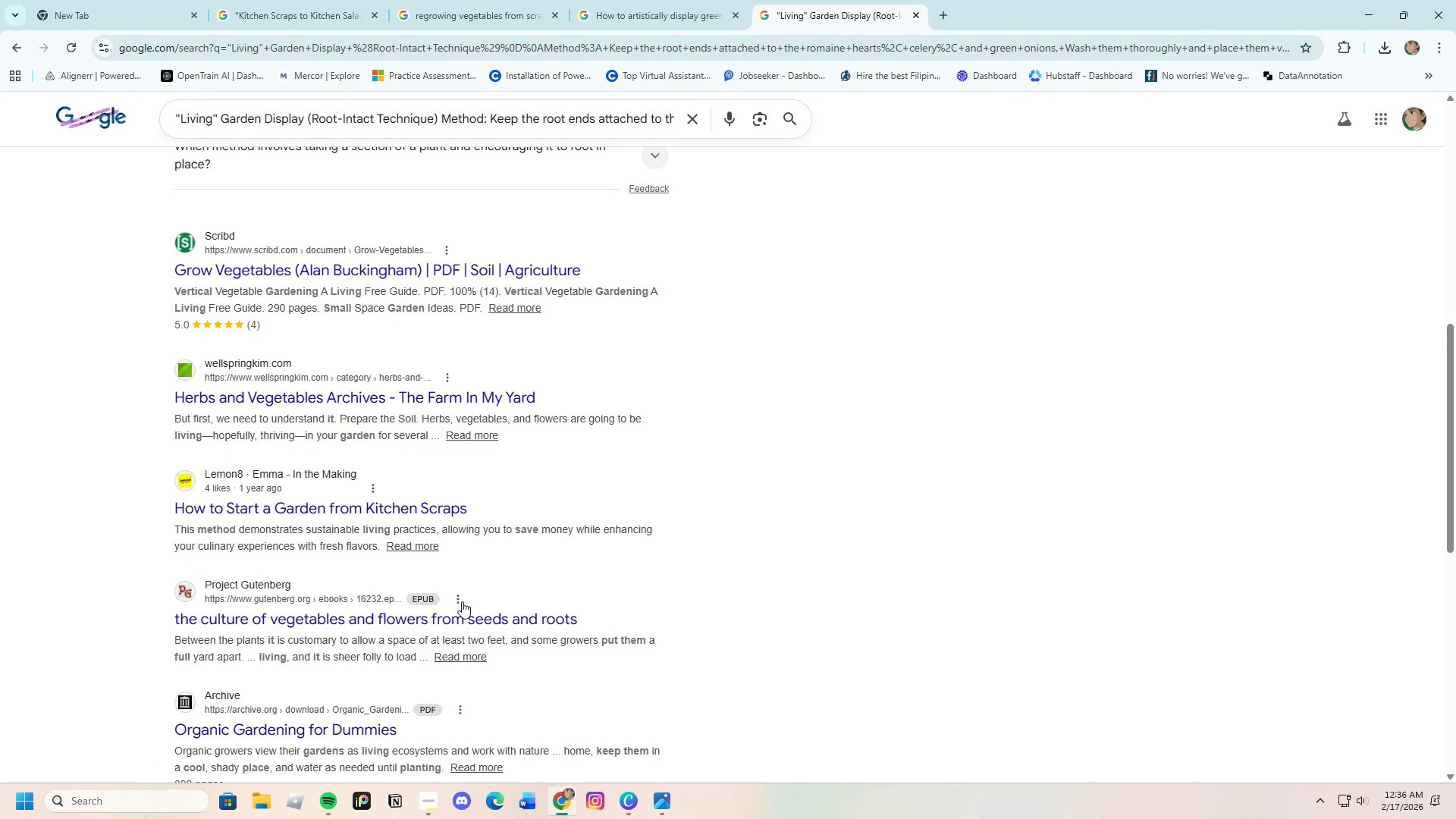 
scroll: coordinate [462, 601], scroll_direction: up, amount: 6.0
 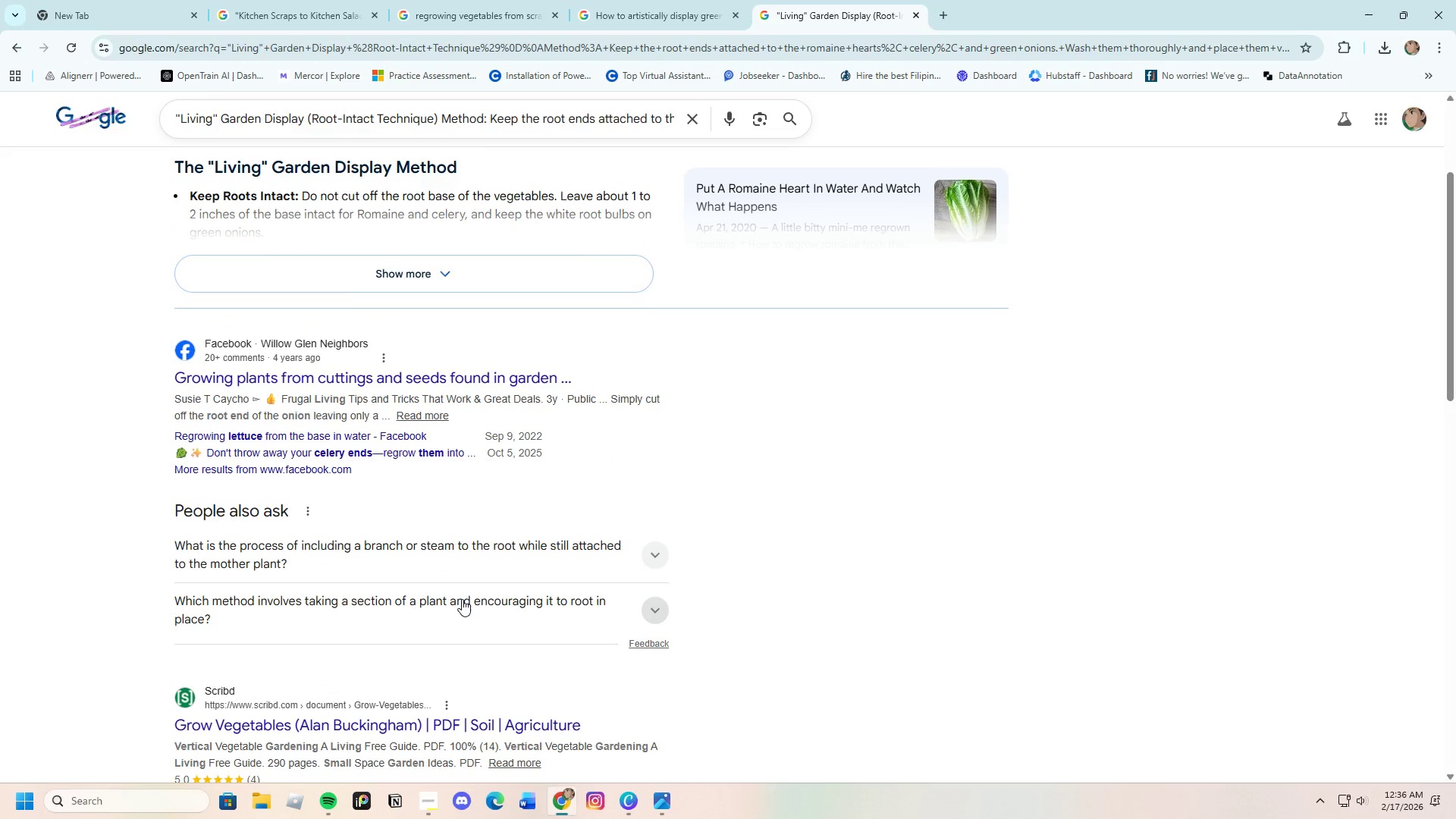 
scroll: coordinate [462, 599], scroll_direction: down, amount: 4.0
 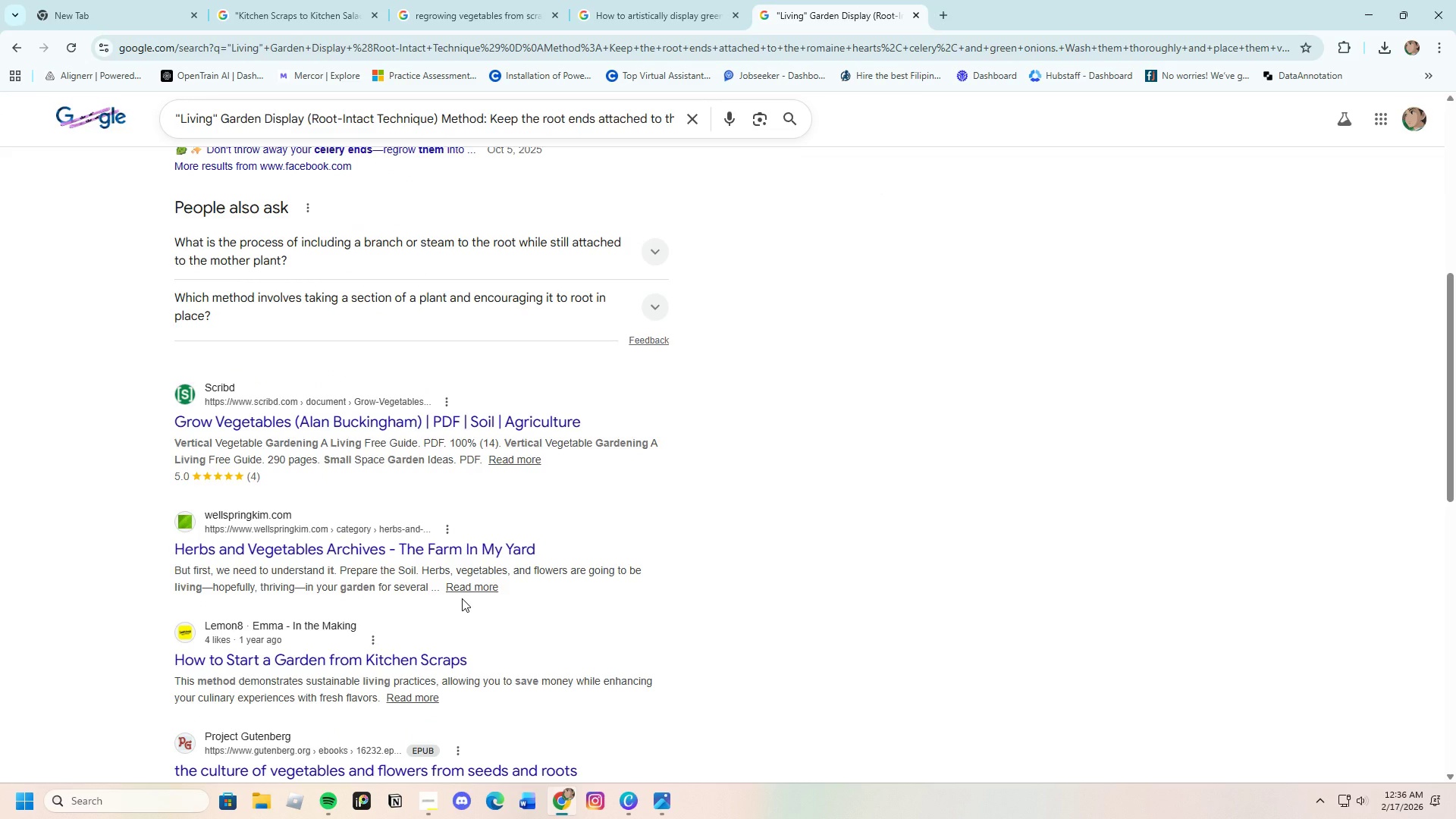 
scroll: coordinate [462, 598], scroll_direction: up, amount: 7.0
 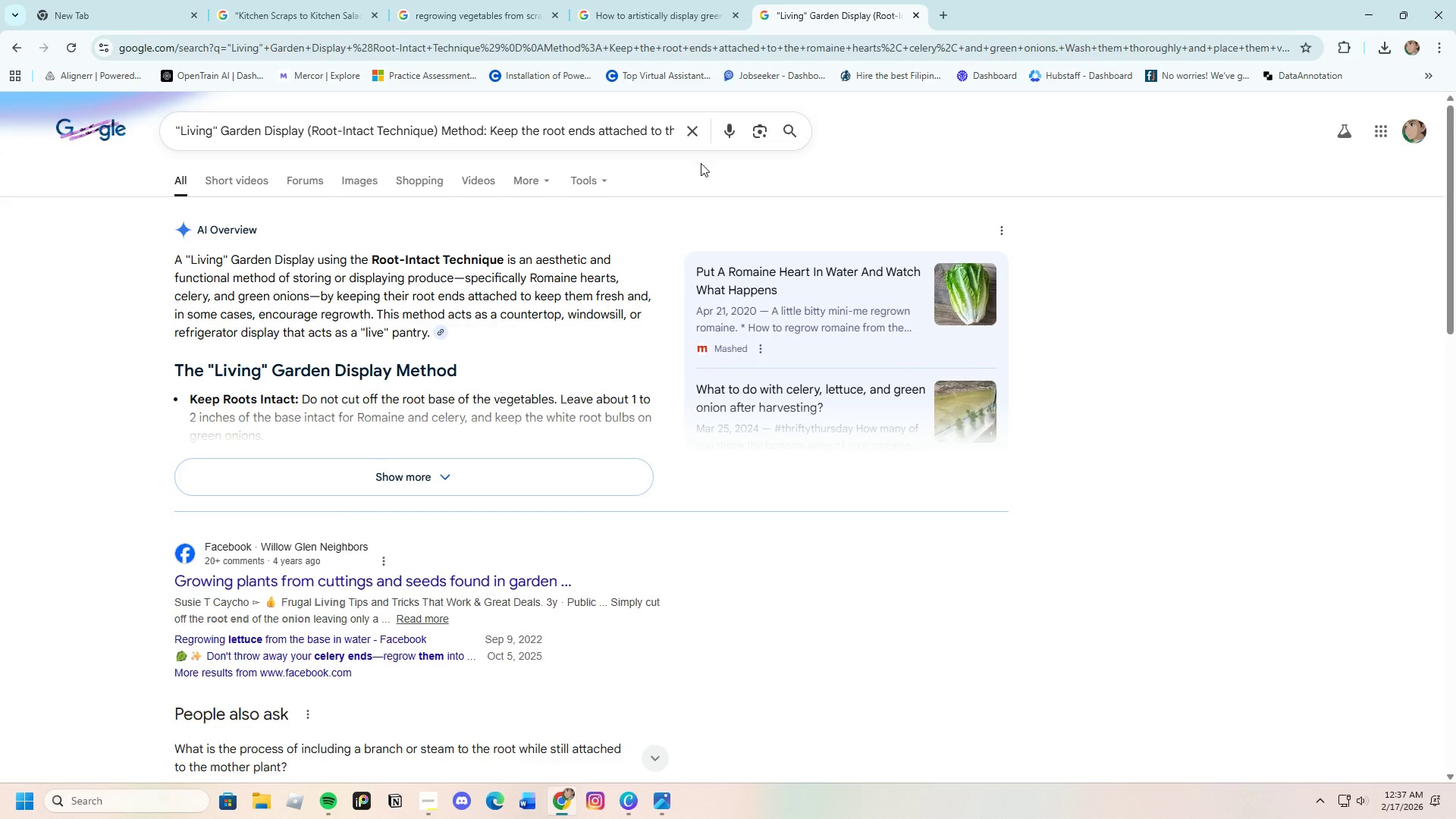 
left_click([665, 0])
 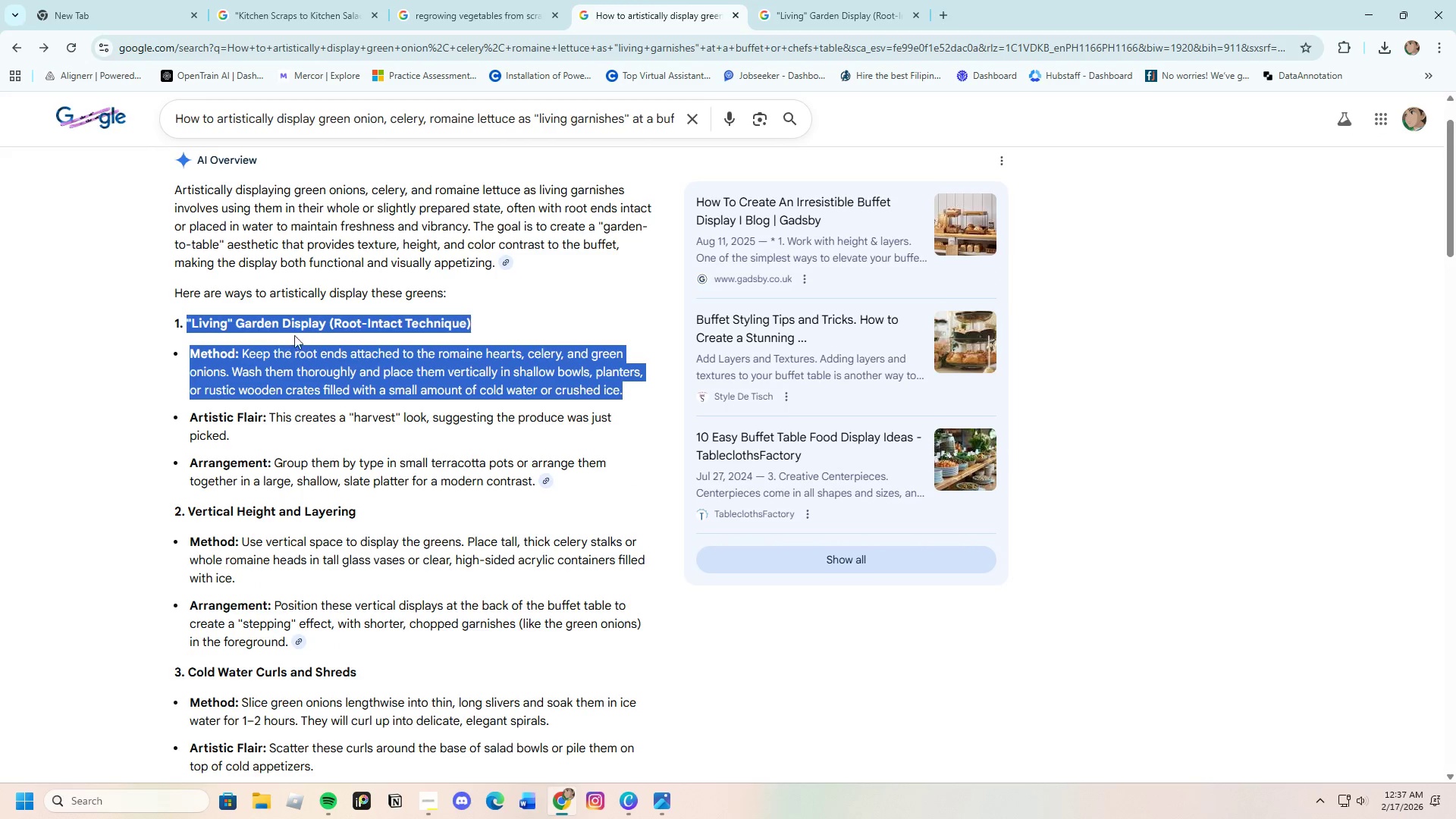 
left_click([302, 324])
 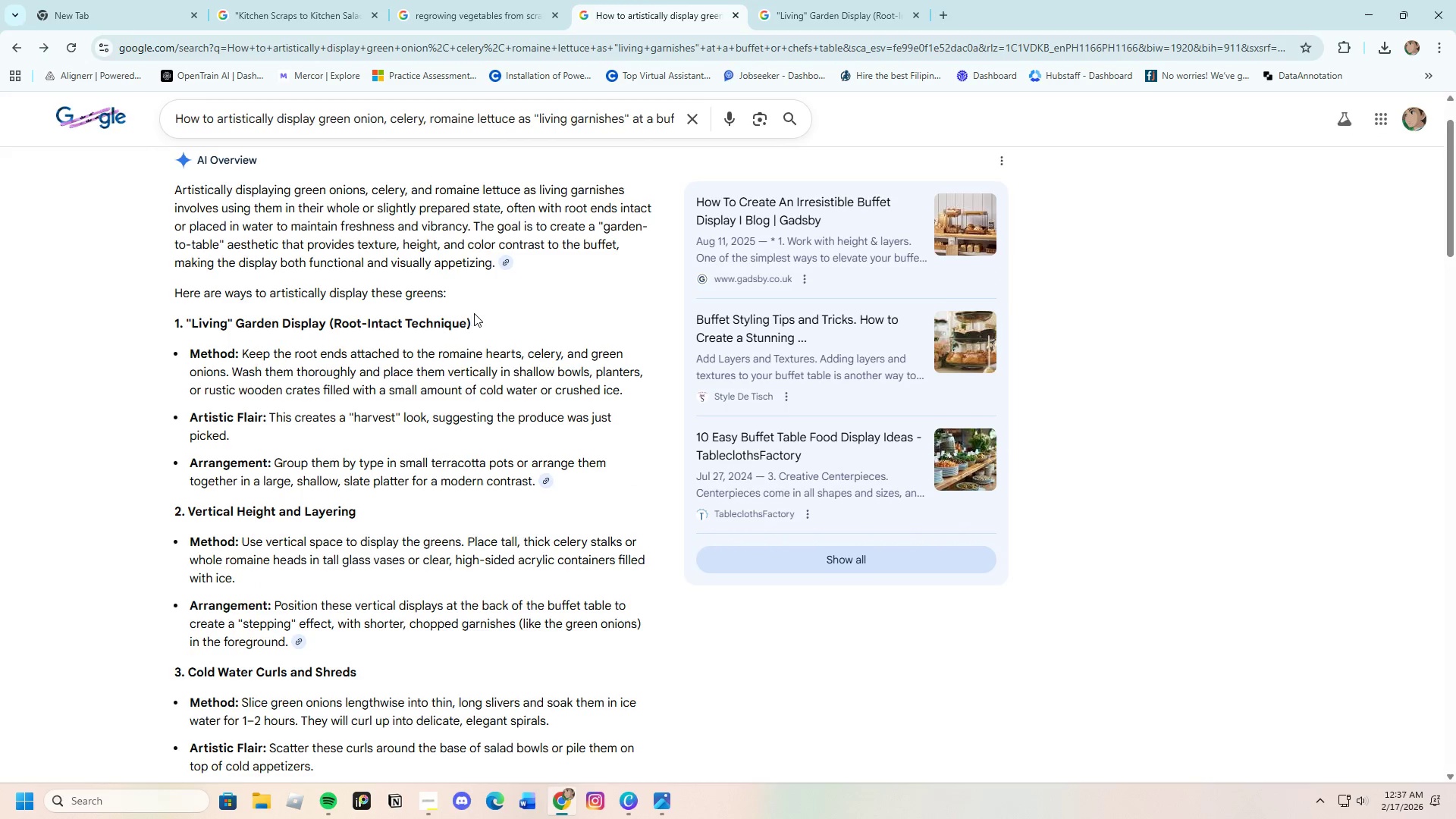 
left_click_drag(start_coordinate=[481, 318], to_coordinate=[186, 325])
 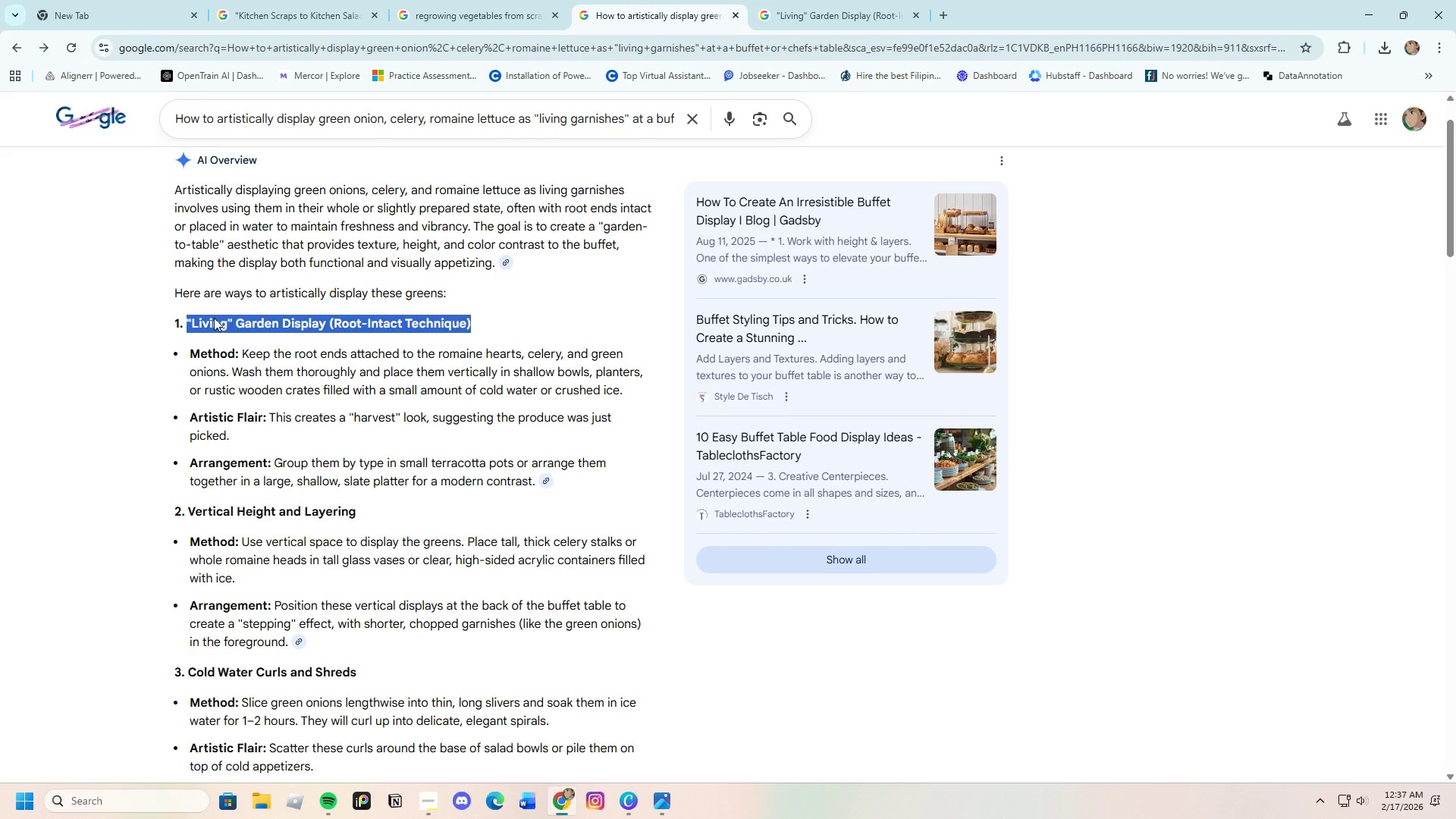 
right_click([212, 318])
 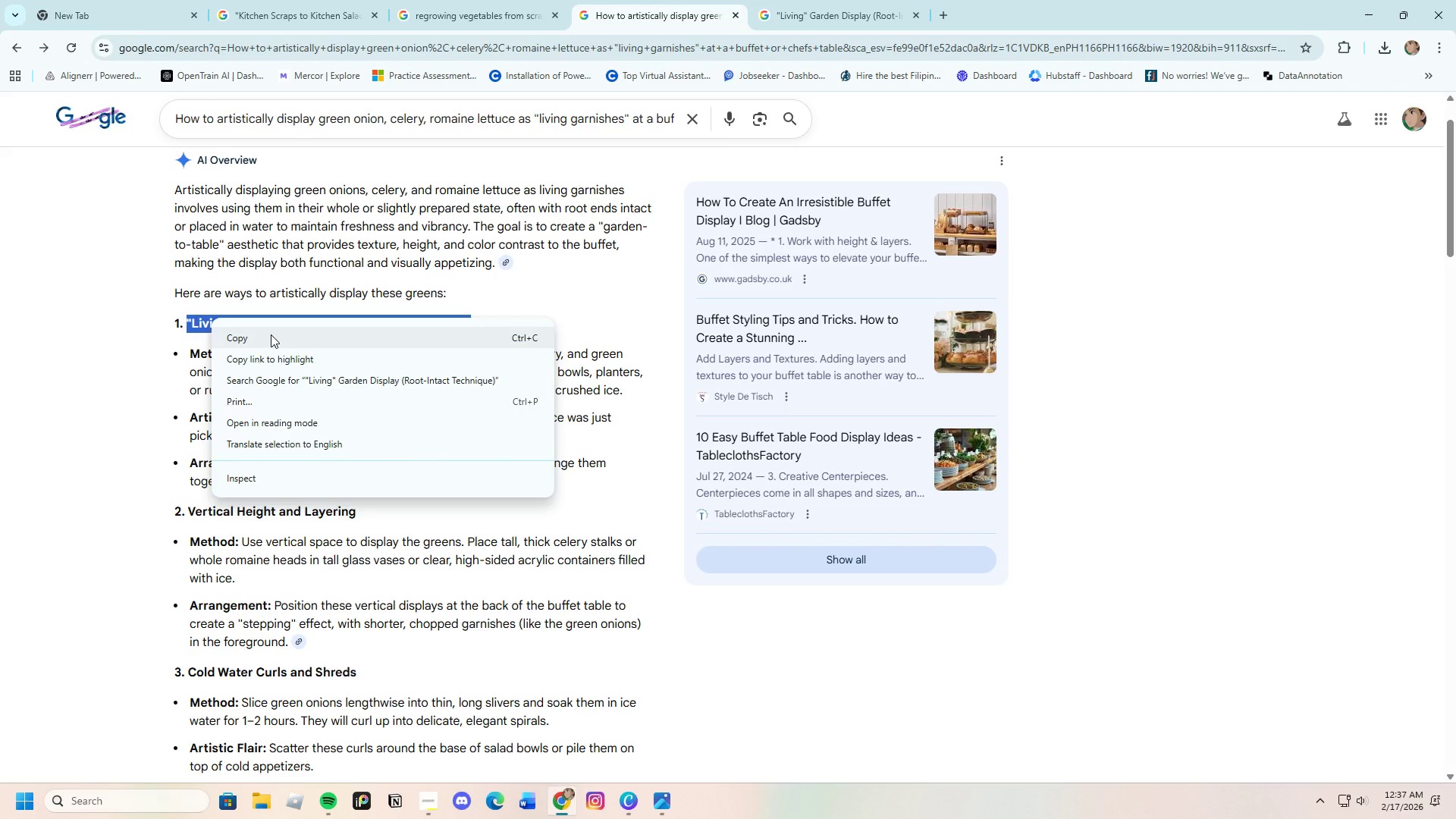 
left_click([271, 334])
 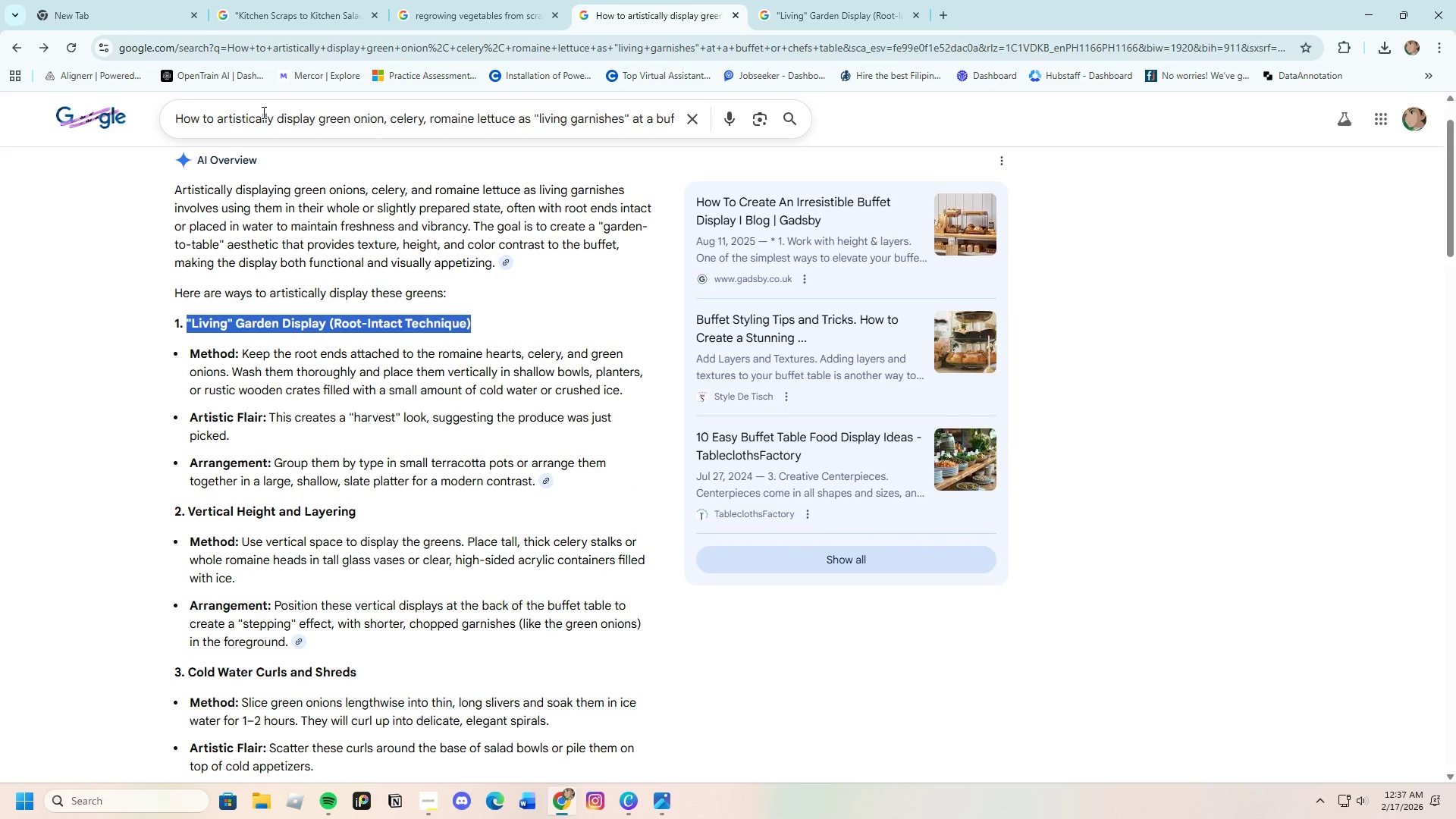 
scroll: coordinate [304, 310], scroll_direction: up, amount: 4.0
 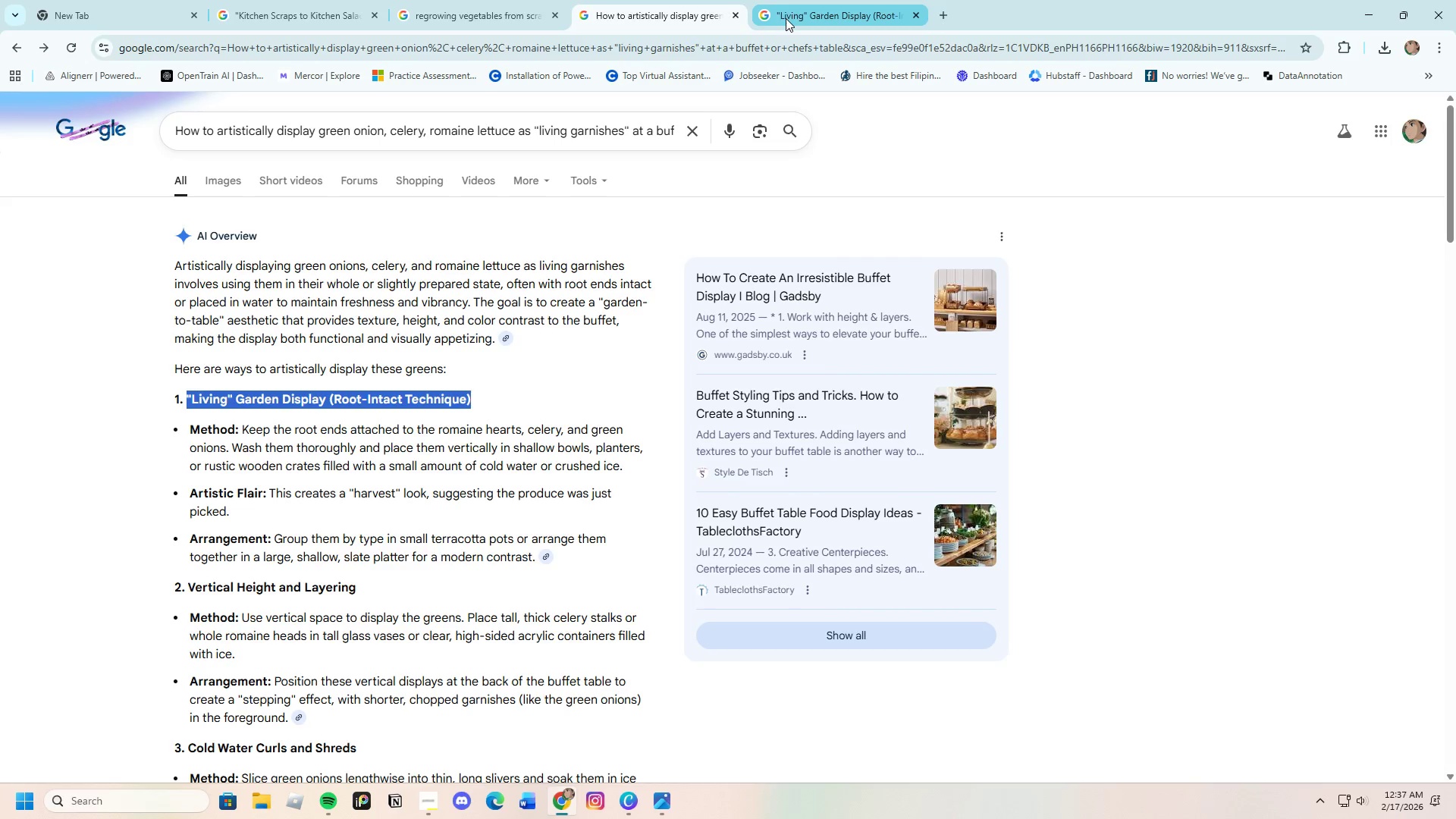 
left_click([801, 20])
 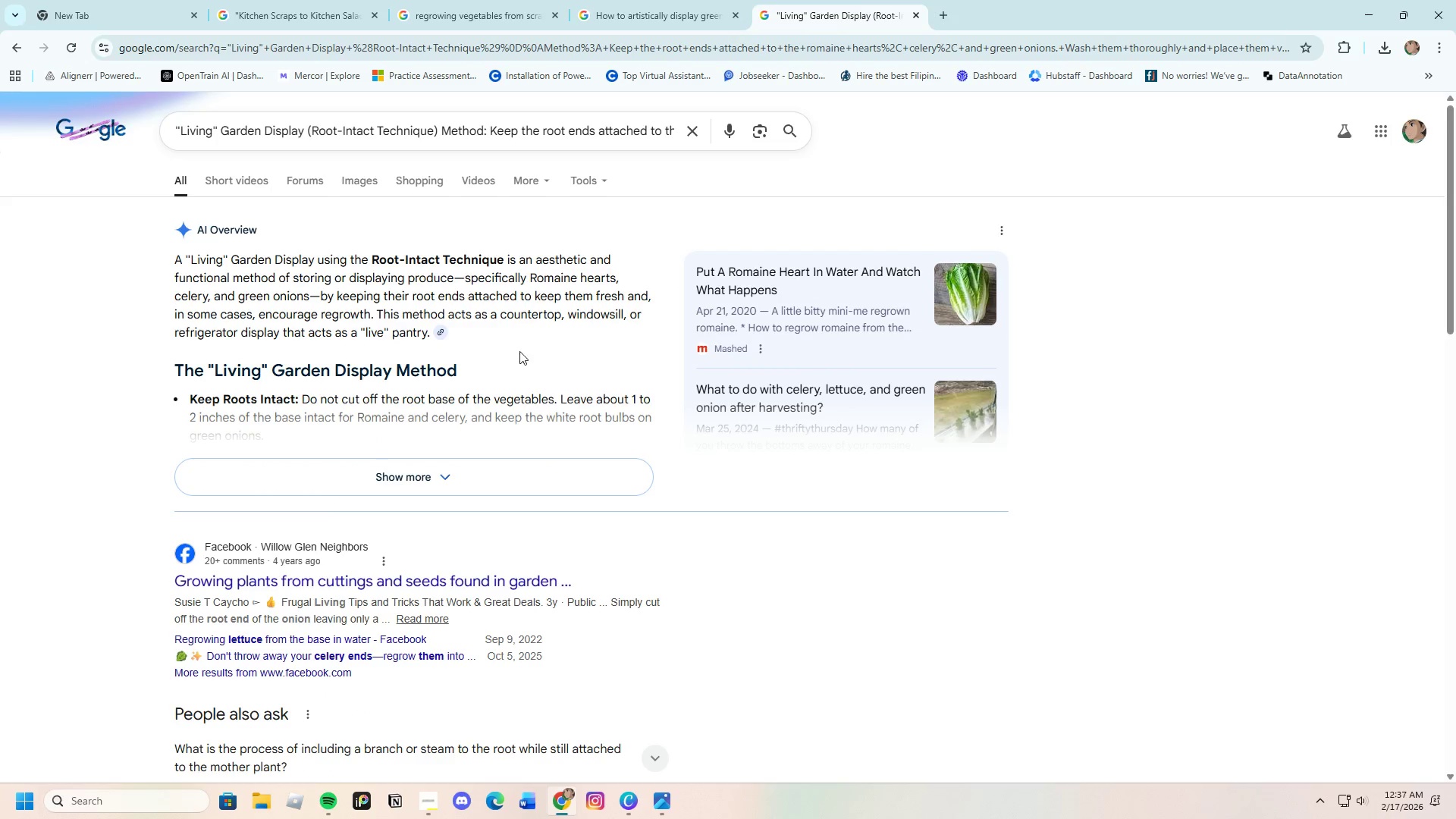 
left_click([651, 25])
 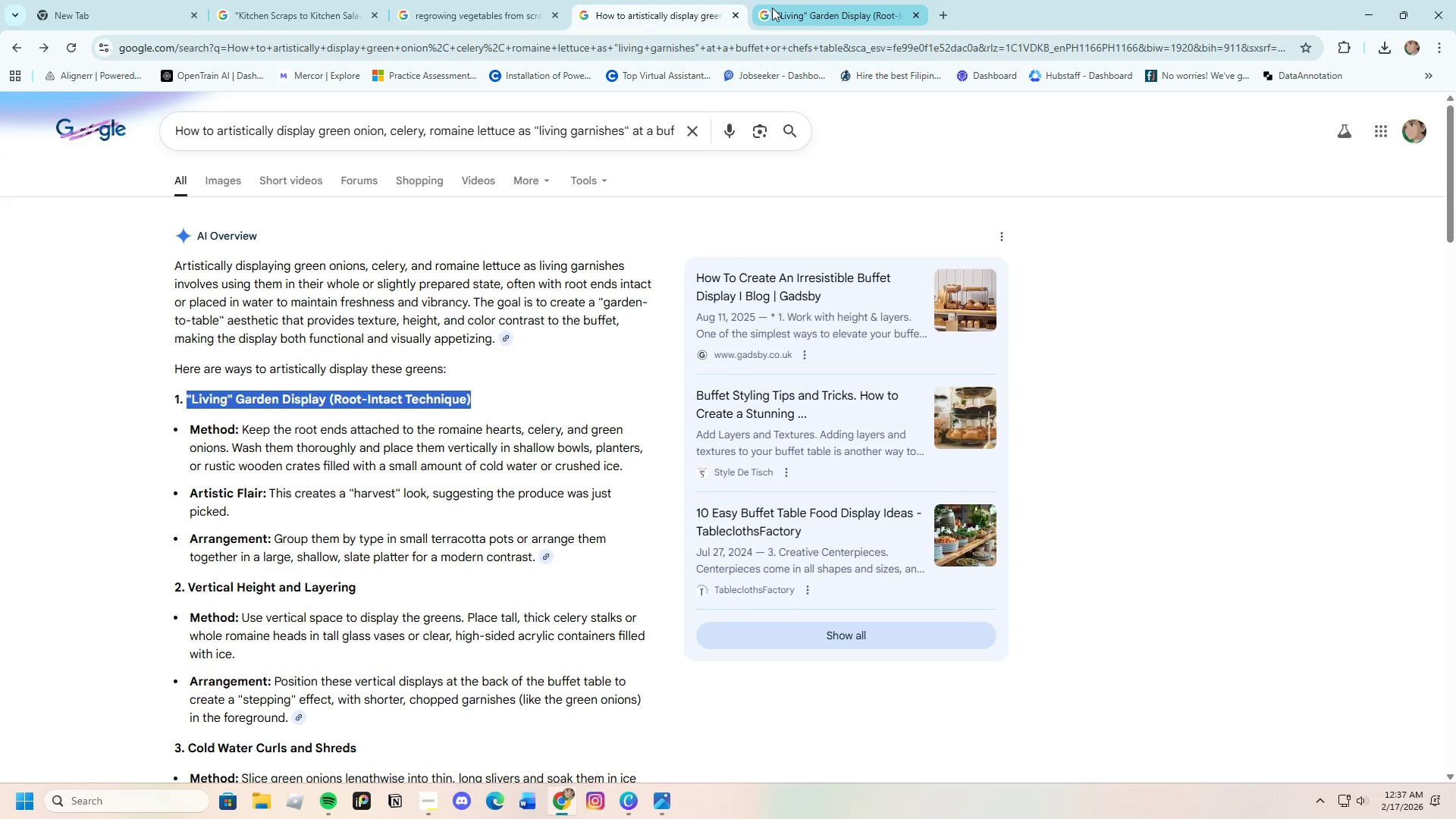 
left_click([772, 8])
 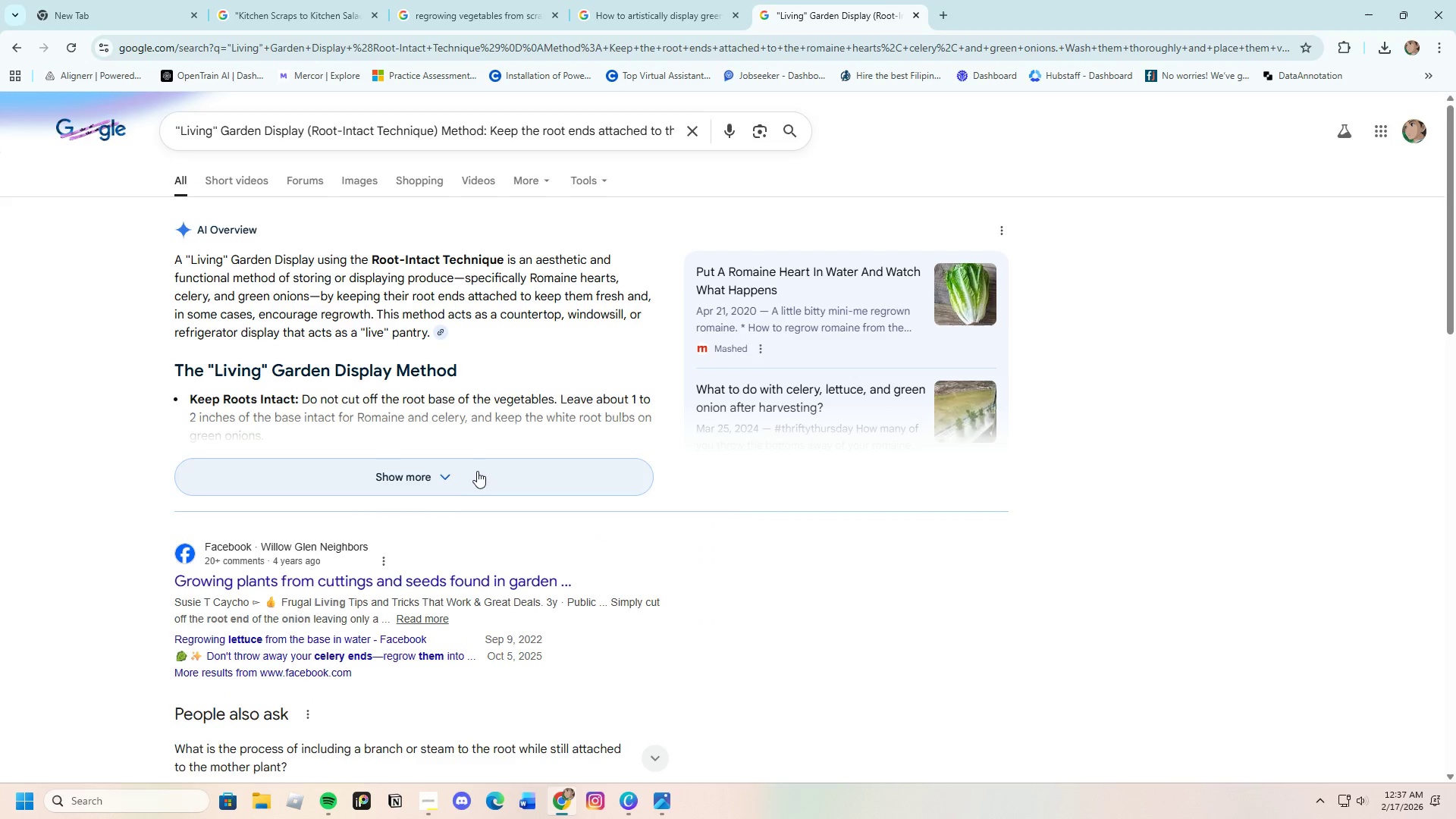 
left_click([667, 9])
 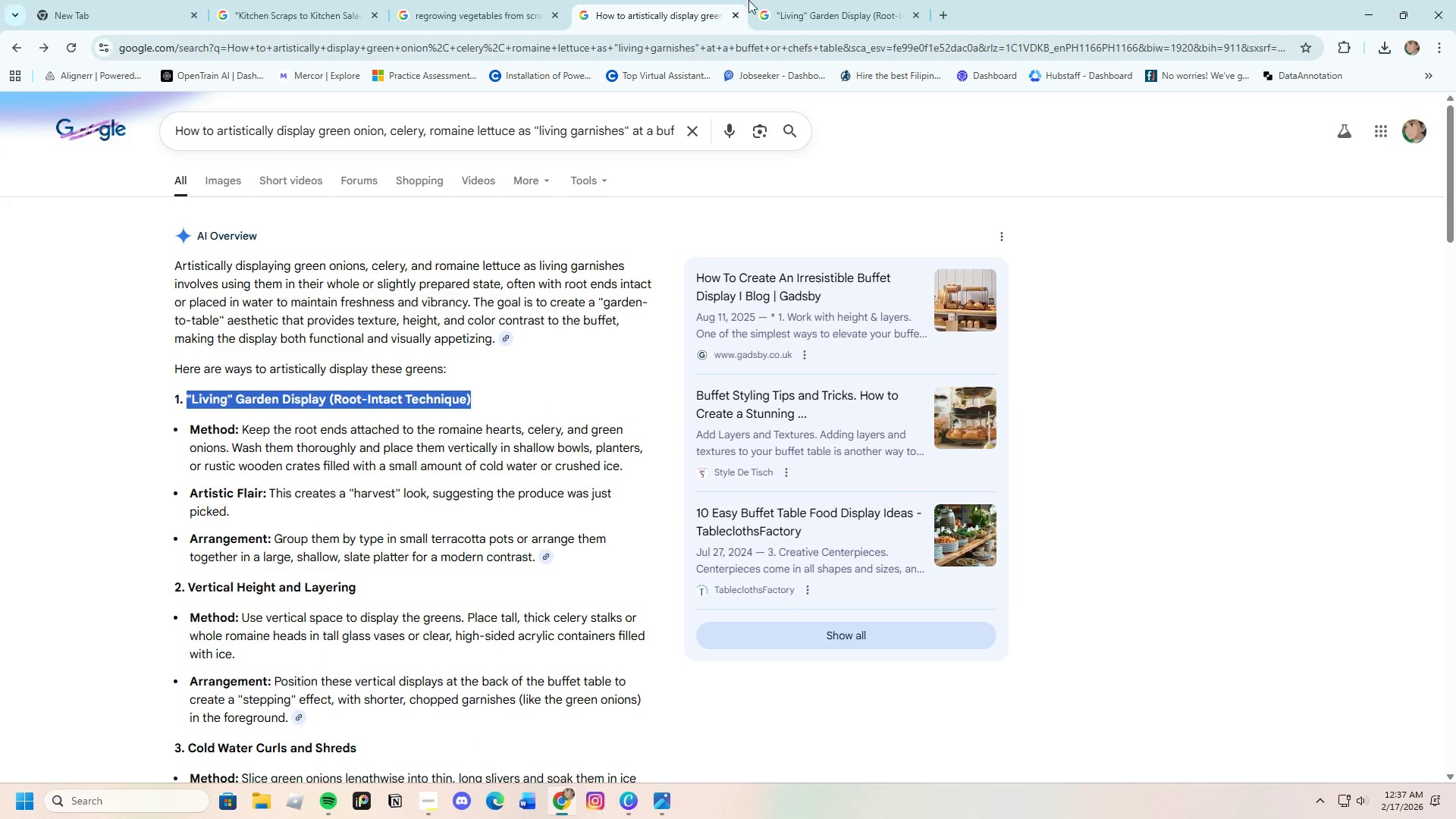 
left_click([770, 0])
 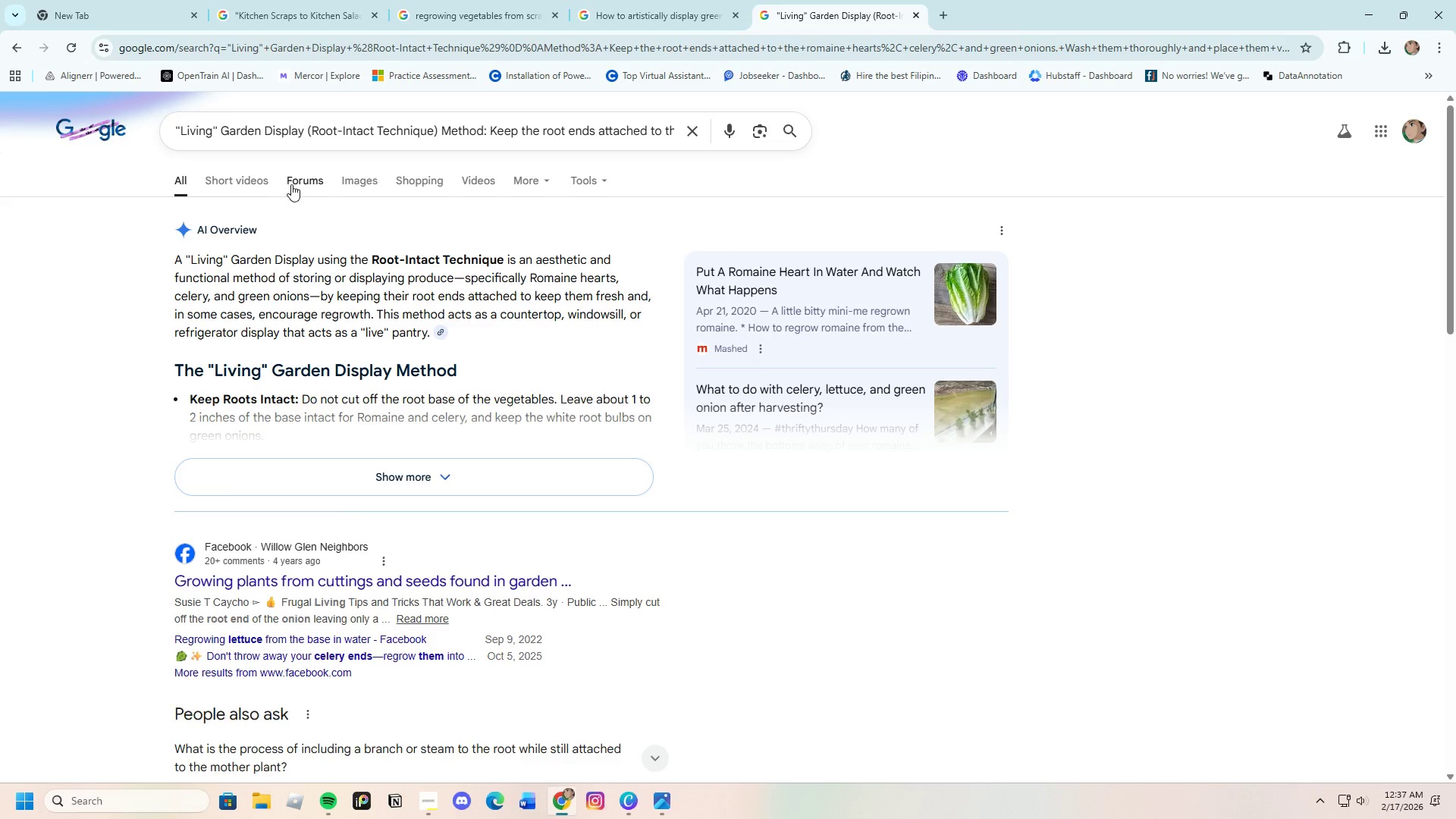 
left_click([350, 180])
 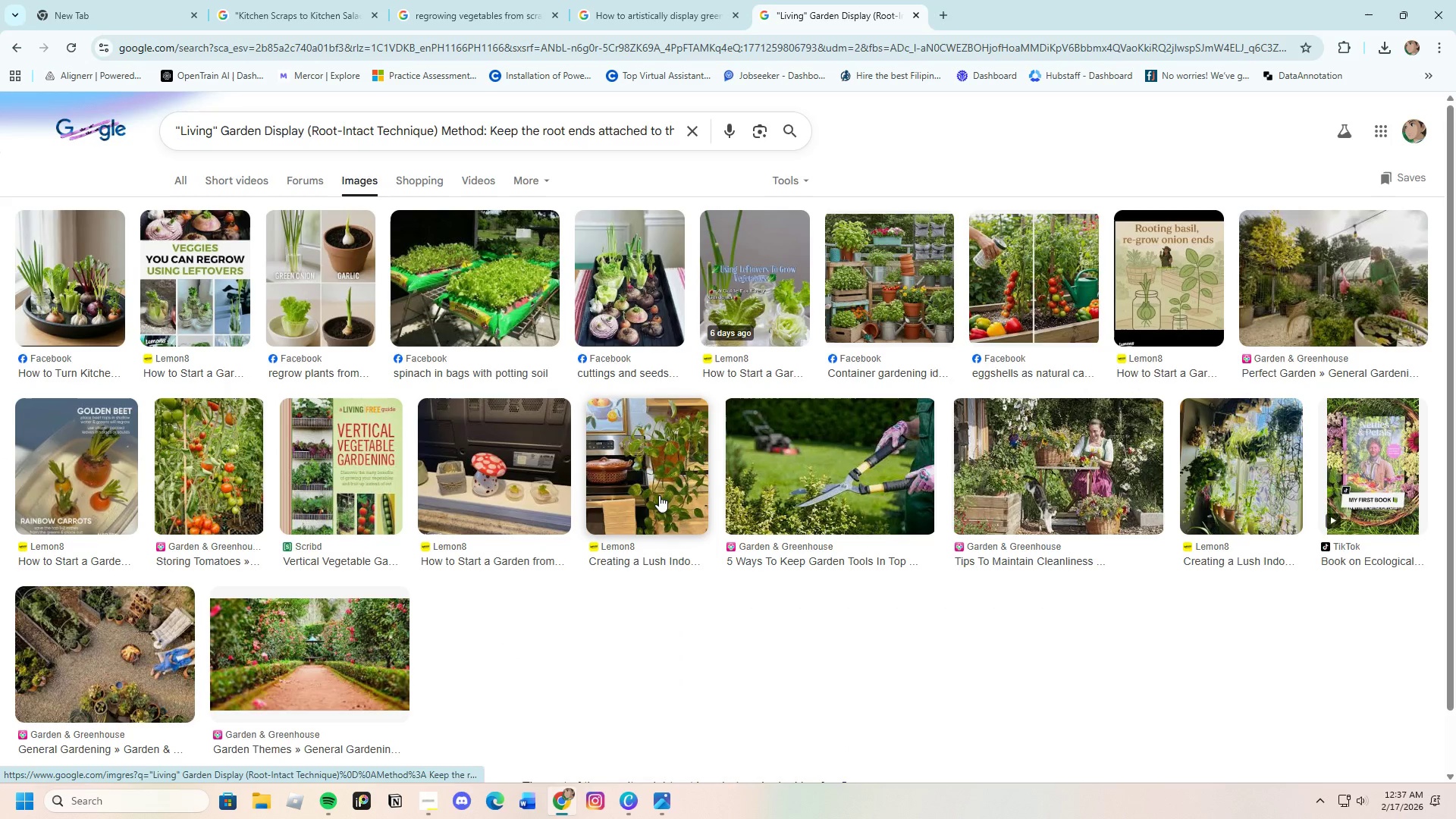 
wait(8.08)
 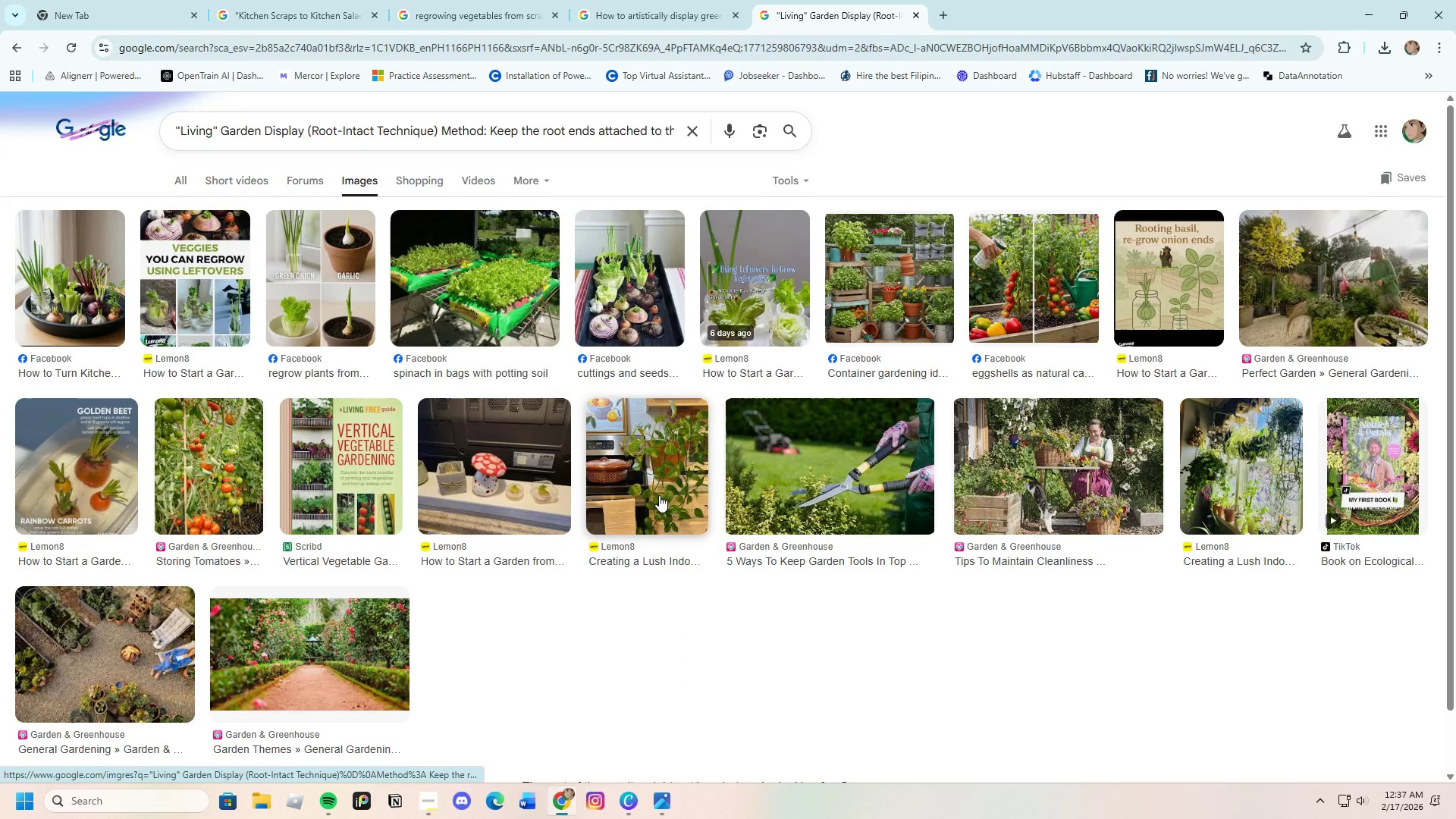 
left_click([27, 152])
 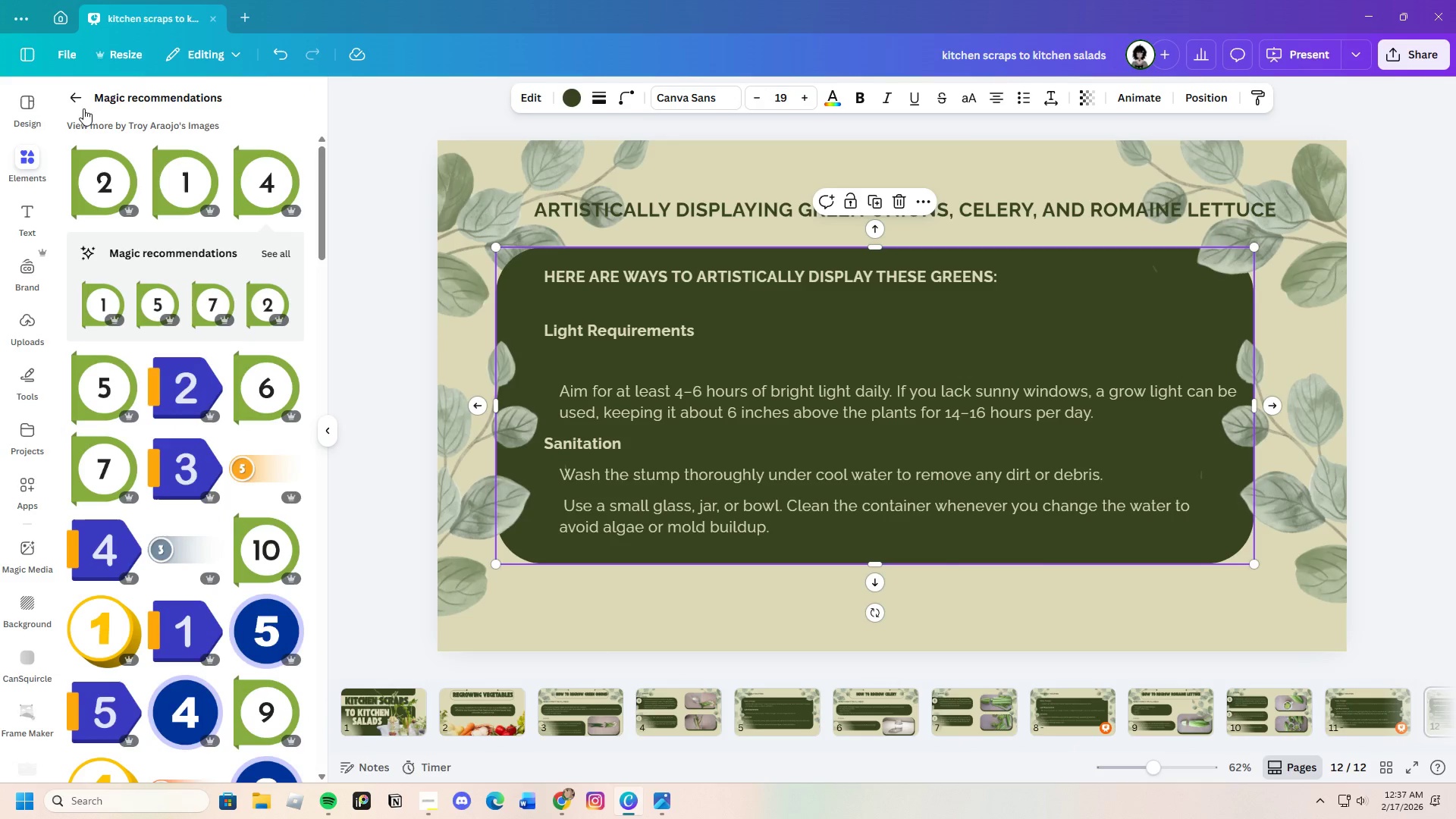 
left_click([74, 98])
 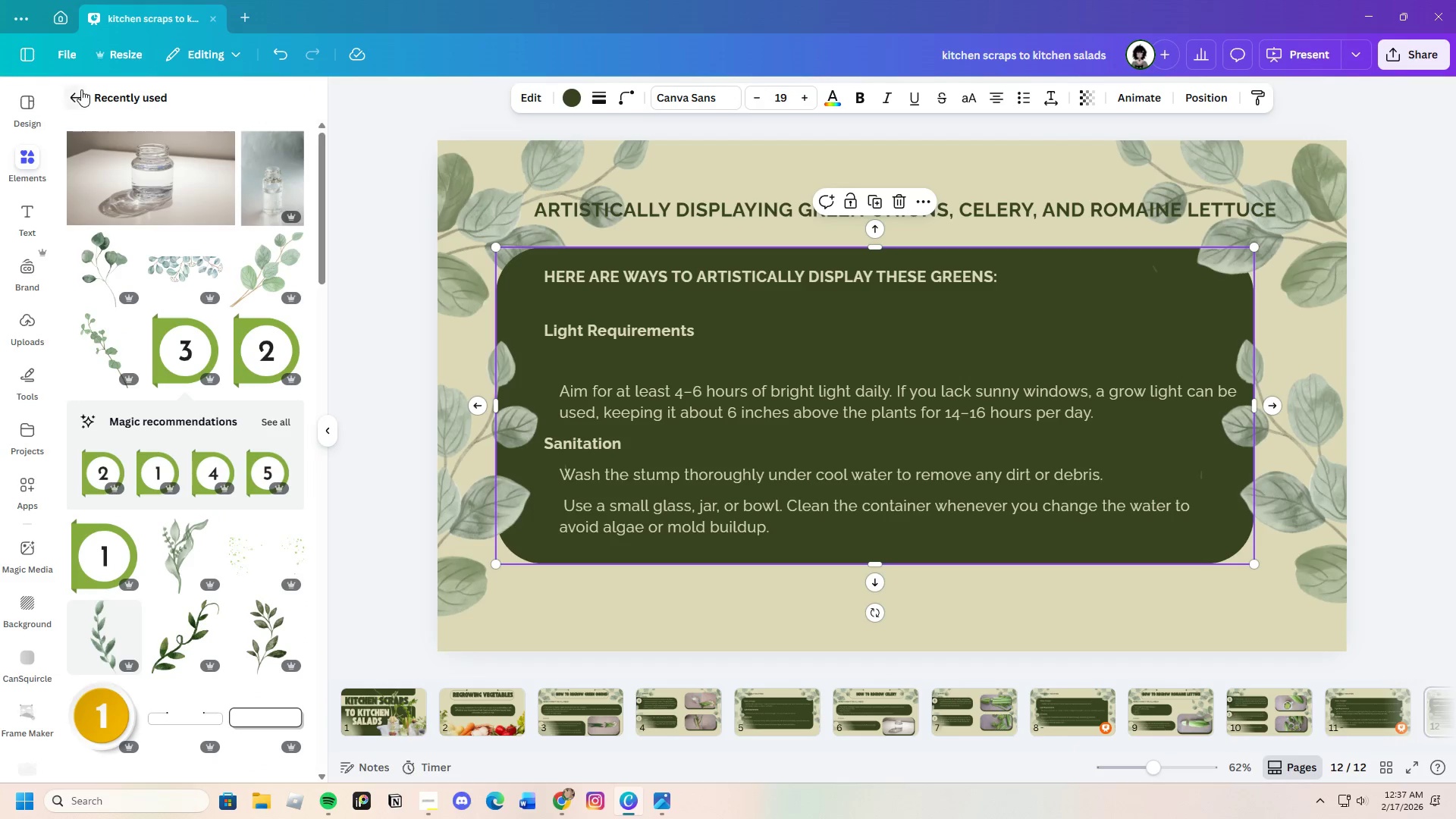 
left_click([75, 96])
 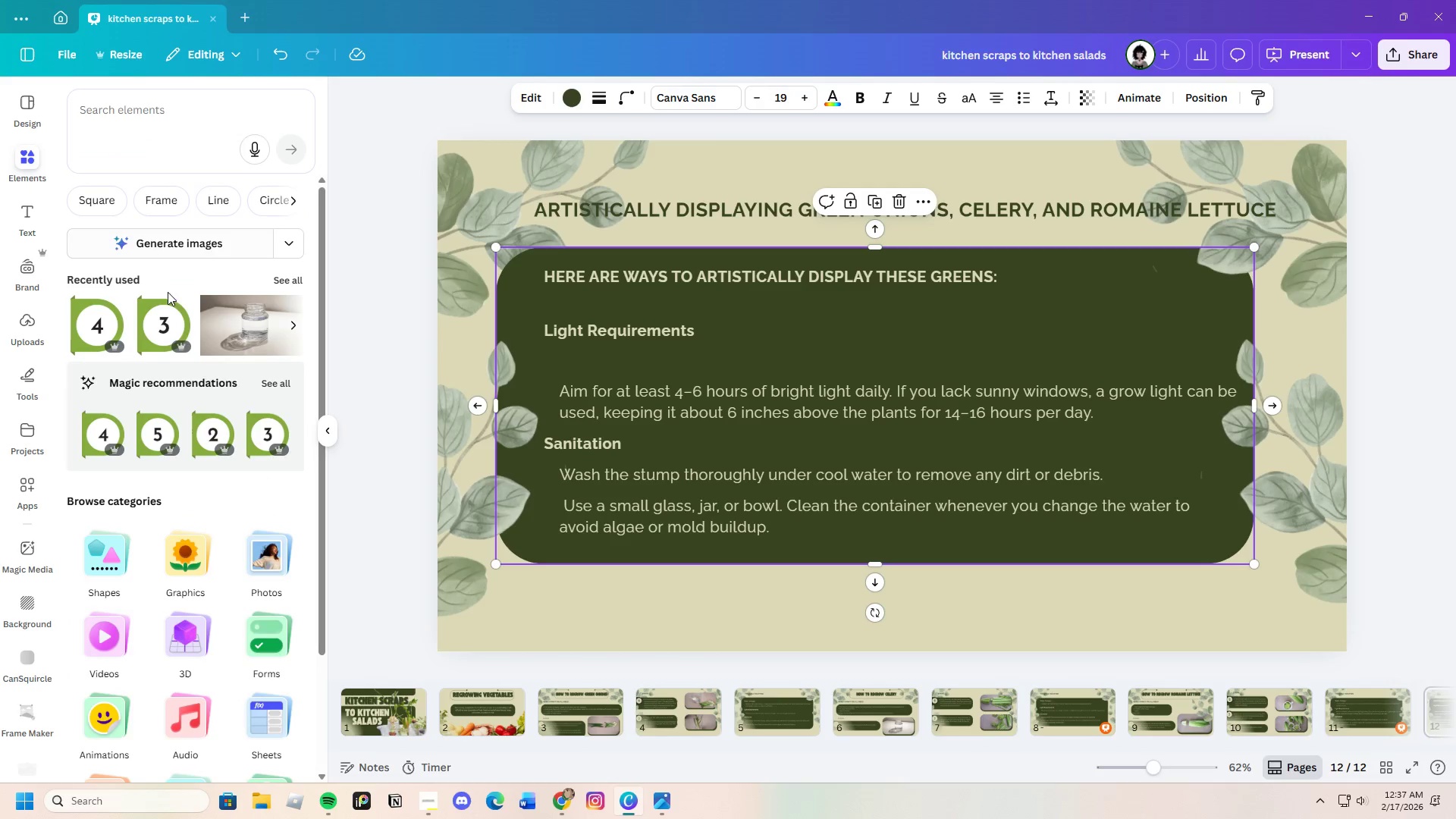 
left_click([133, 113])
 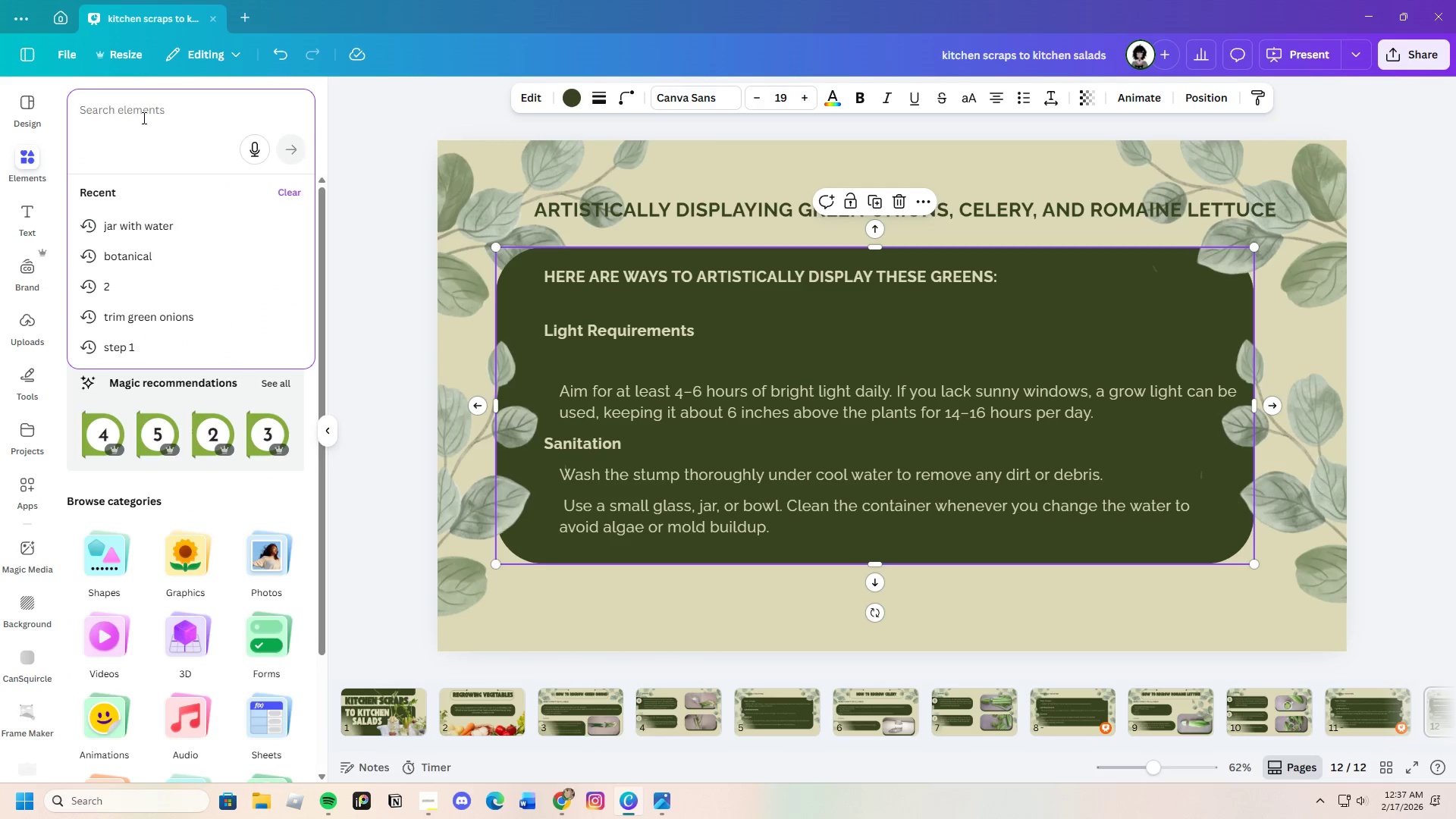 
scroll: coordinate [180, 334], scroll_direction: up, amount: 3.0
 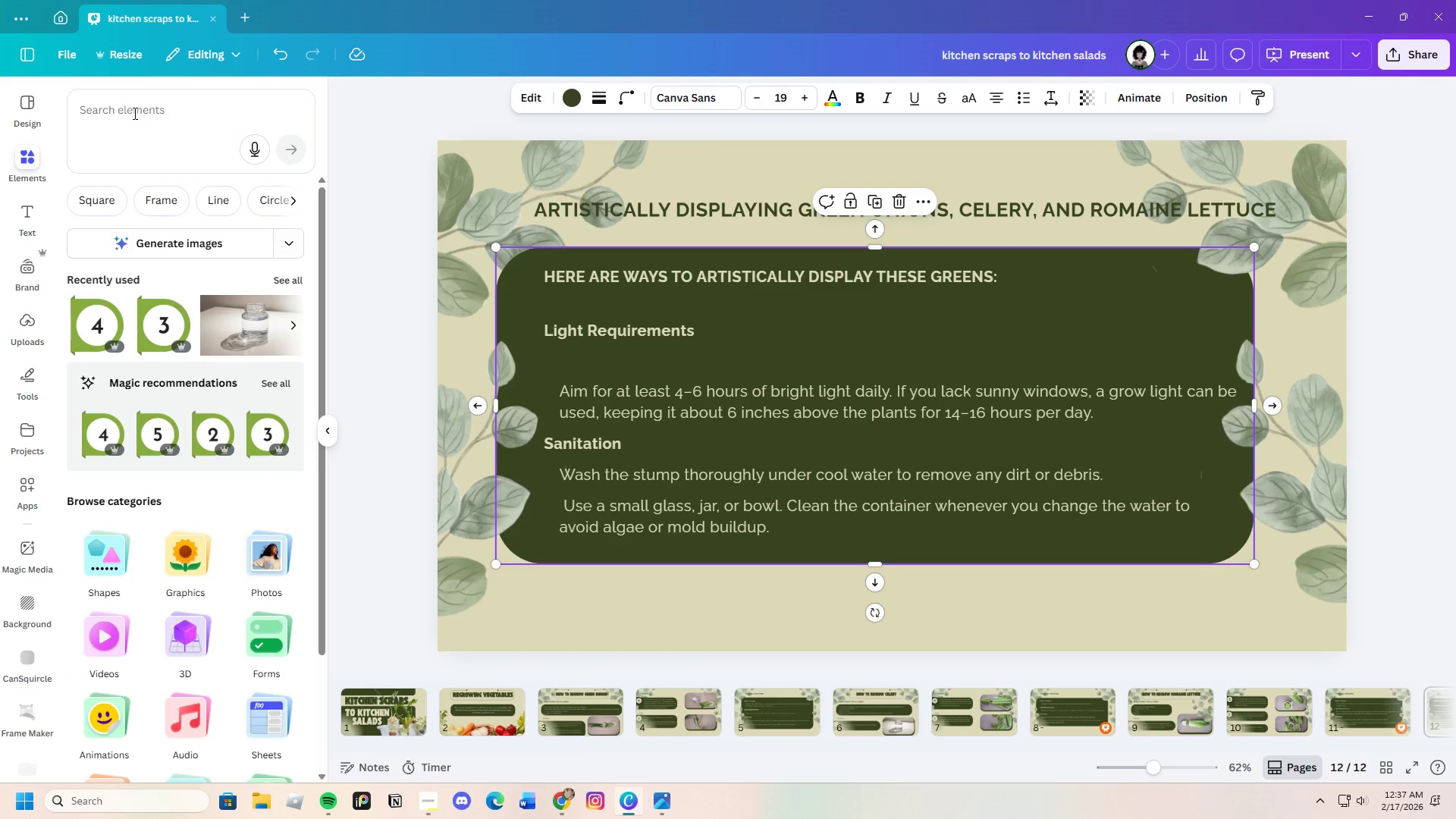 
key(Control+V)
 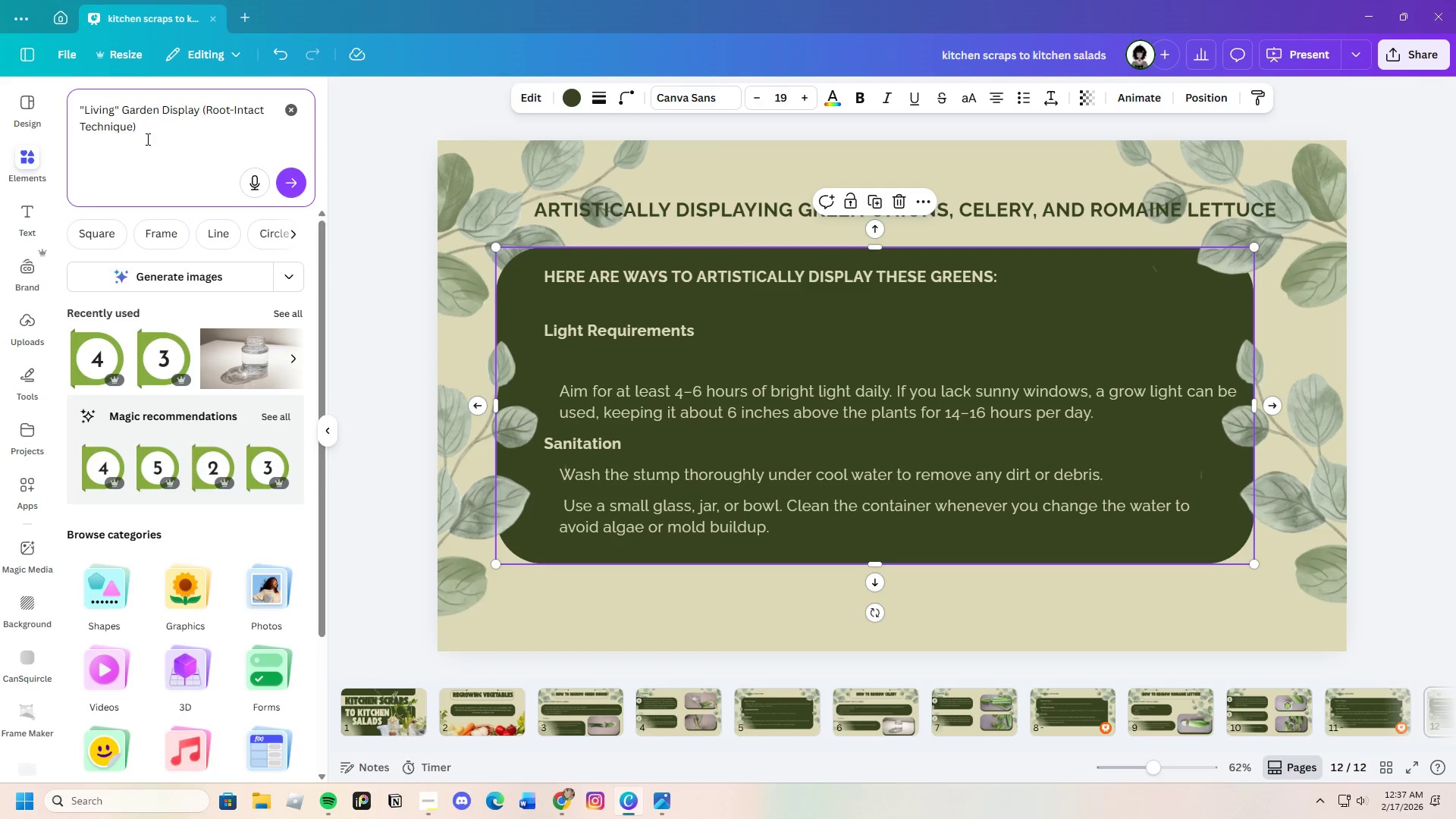 
key(Enter)
 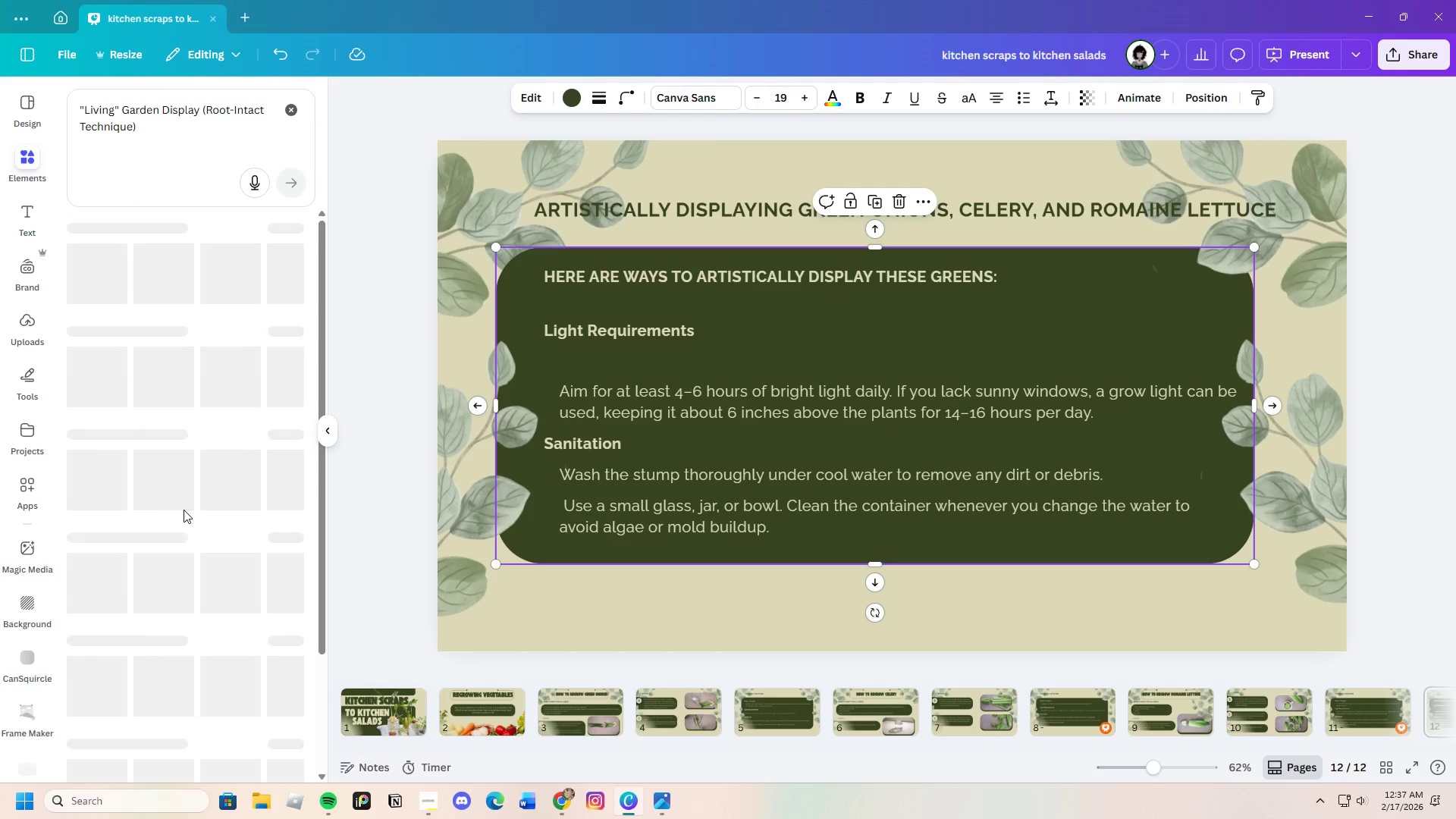 
mouse_move([211, 556])
 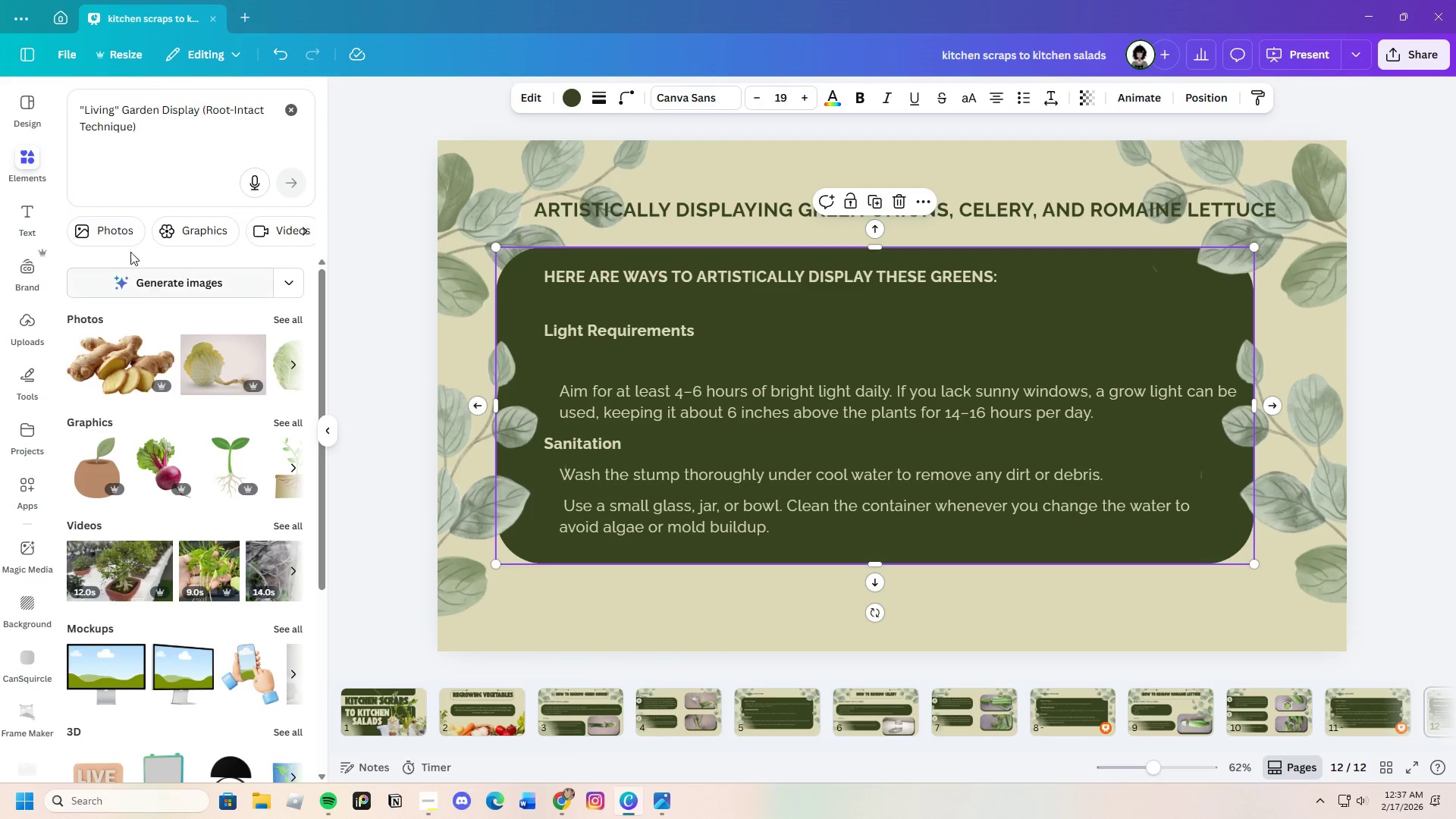 
left_click([108, 218])
 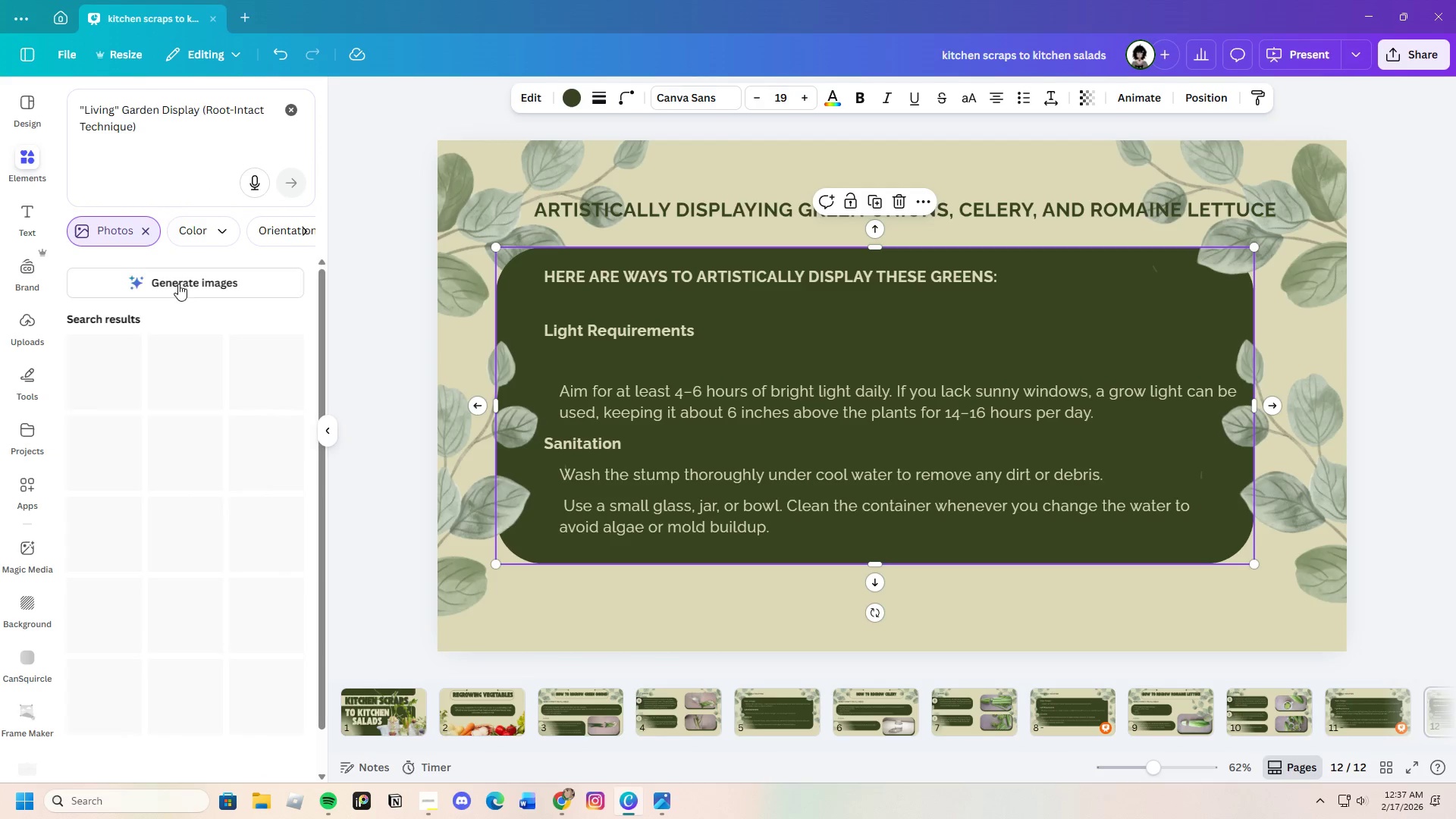 
mouse_move([303, 504])
 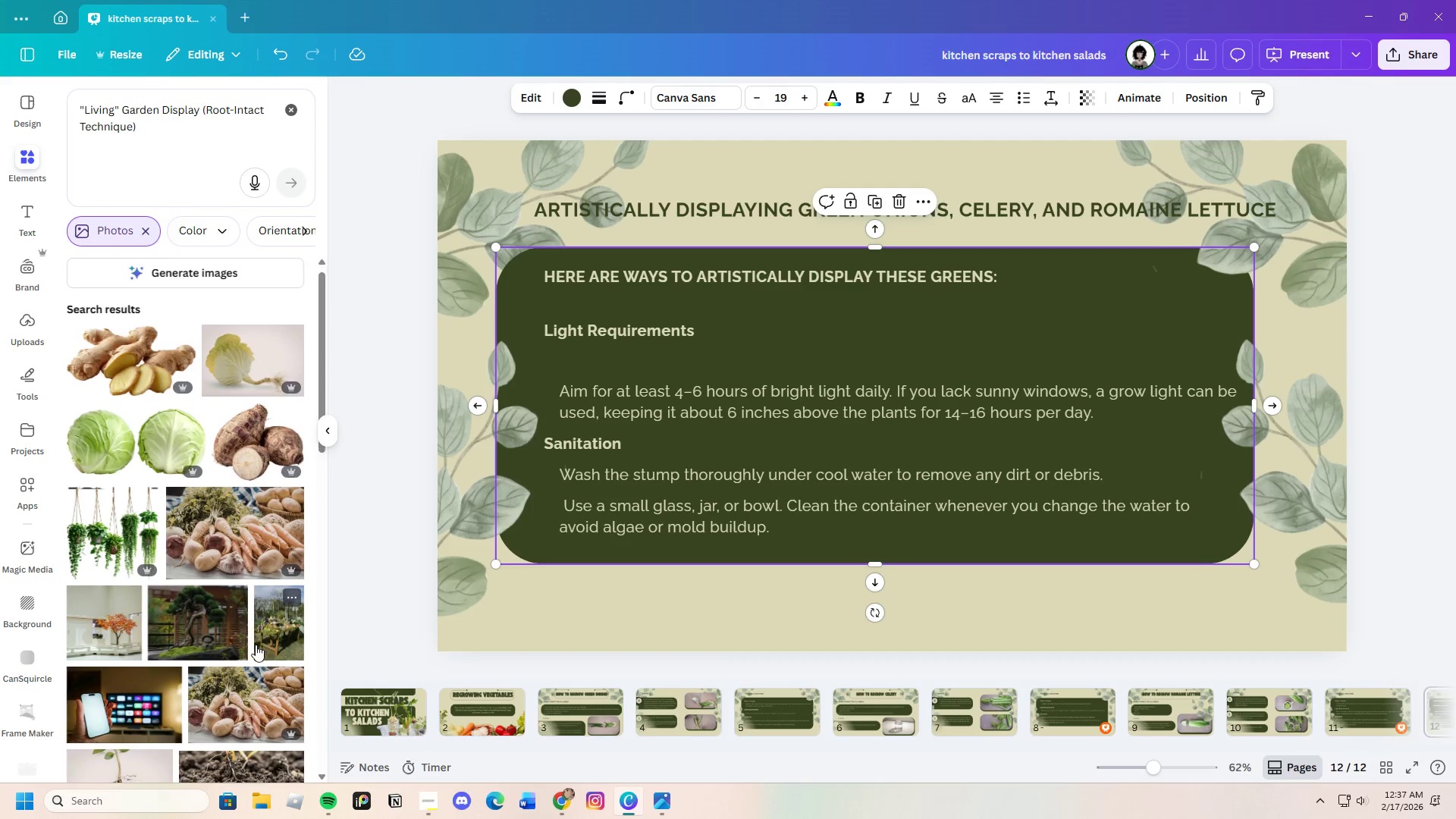 
scroll: coordinate [251, 636], scroll_direction: down, amount: 22.0
 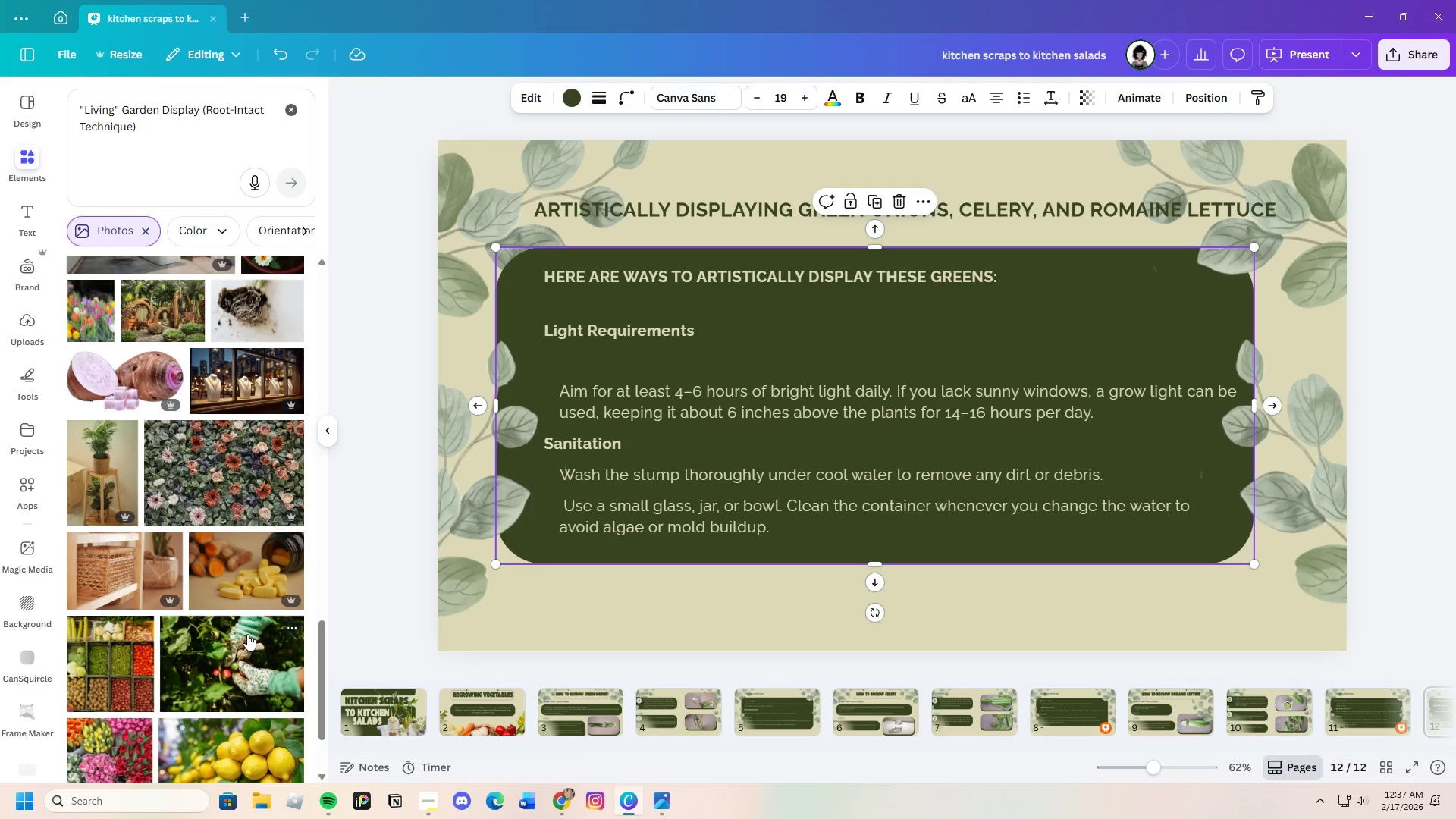 
scroll: coordinate [247, 634], scroll_direction: down, amount: 8.0
 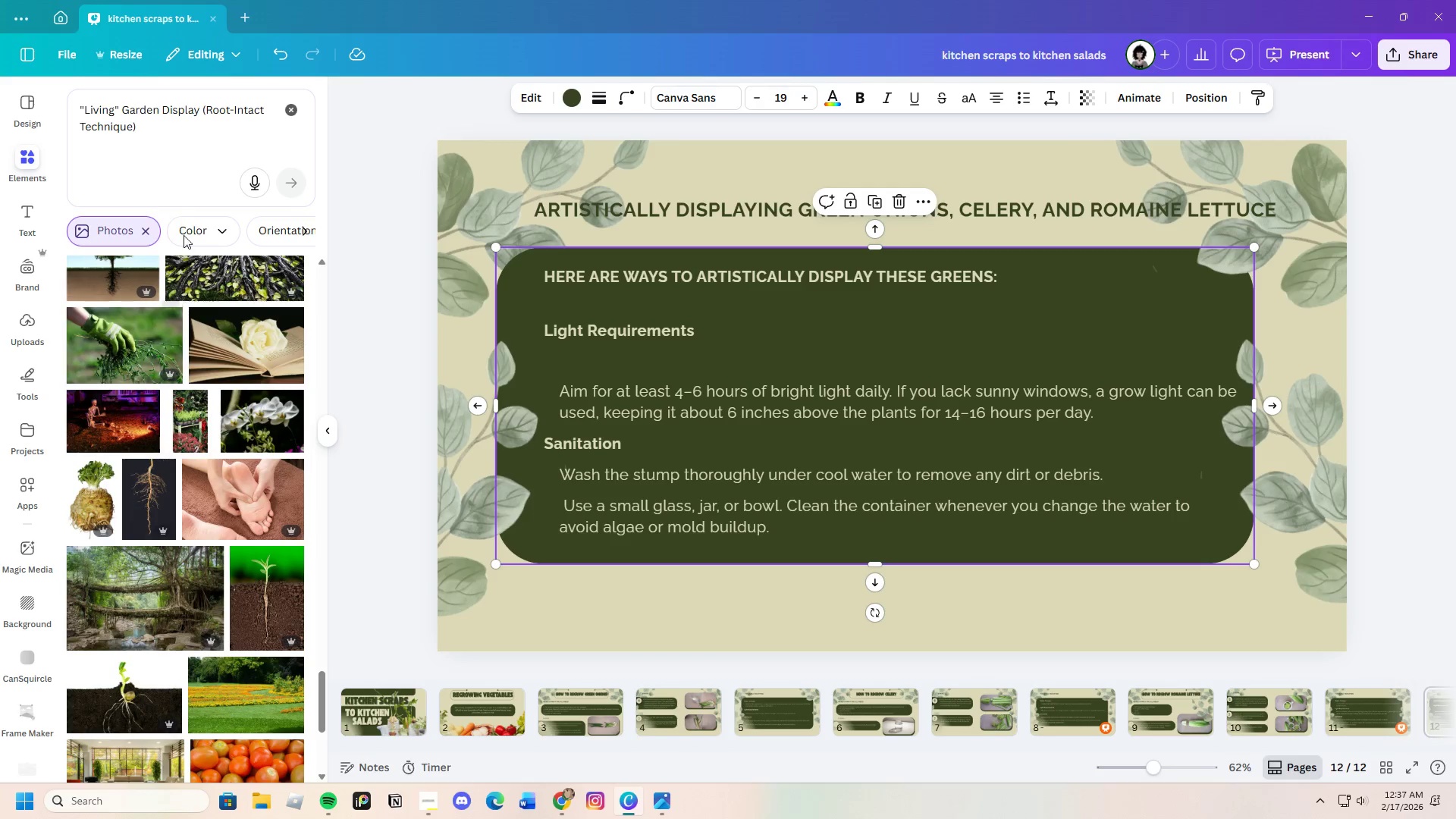 
left_click([194, 136])
 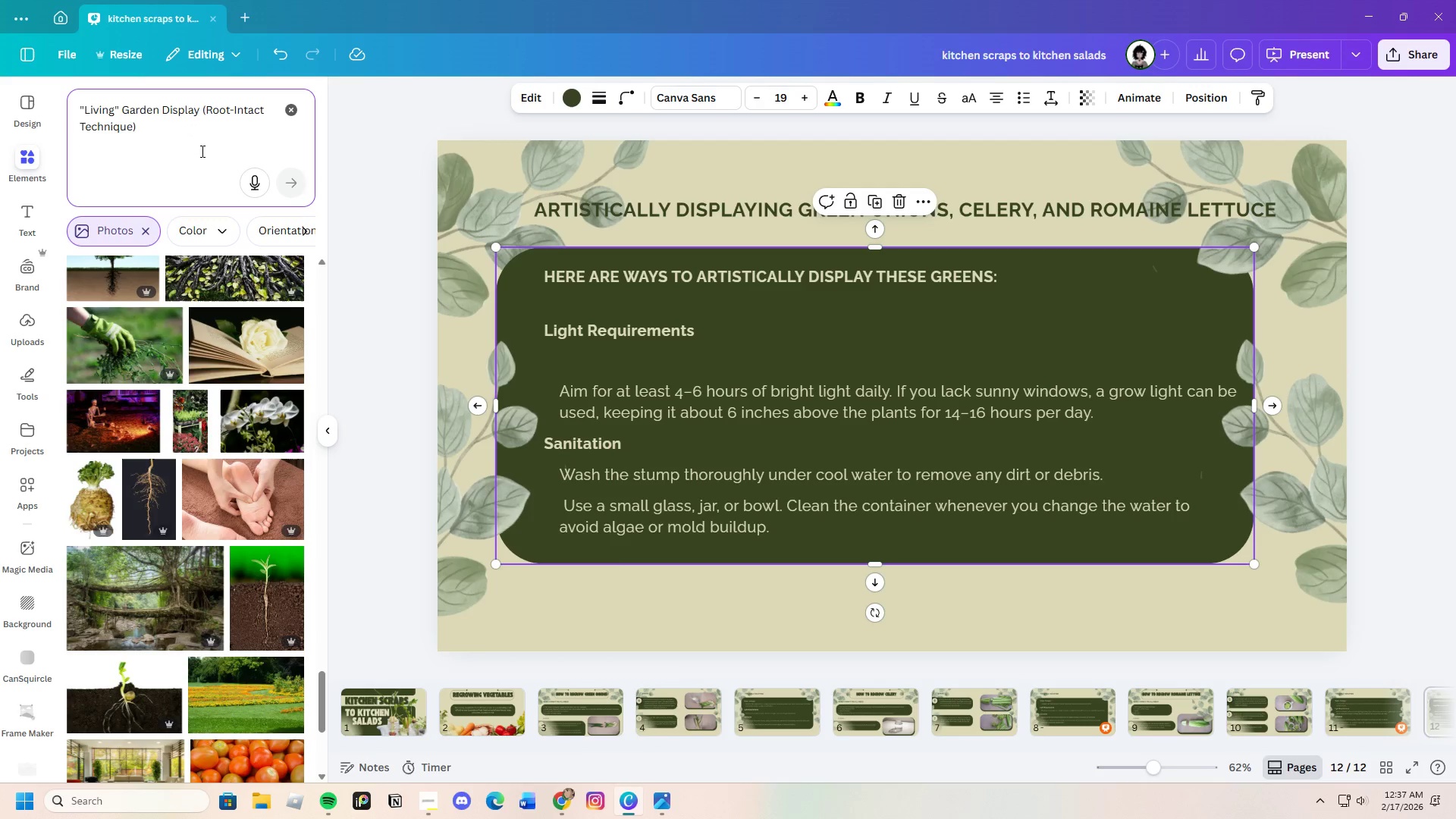 
wait(5.36)
 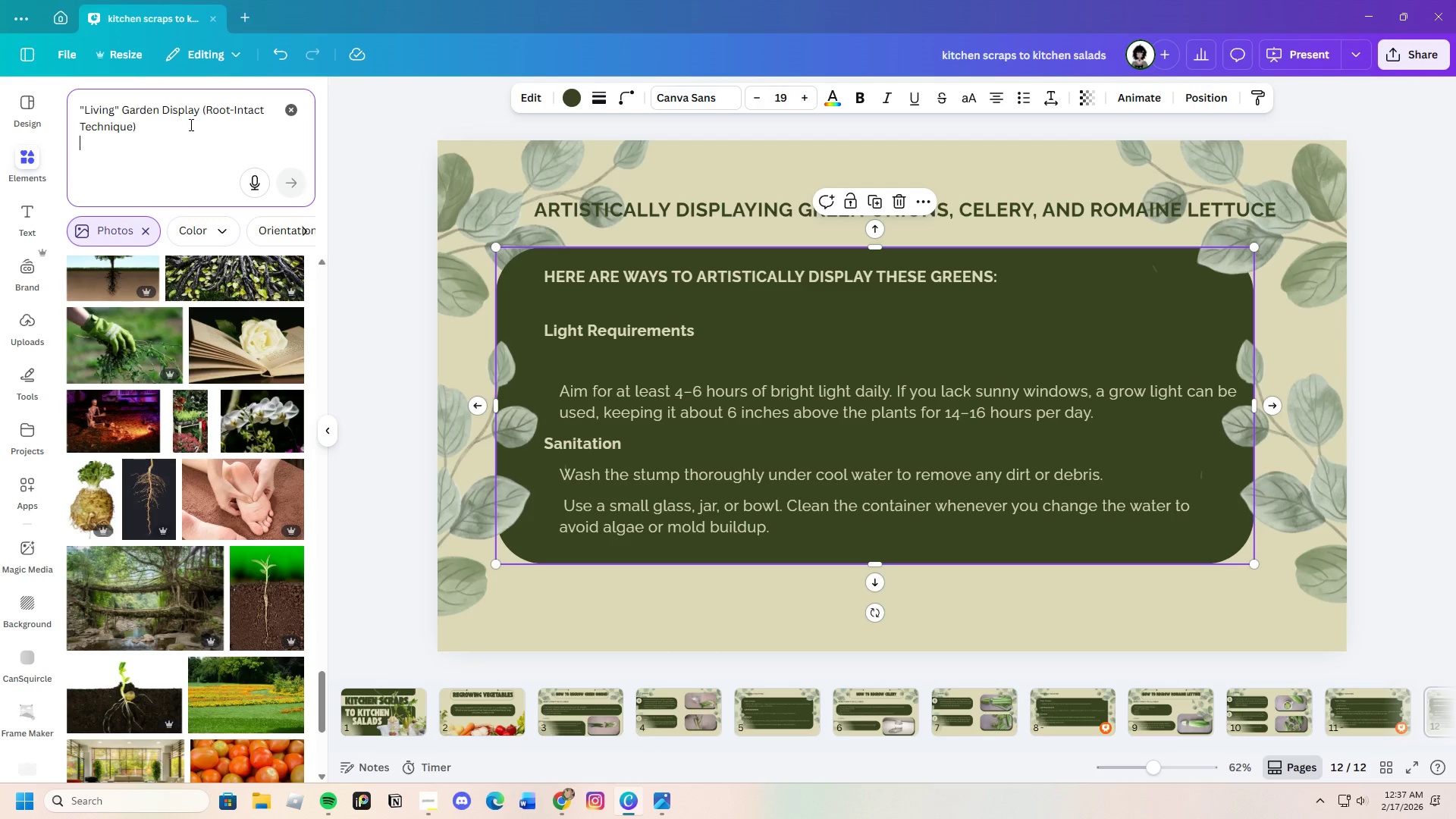 
left_click([570, 798])
 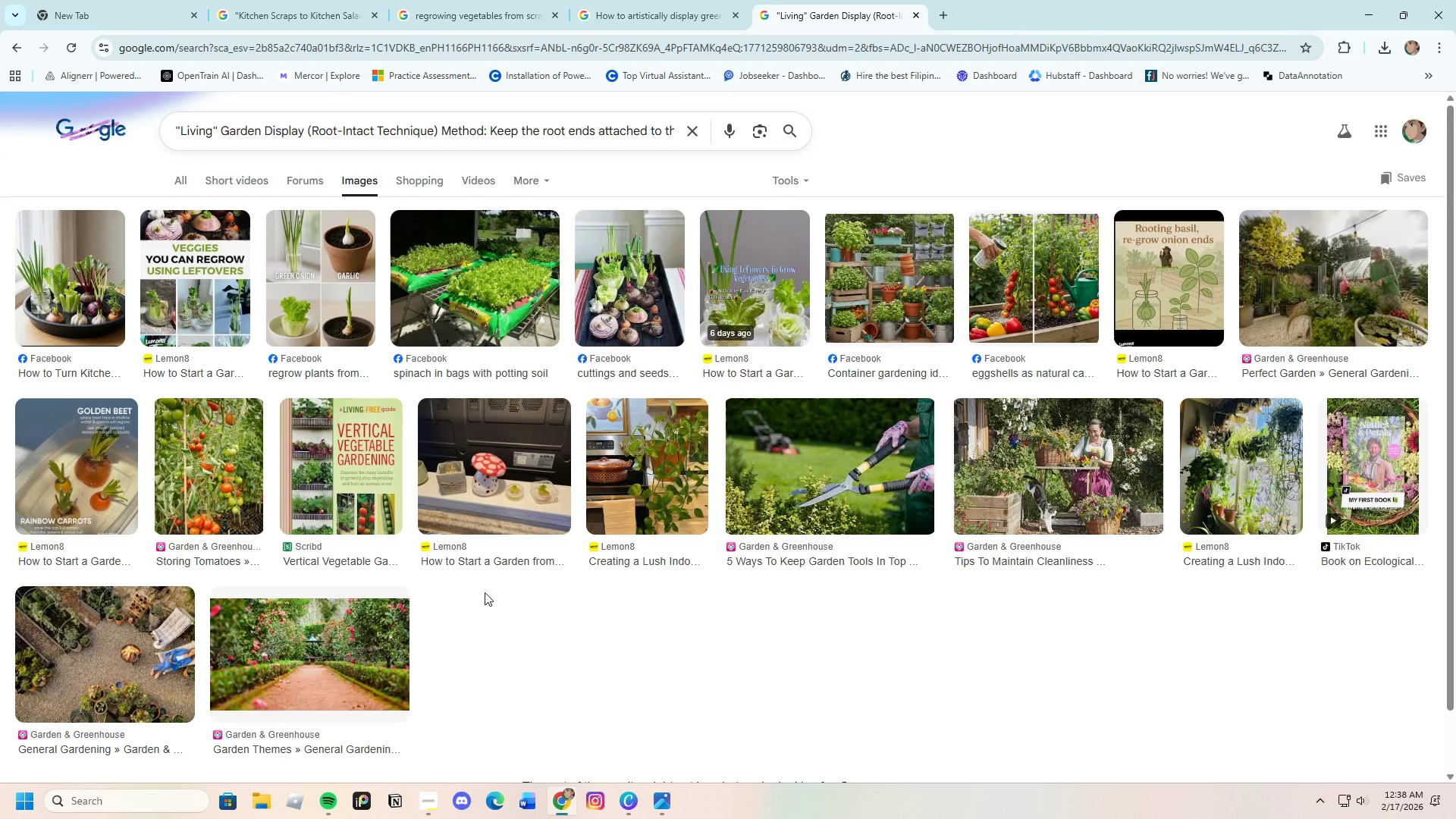 
wait(6.47)
 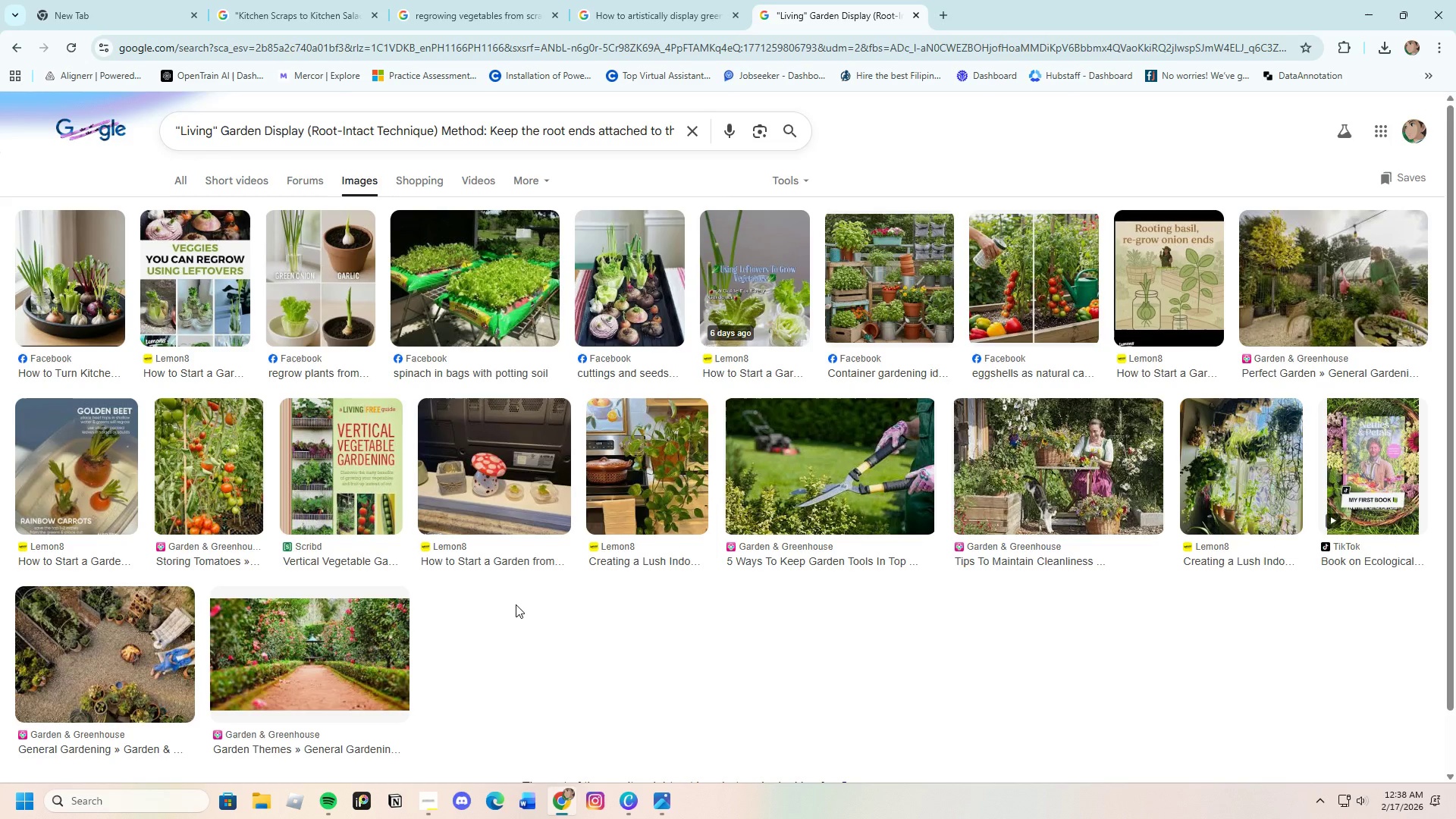 
scroll: coordinate [485, 592], scroll_direction: up, amount: 2.0
 